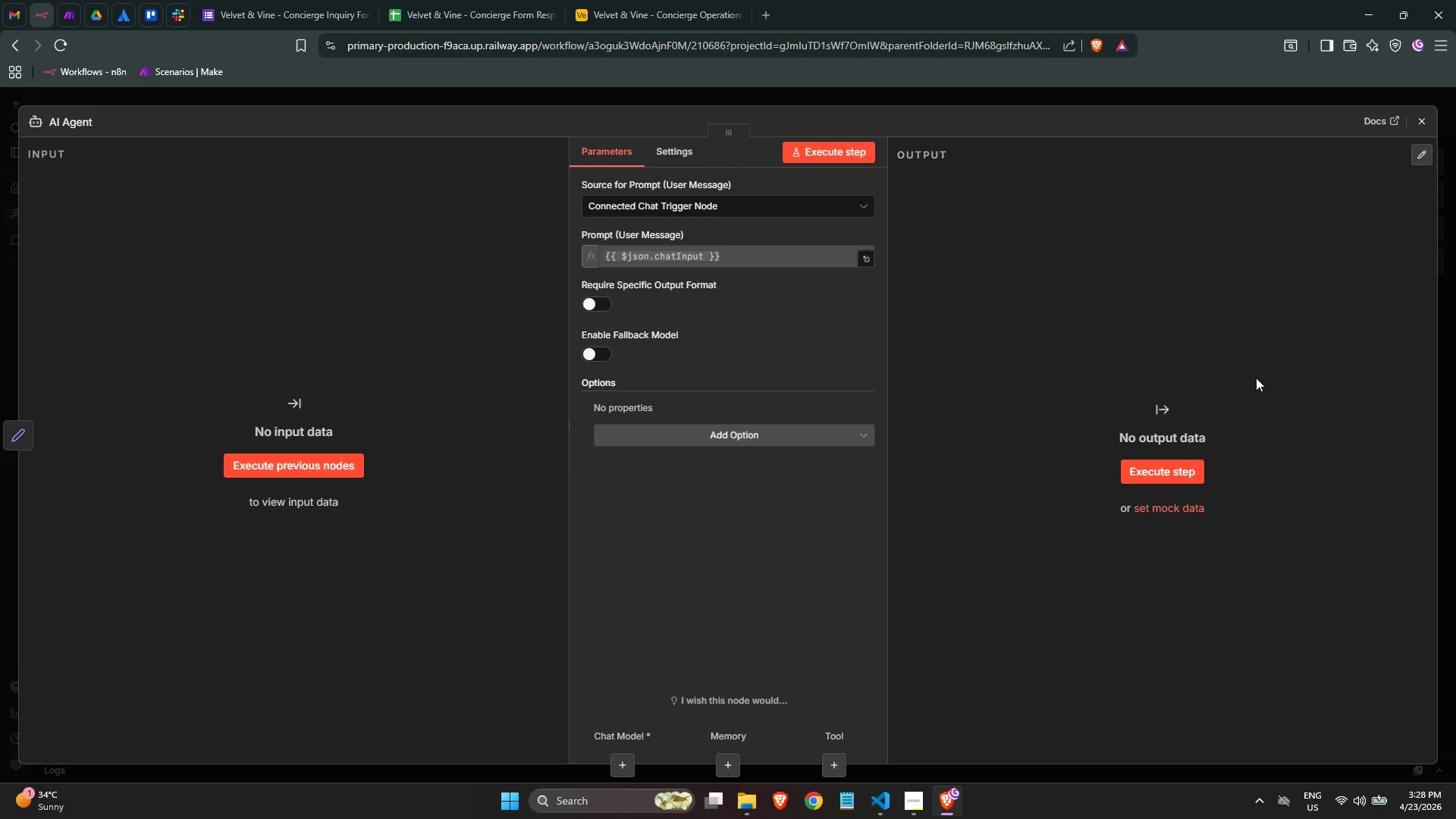 
left_click([620, 756])
 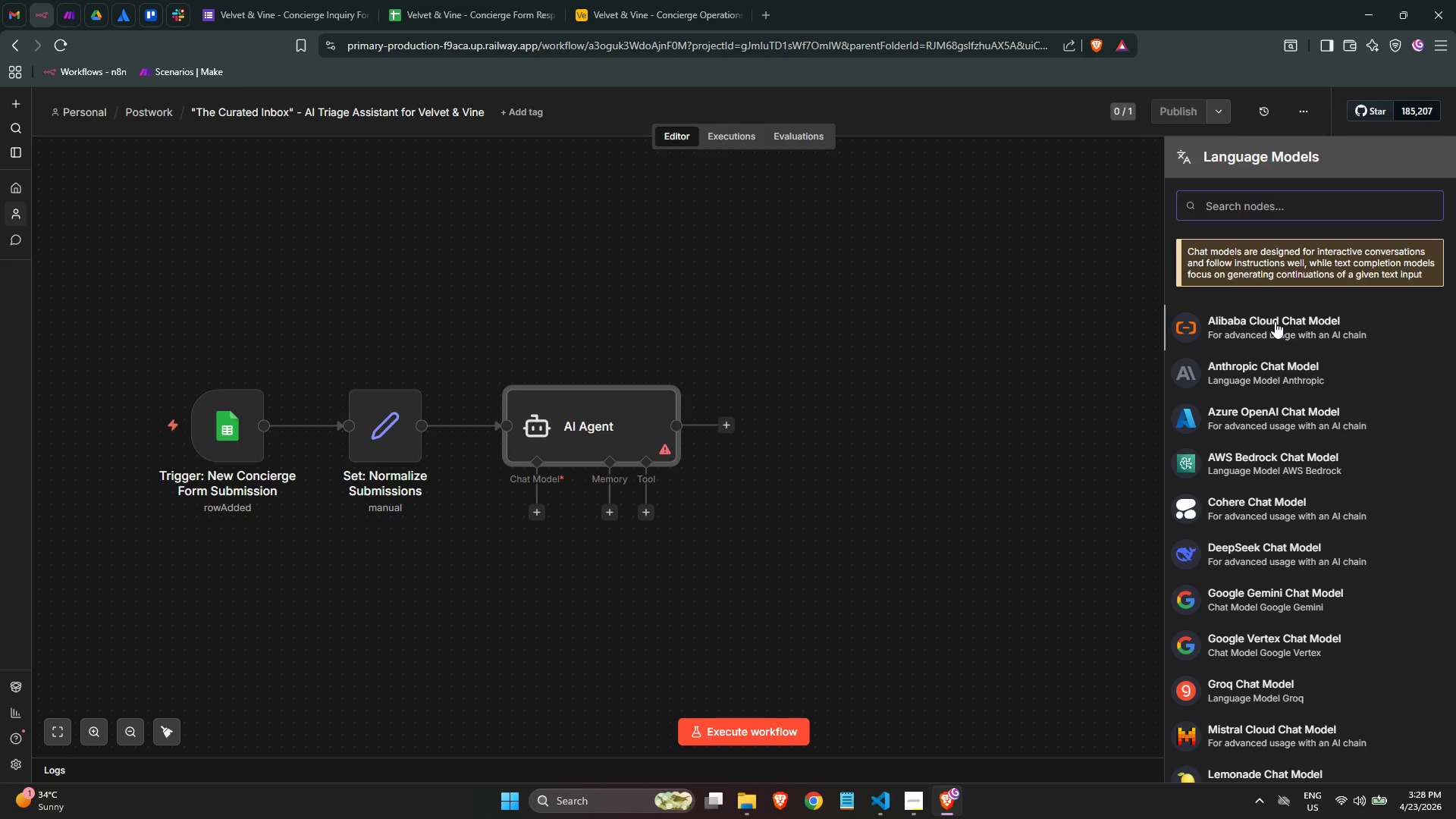 
type(open)
 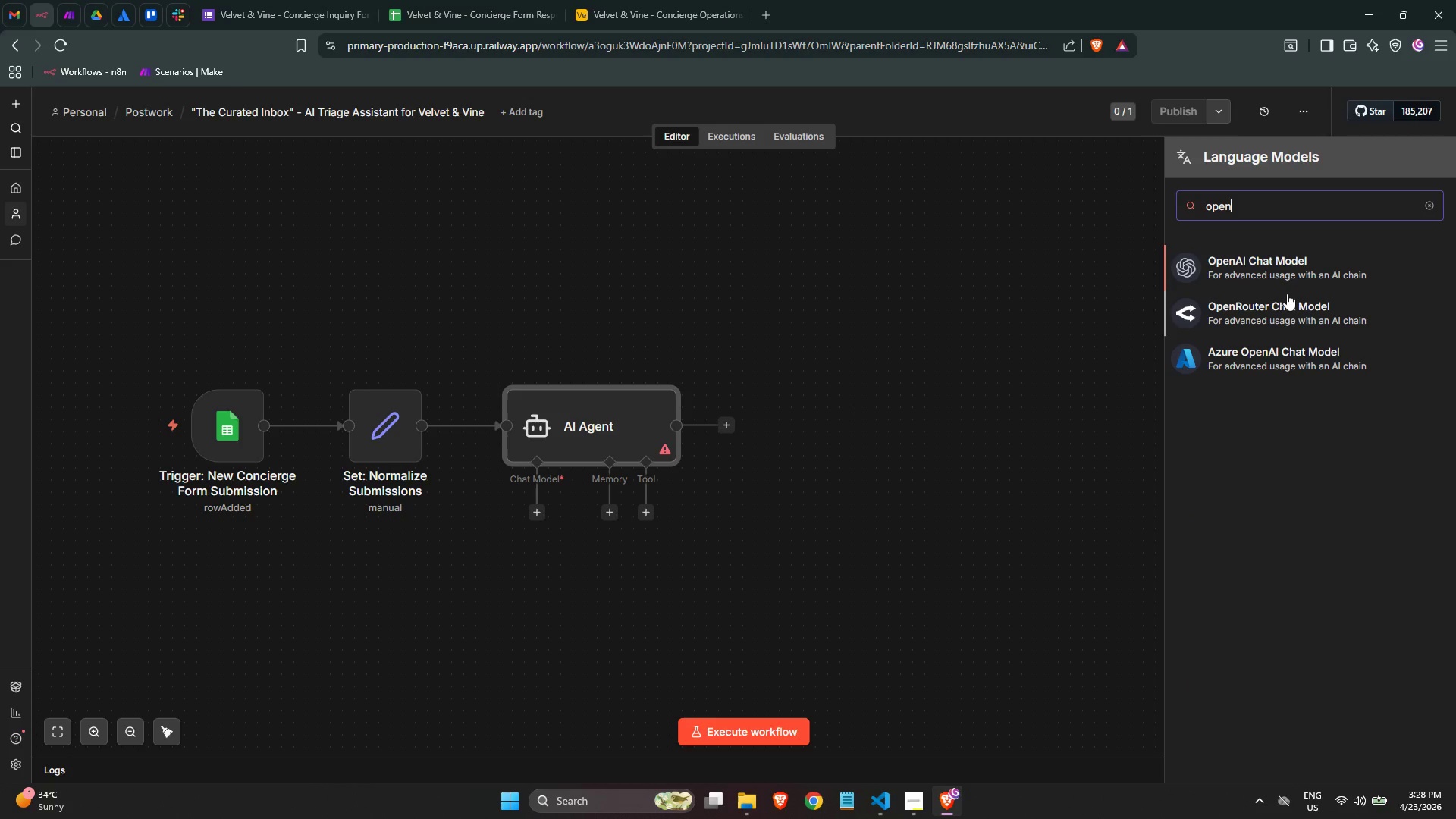 
left_click([1289, 271])
 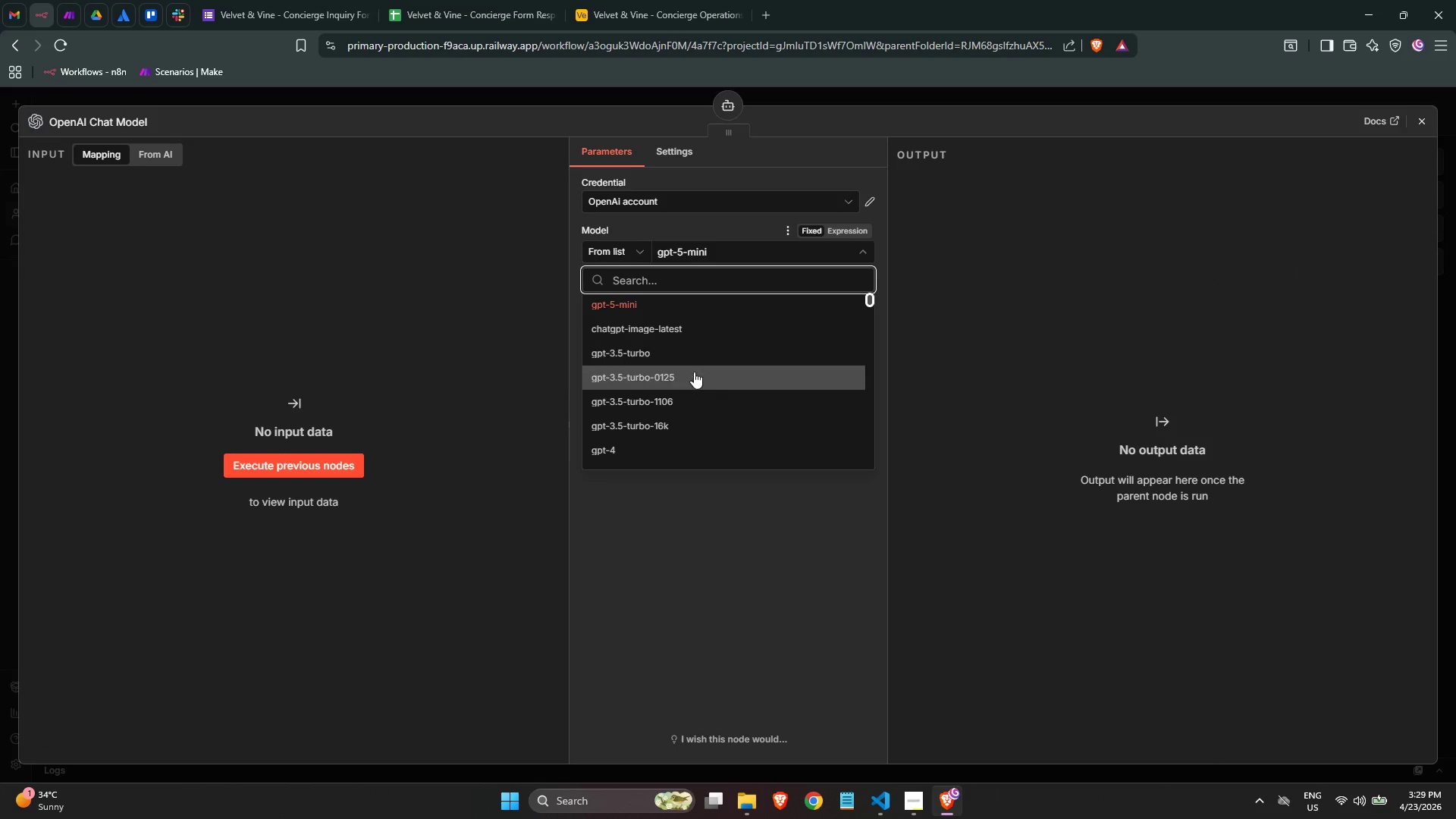 
scroll: coordinate [664, 392], scroll_direction: down, amount: 5.0
 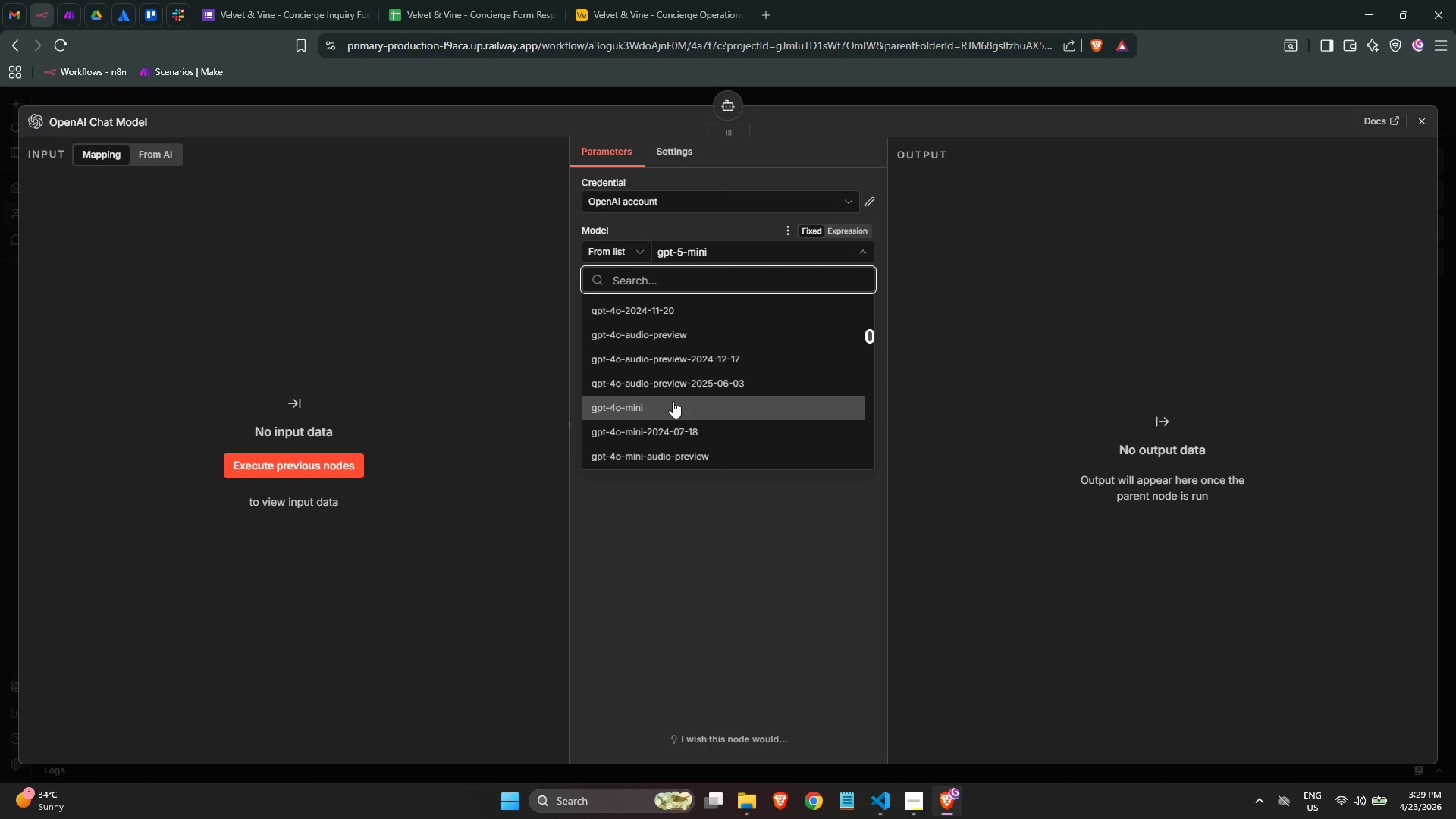 
left_click([673, 401])
 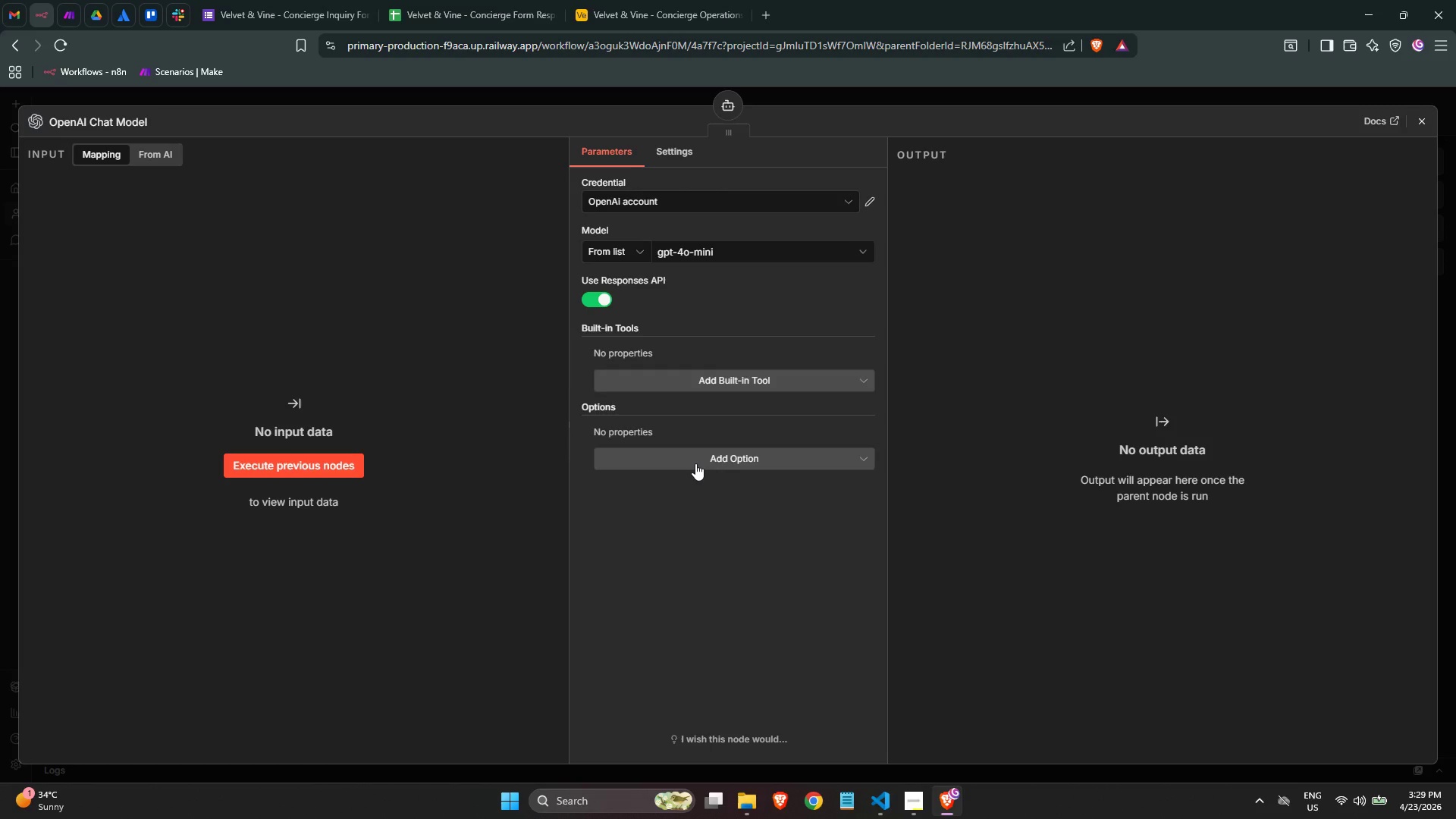 
left_click([695, 463])
 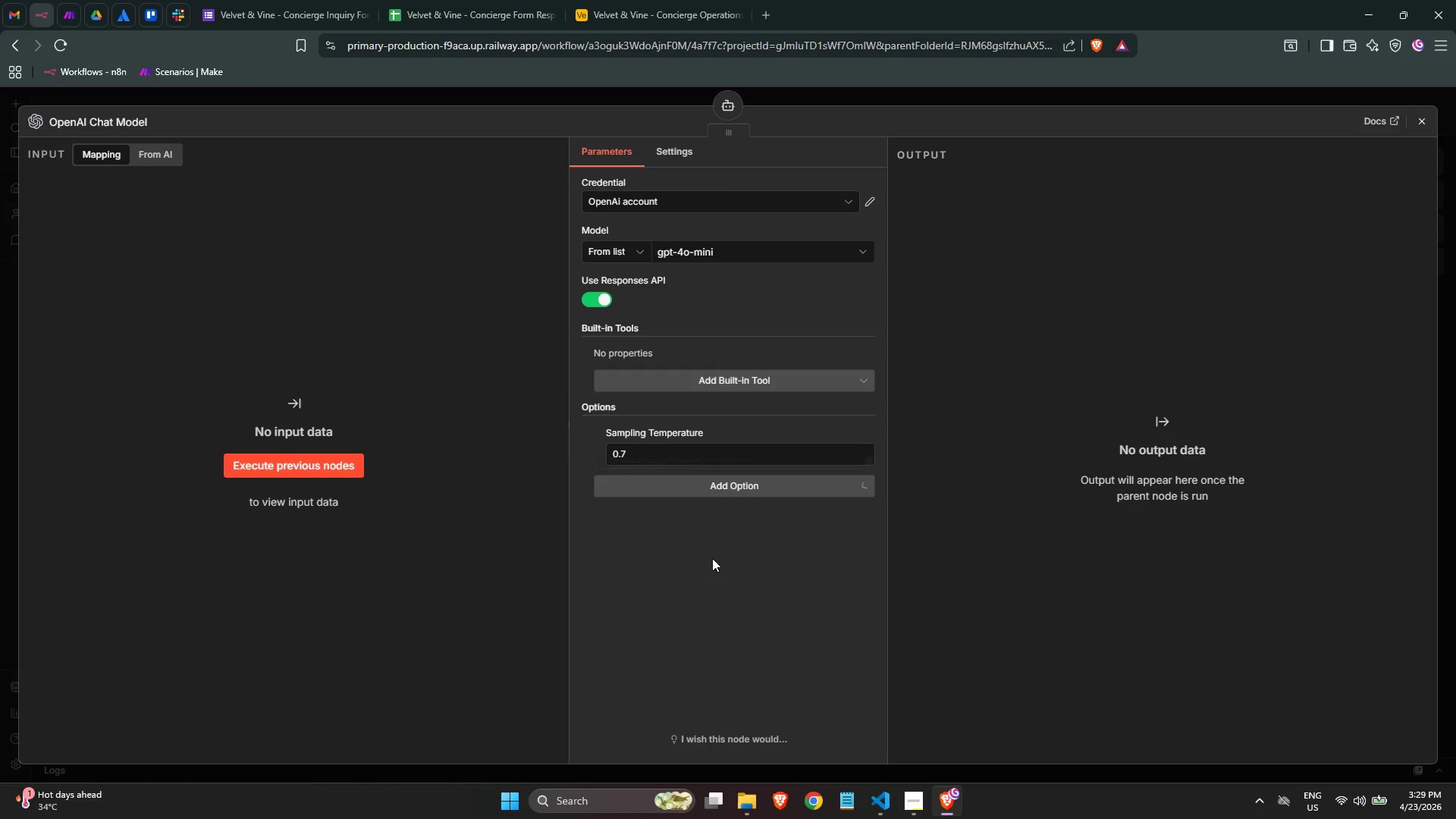 
left_click([692, 452])
 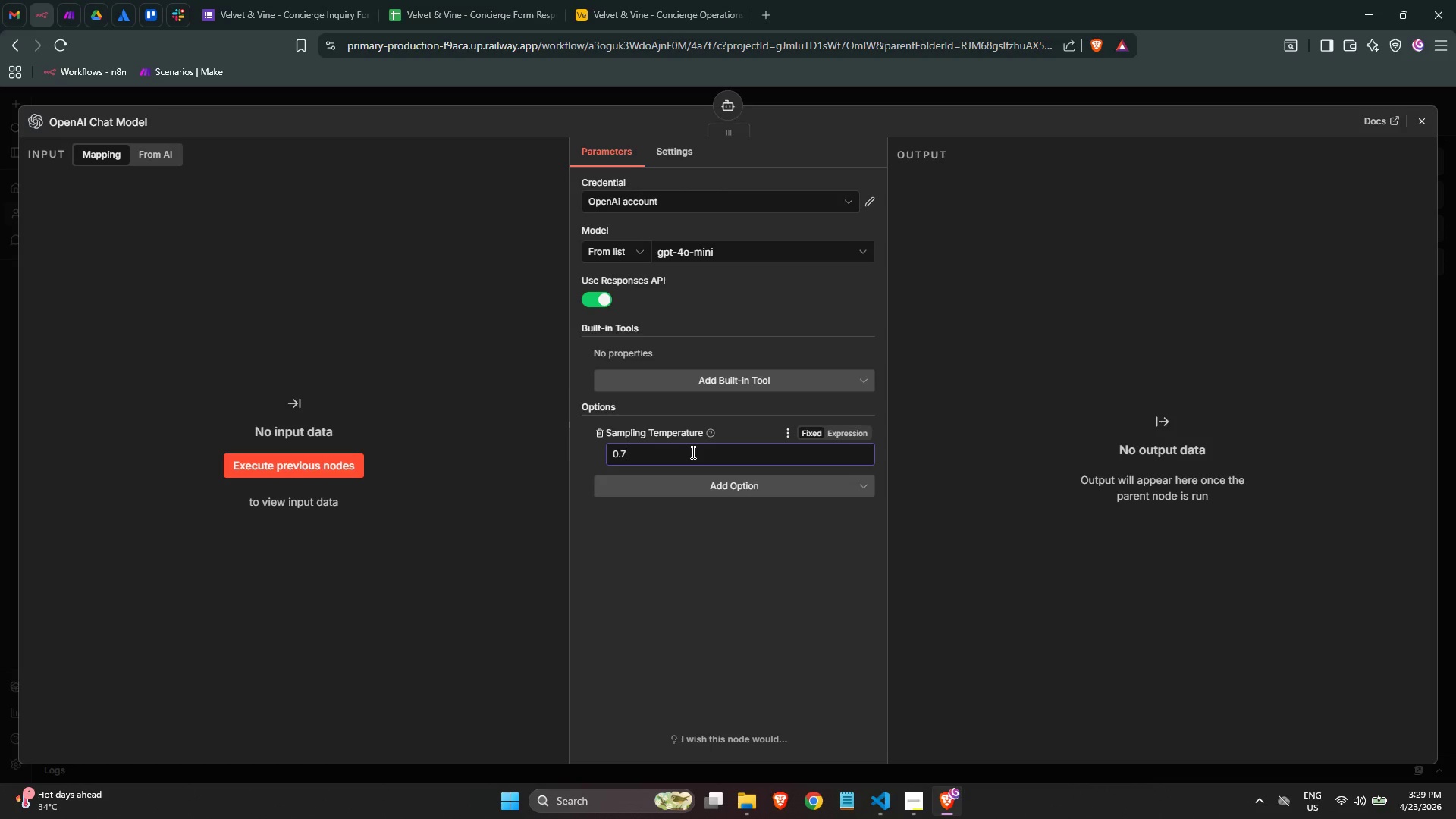 
key(Backspace)
 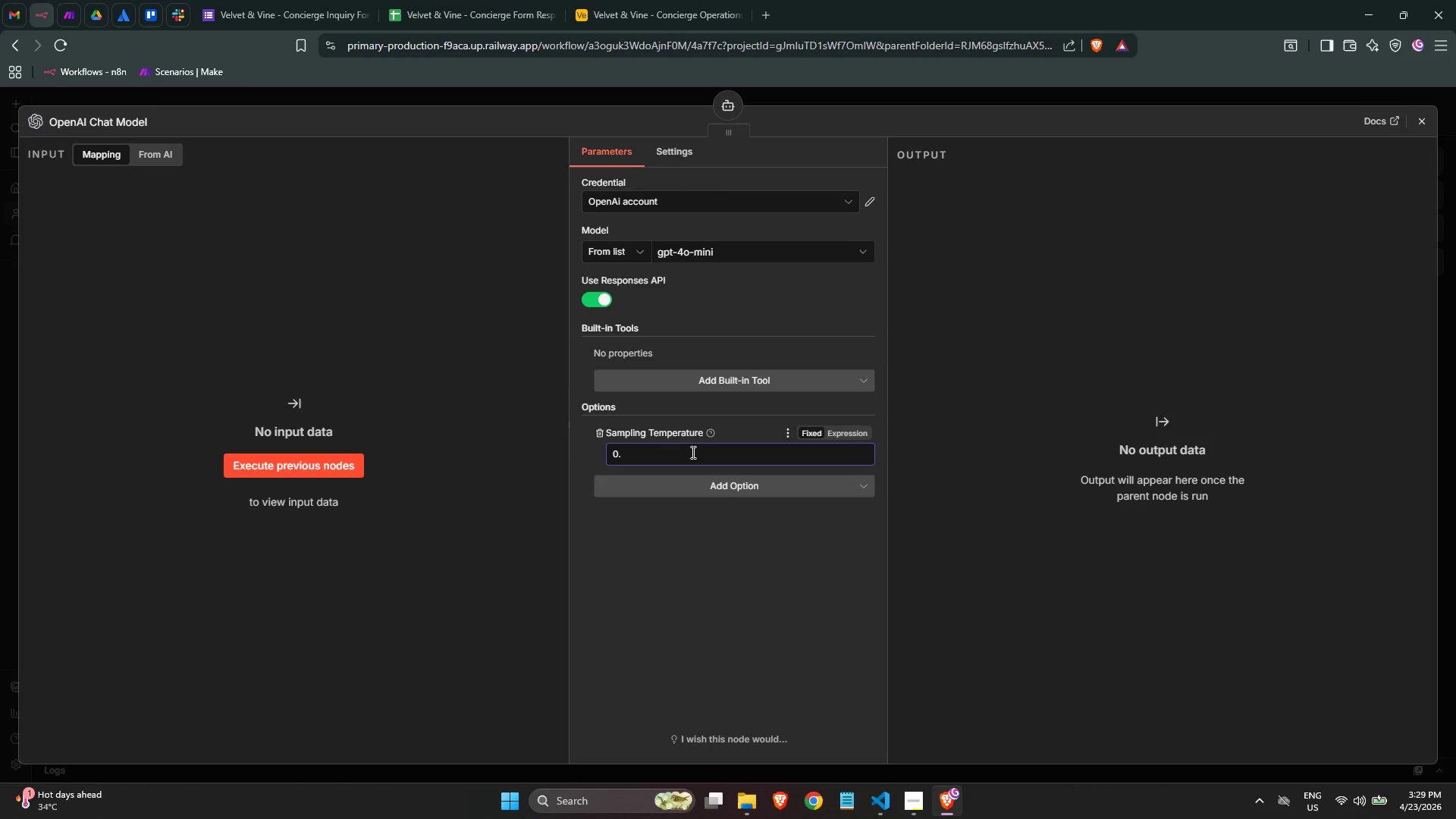 
key(Numpad1)
 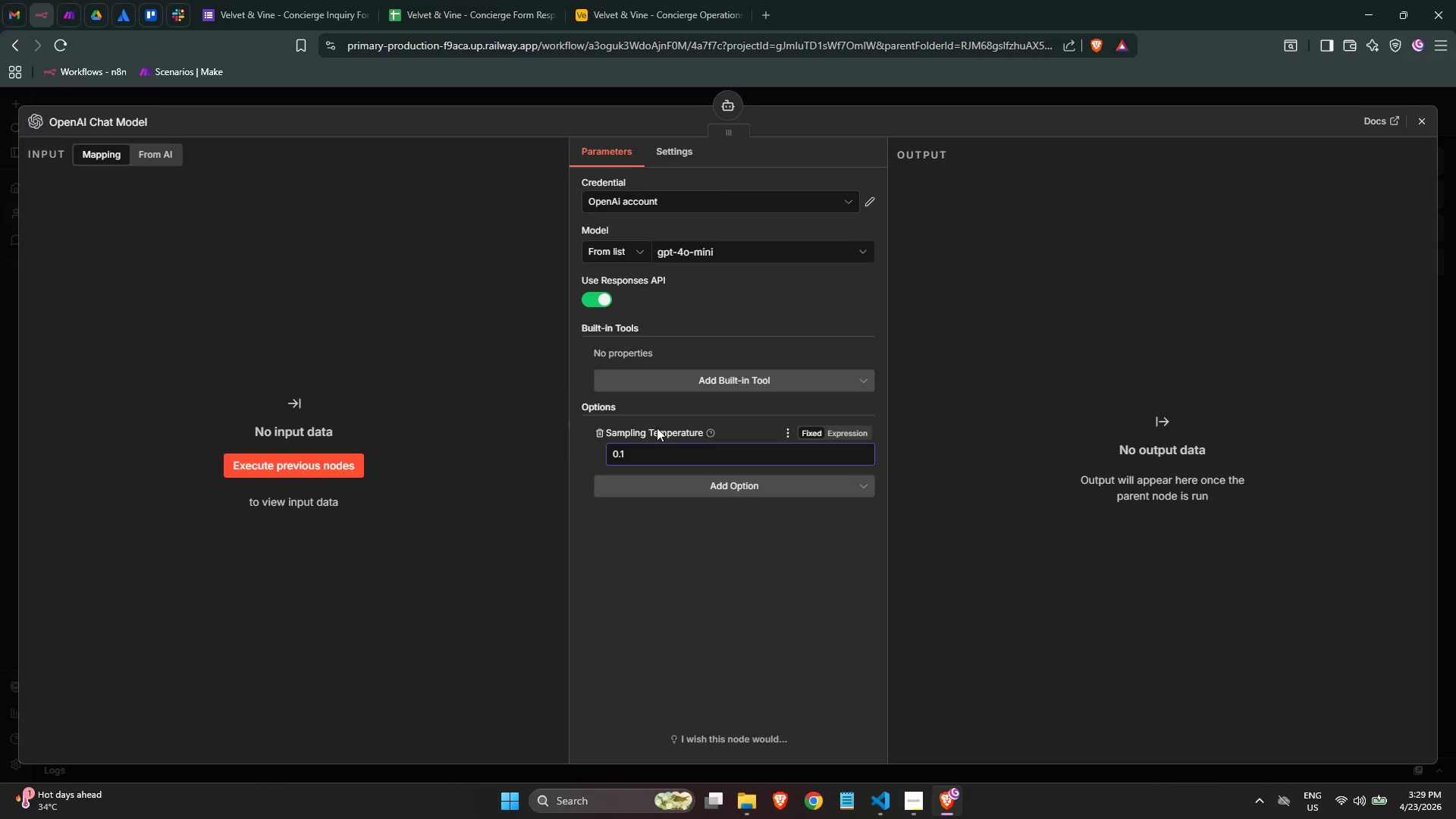 
left_click([670, 495])
 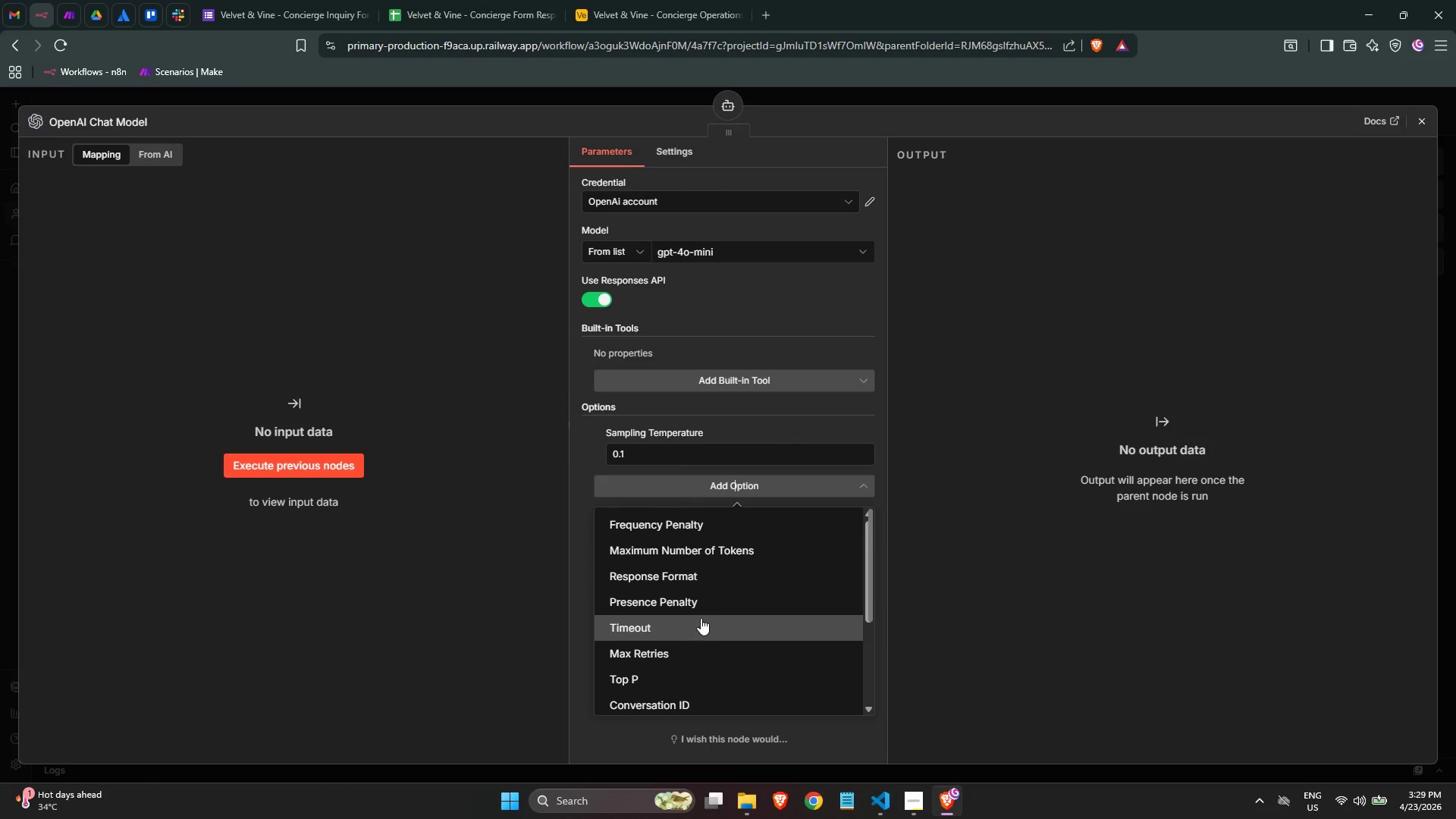 
left_click([710, 554])
 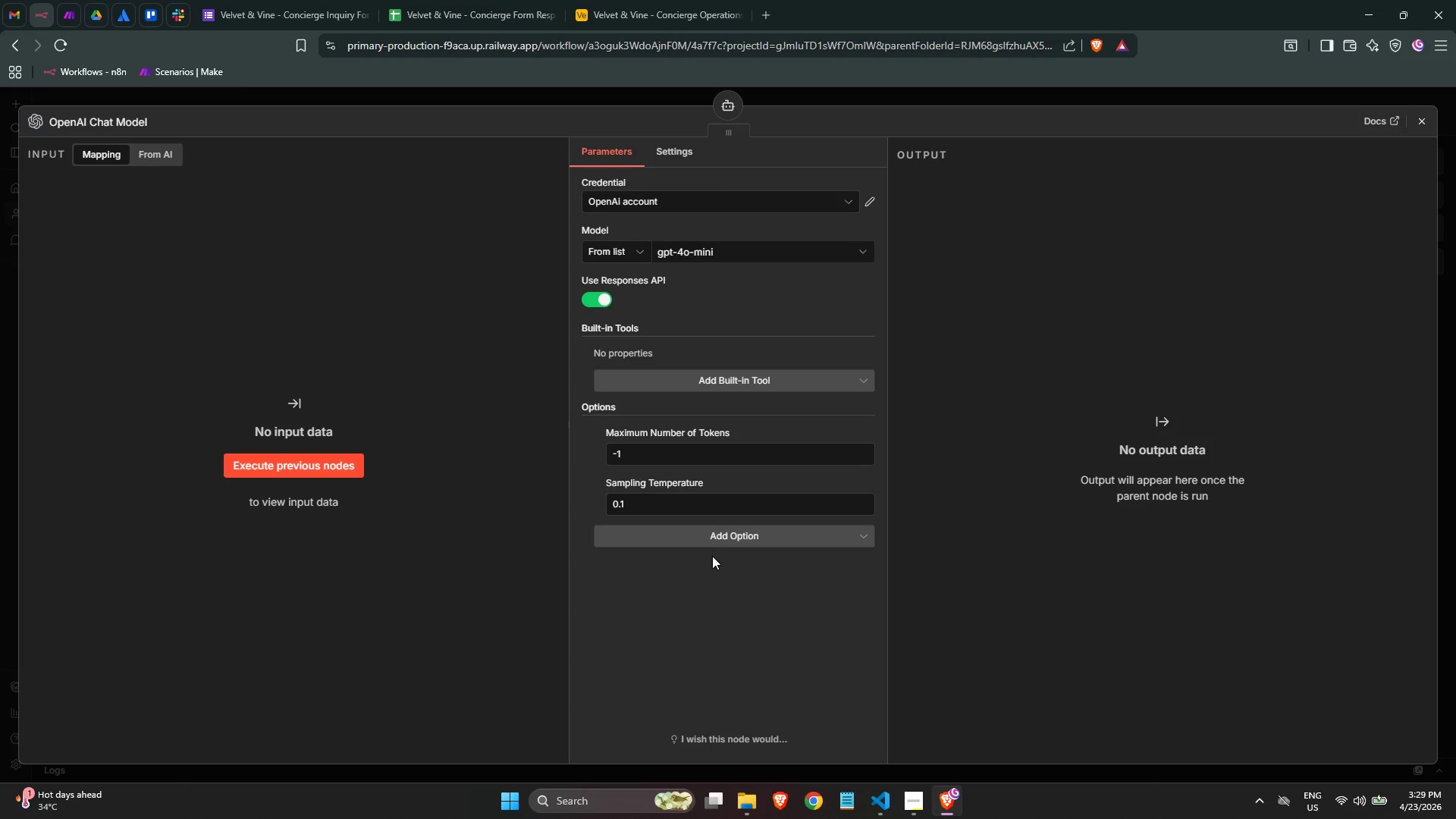 
wait(23.22)
 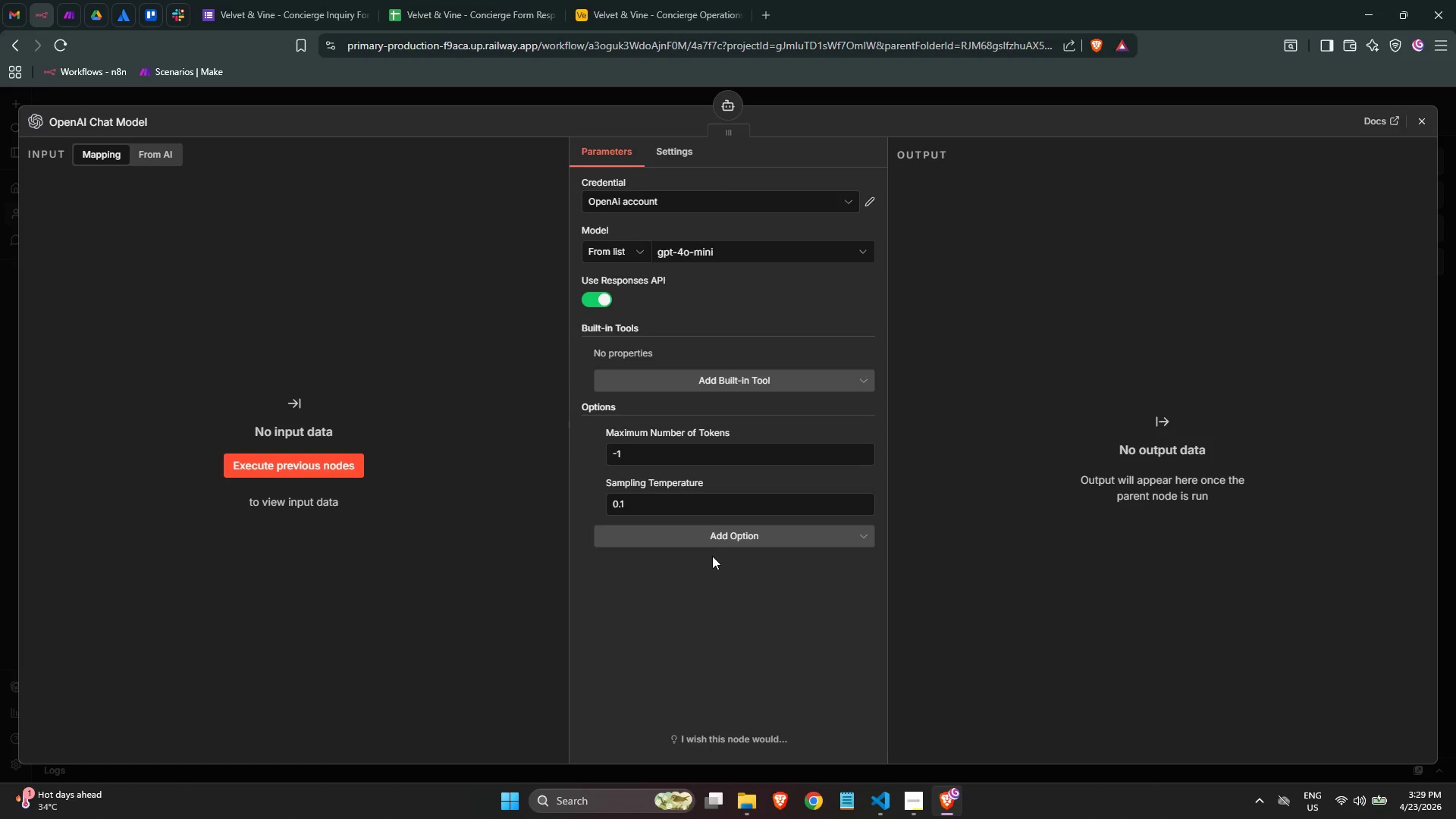 
left_click([668, 461])
 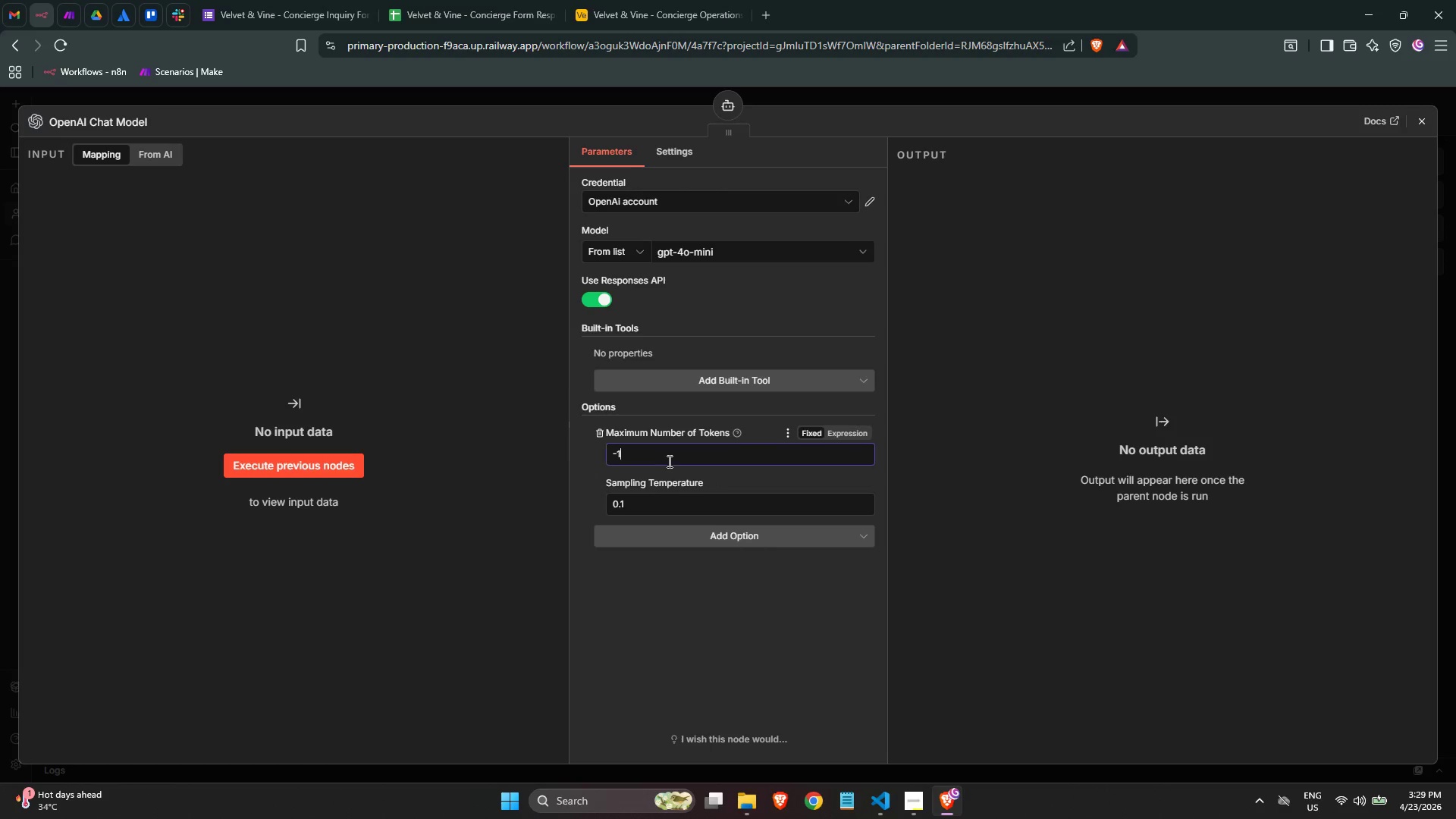 
triple_click([670, 461])
 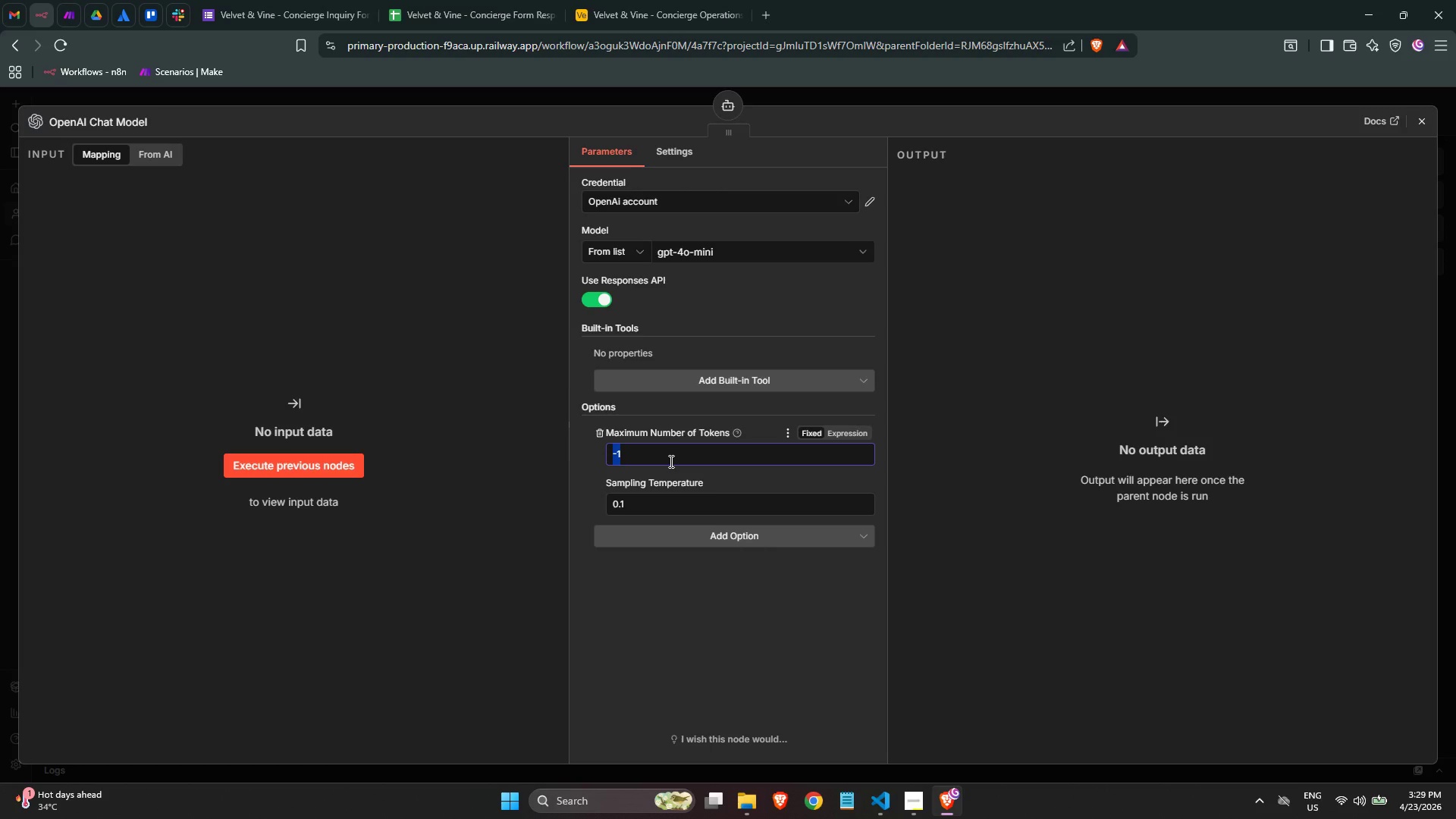 
key(Backspace)
 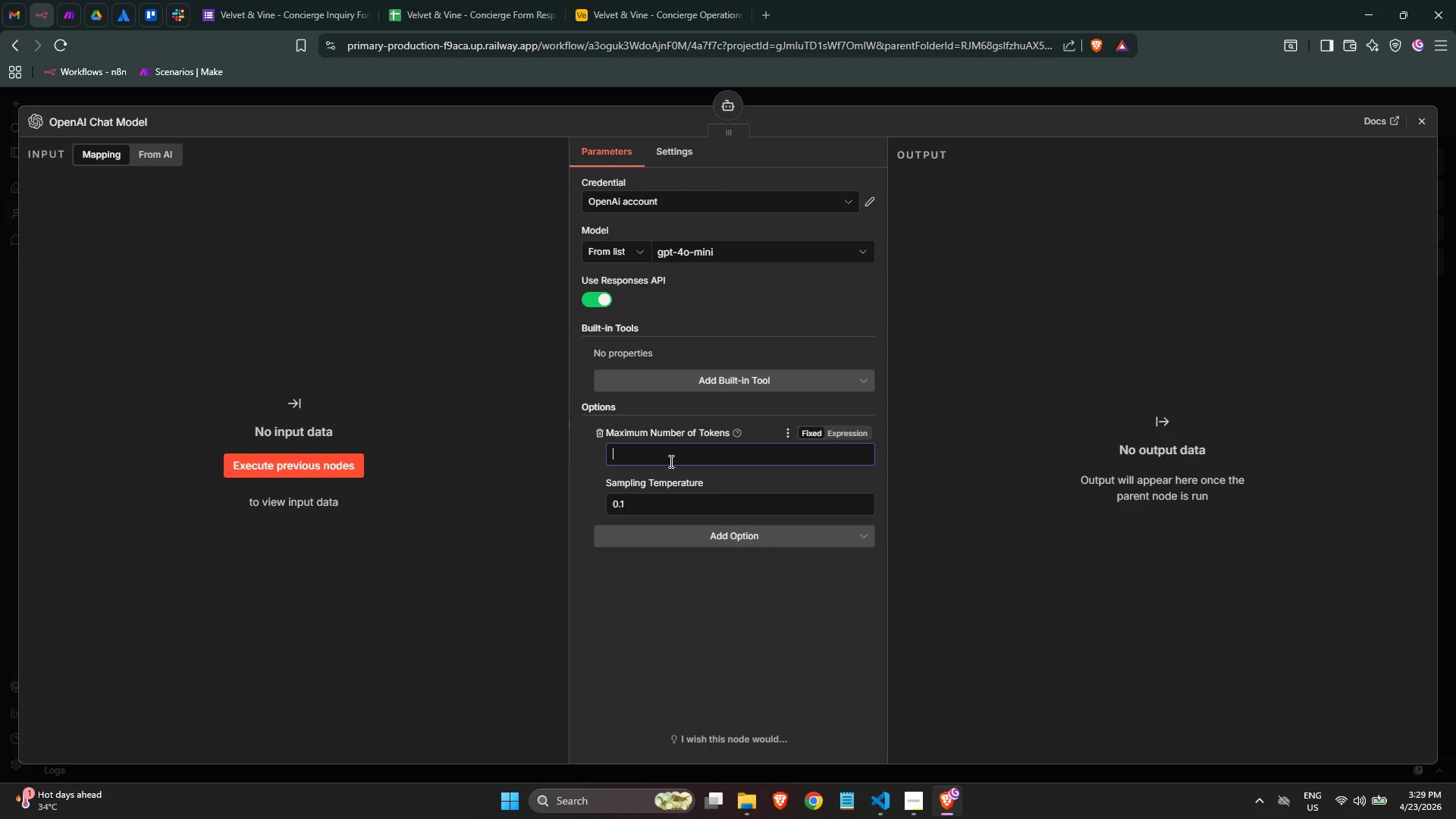 
key(Backspace)
 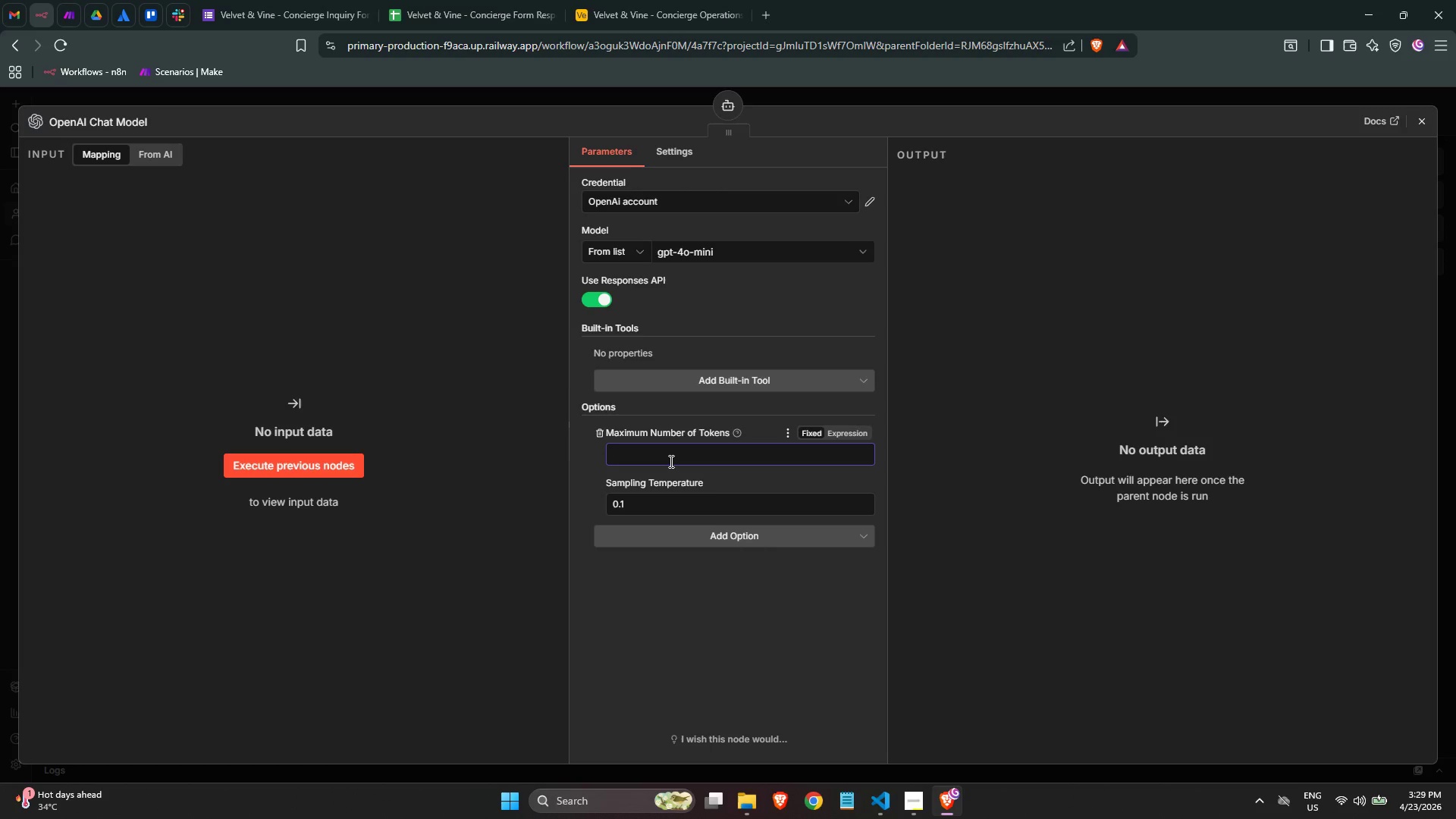 
key(Numpad5)
 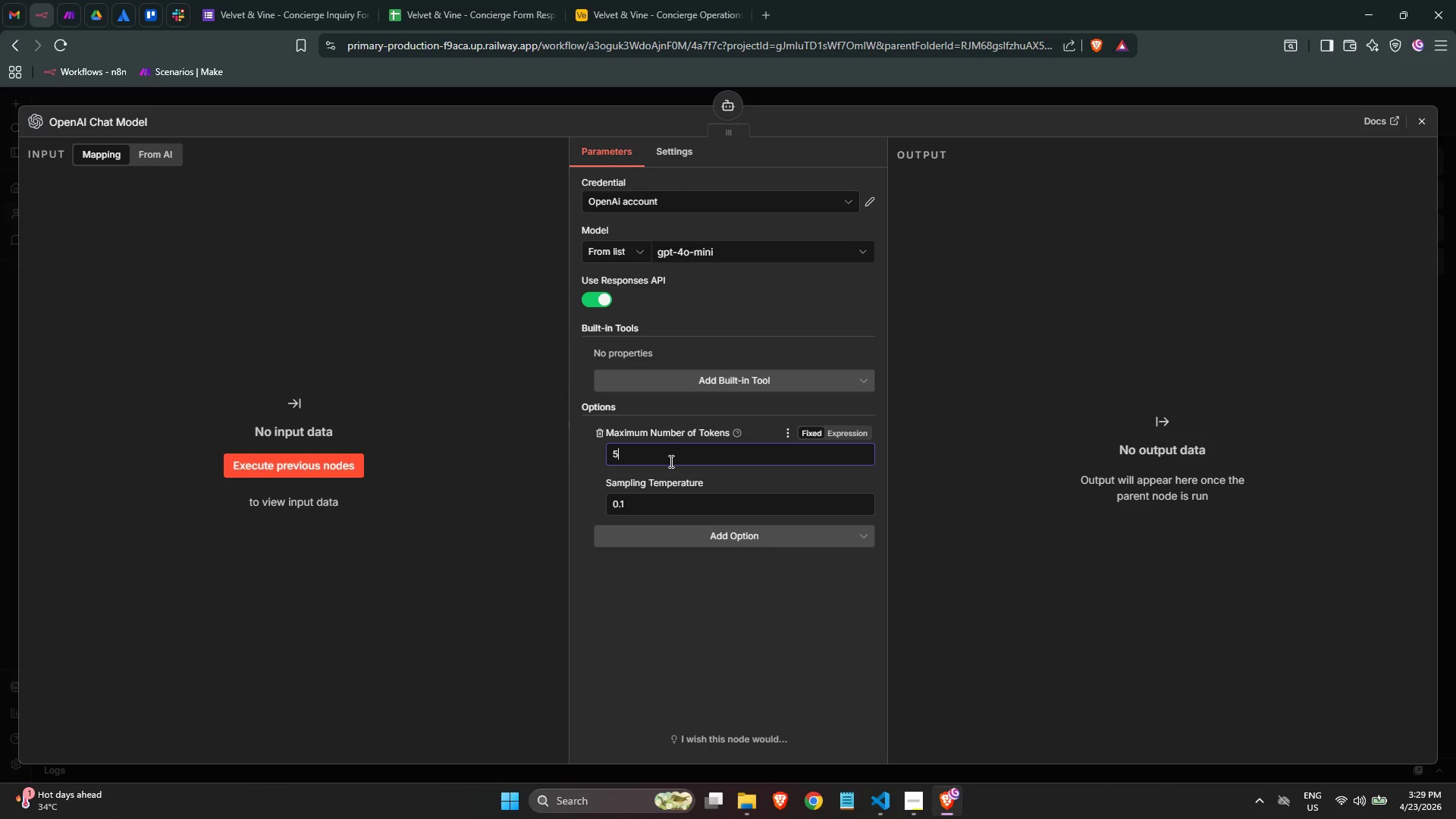 
key(Numpad0)
 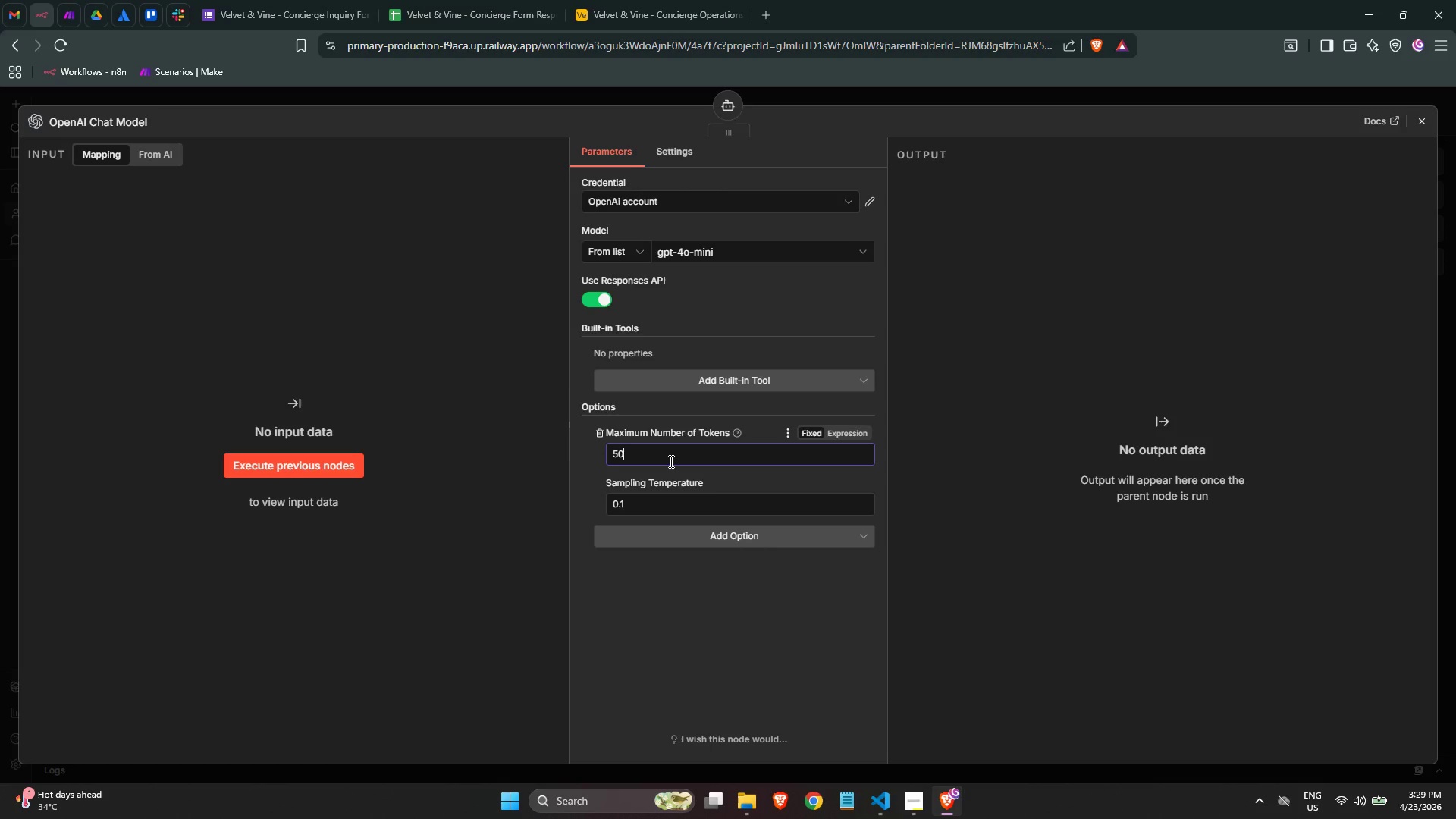 
key(Numpad0)
 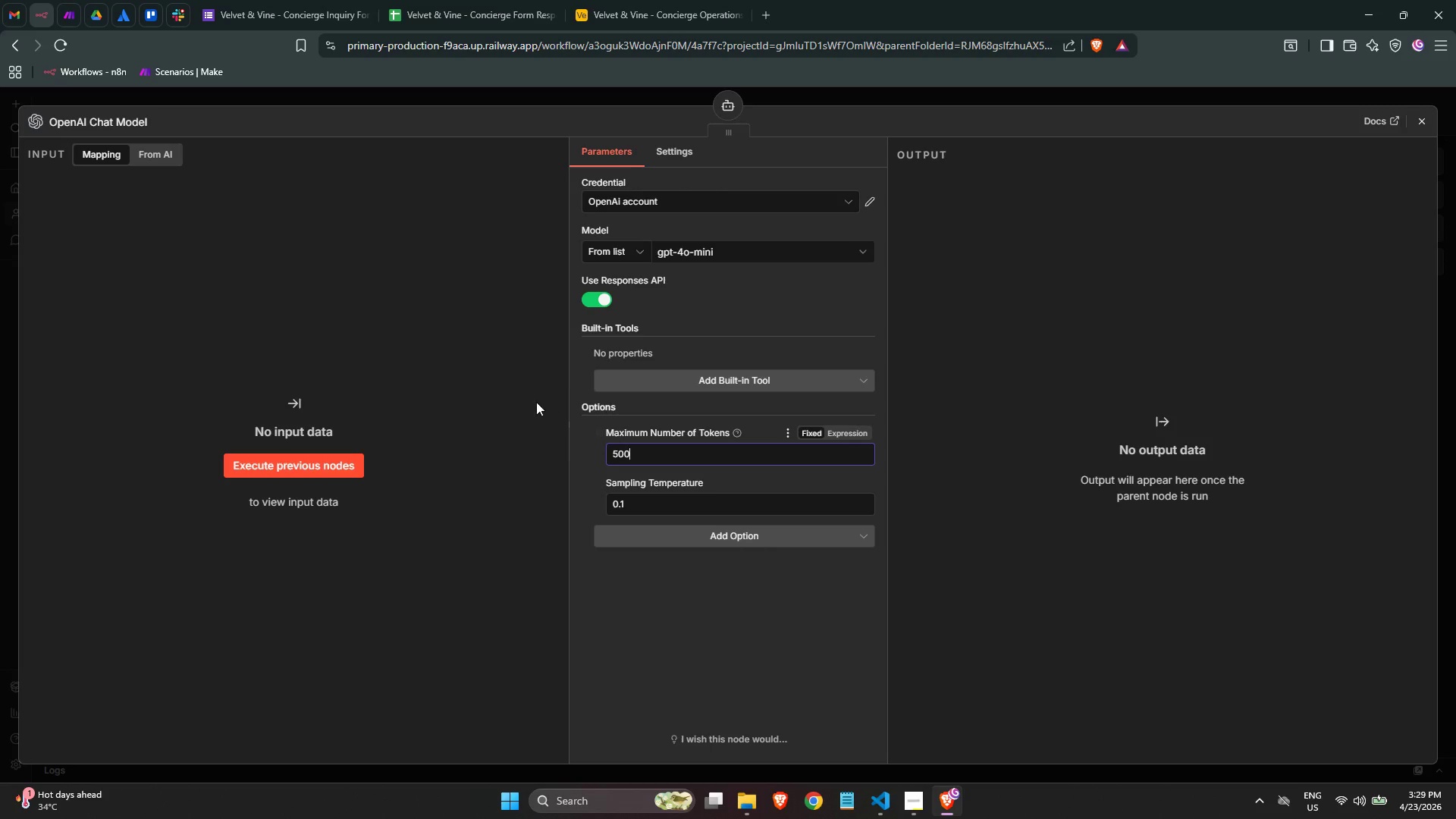 
left_click_drag(start_coordinate=[525, 392], to_coordinate=[511, 395])
 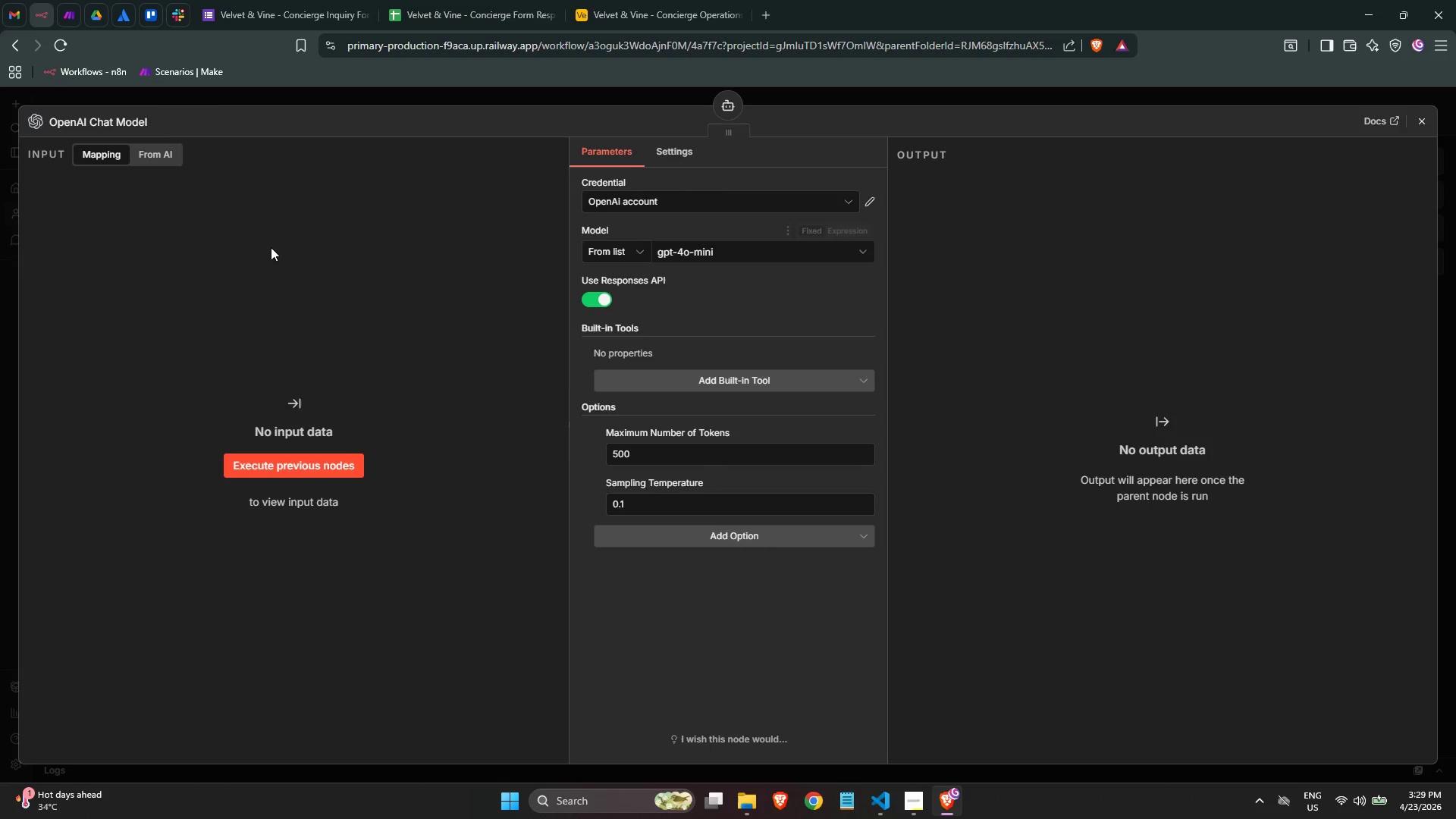 
double_click([84, 123])
 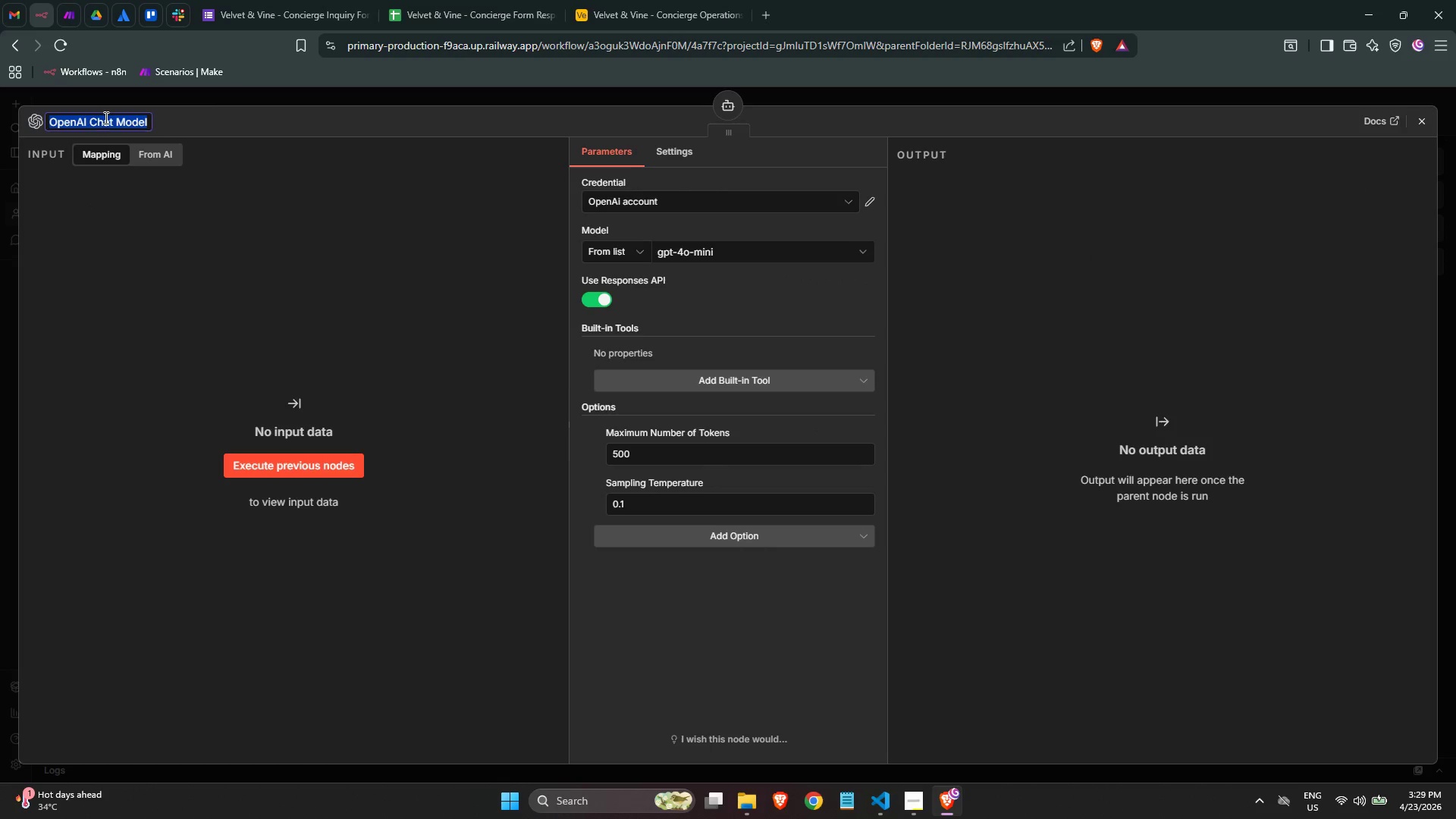 
double_click([105, 118])
 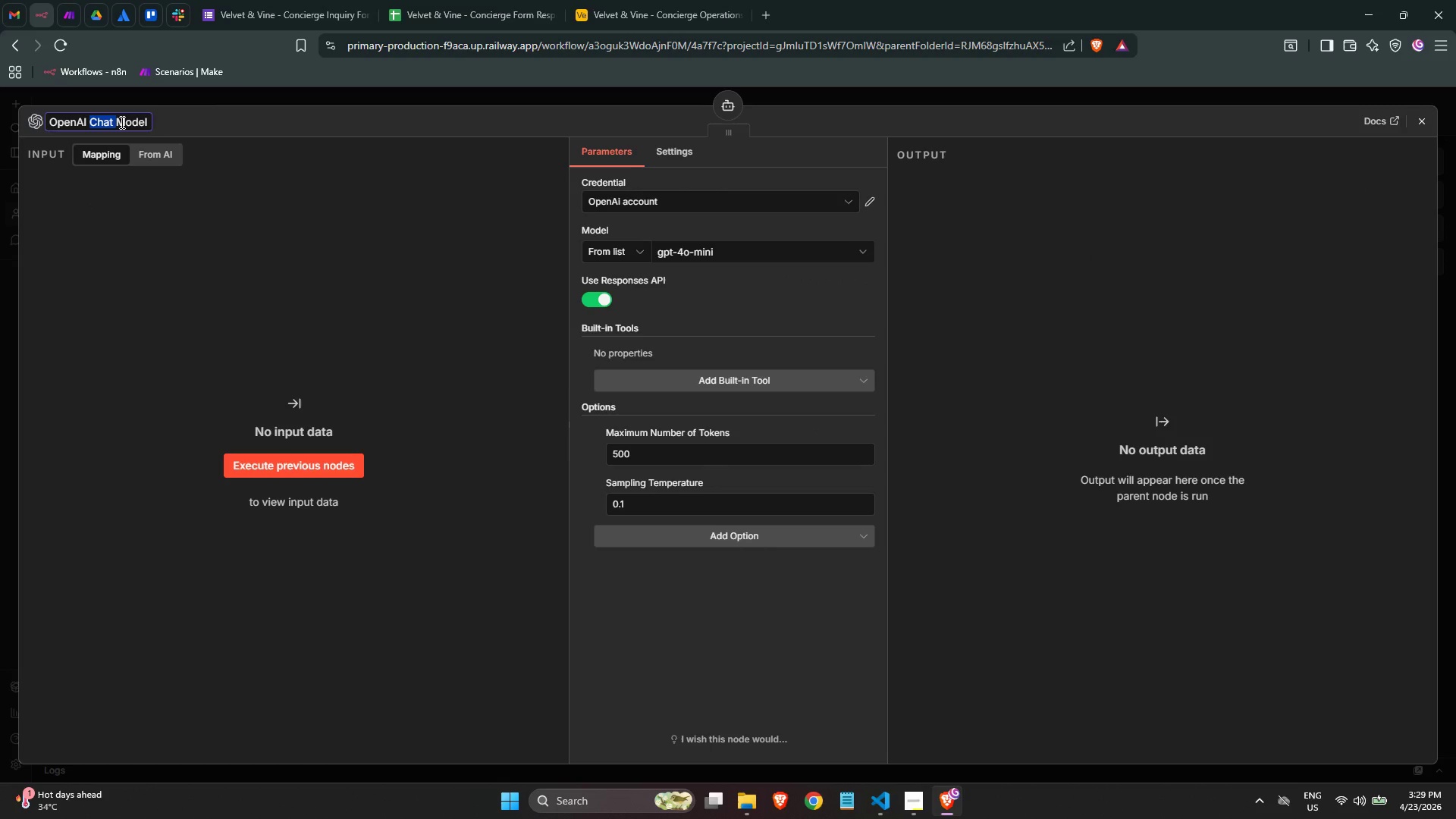 
key(Backspace)
 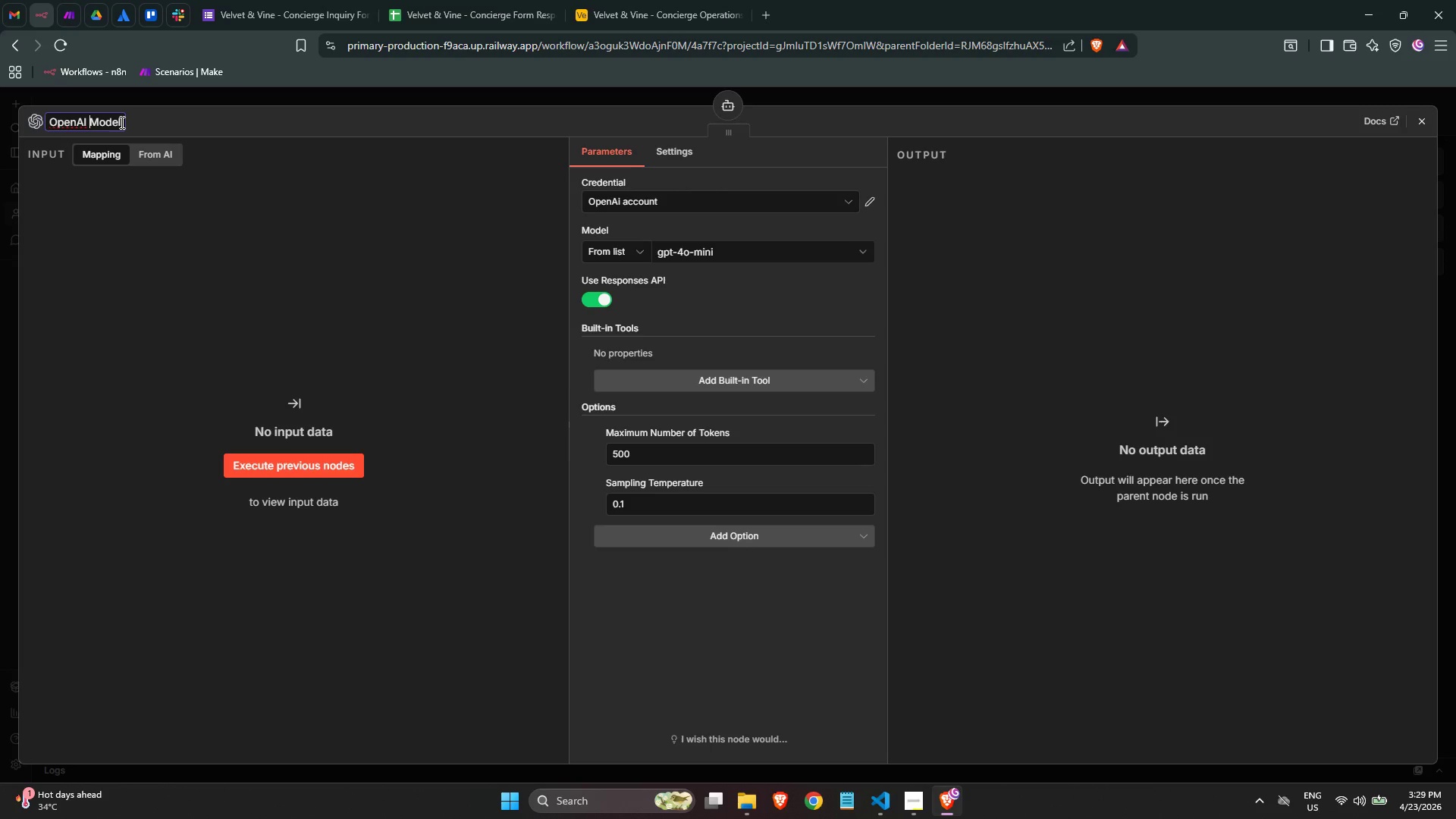 
key(ArrowRight)
 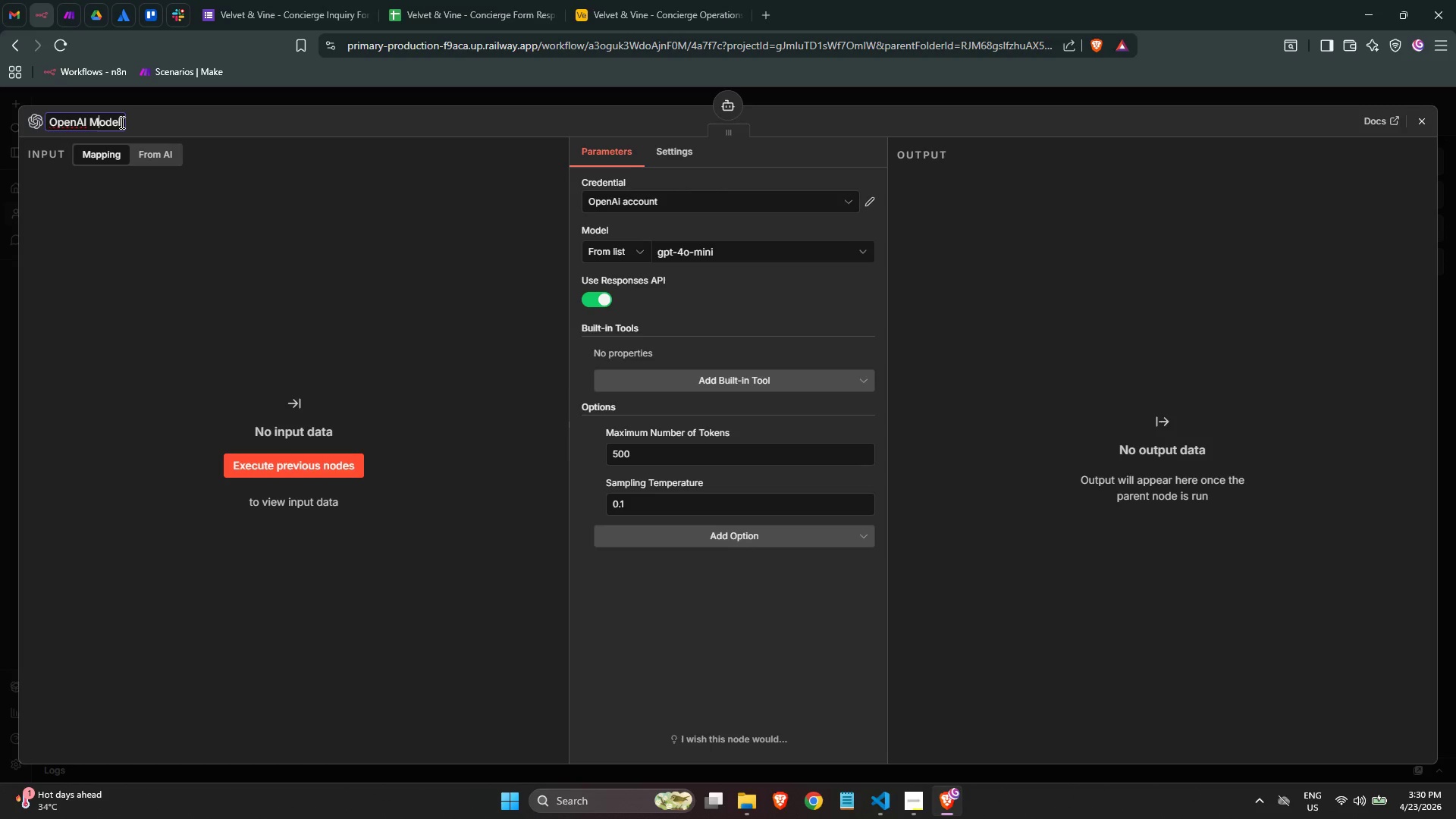 
key(ArrowRight)
 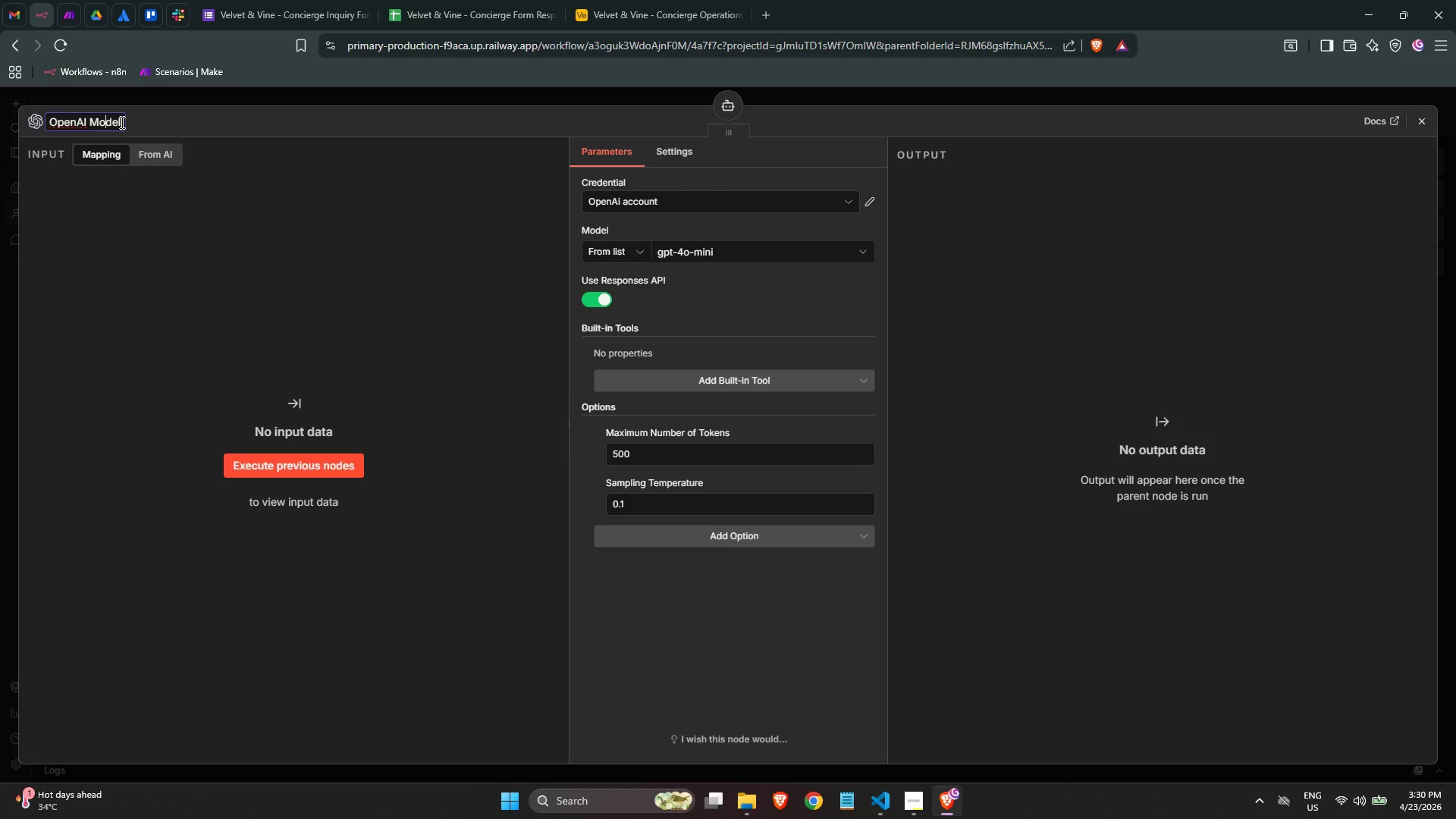 
key(ArrowRight)
 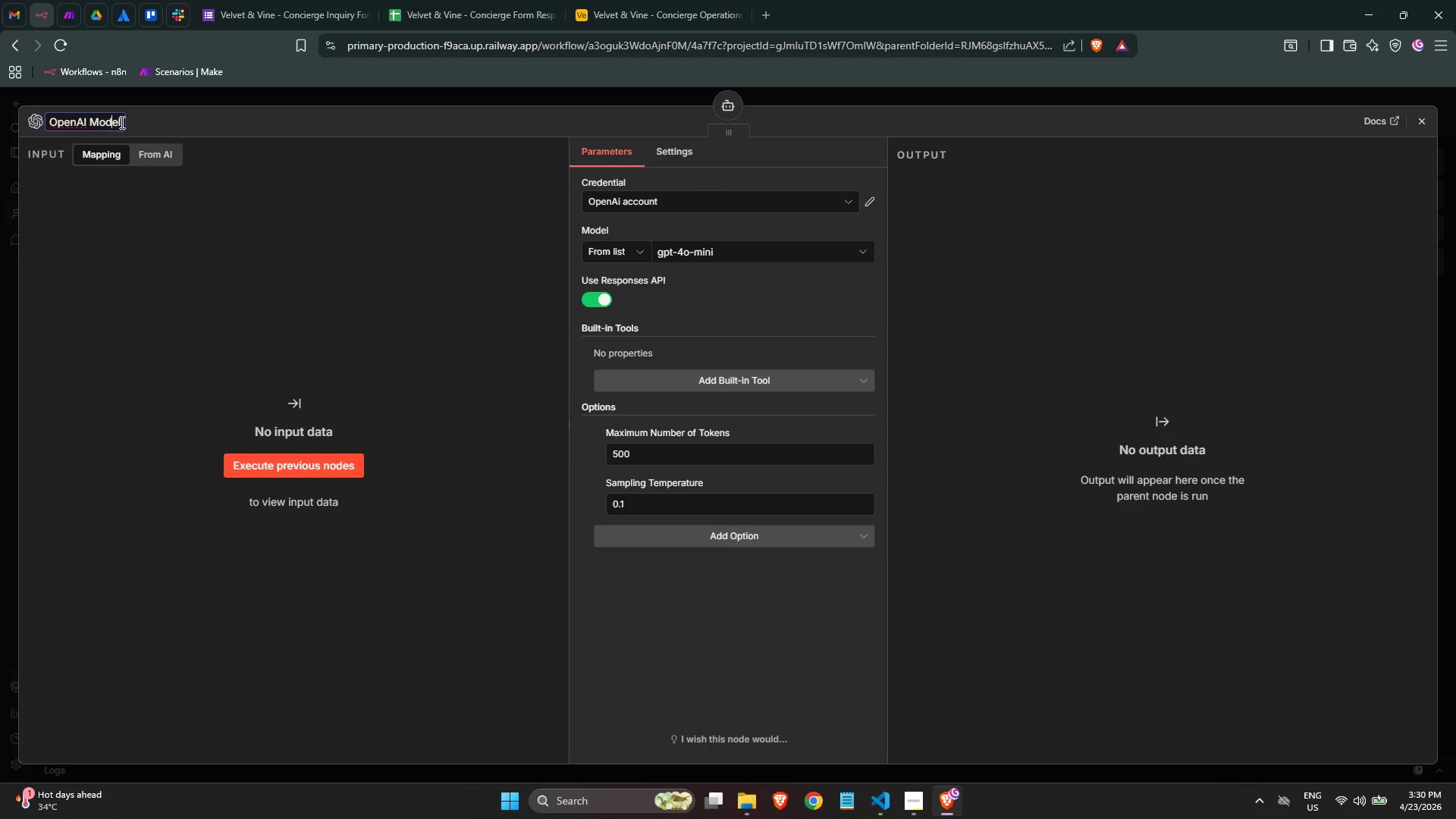 
key(ArrowRight)
 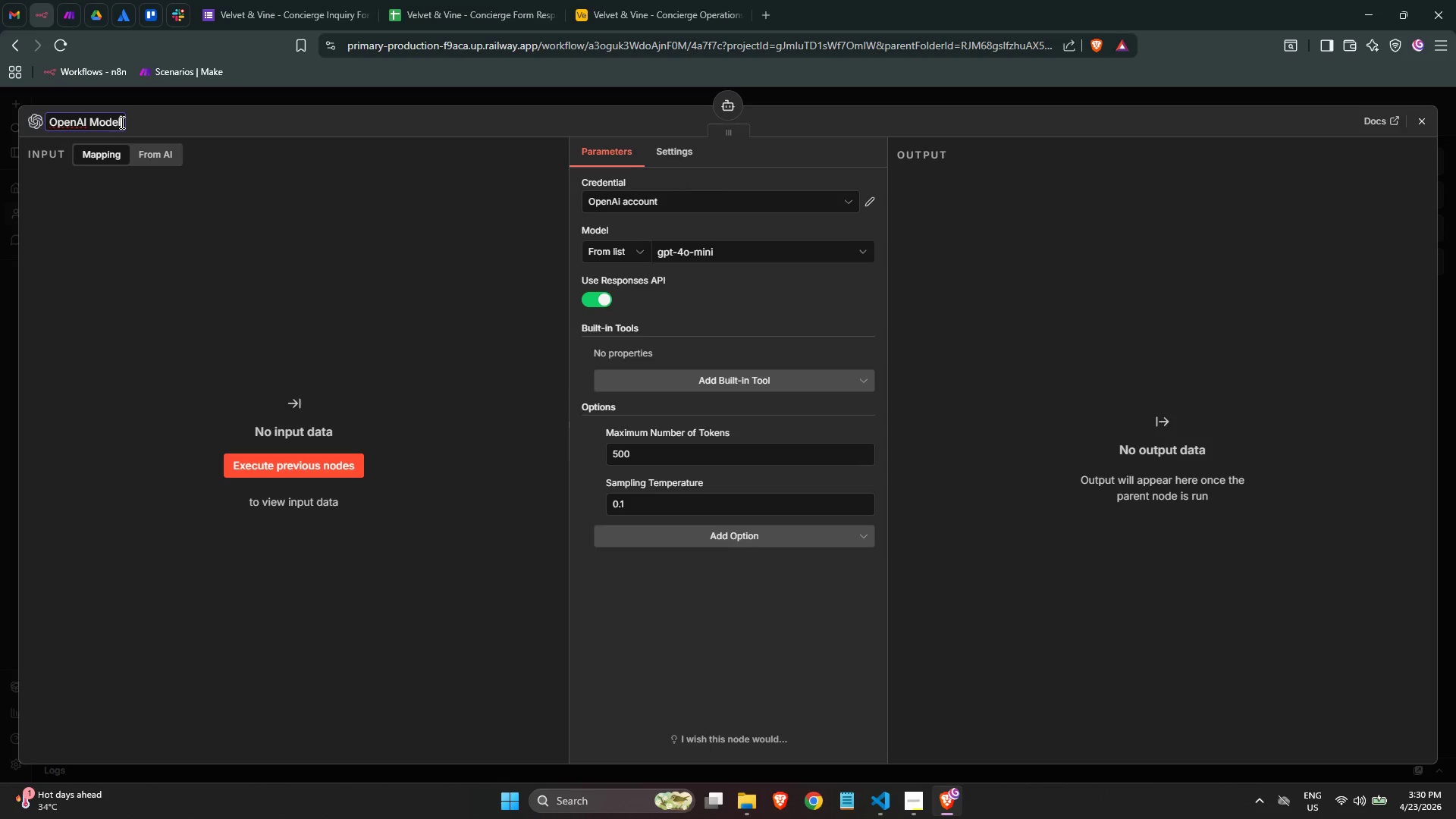 
key(ArrowRight)
 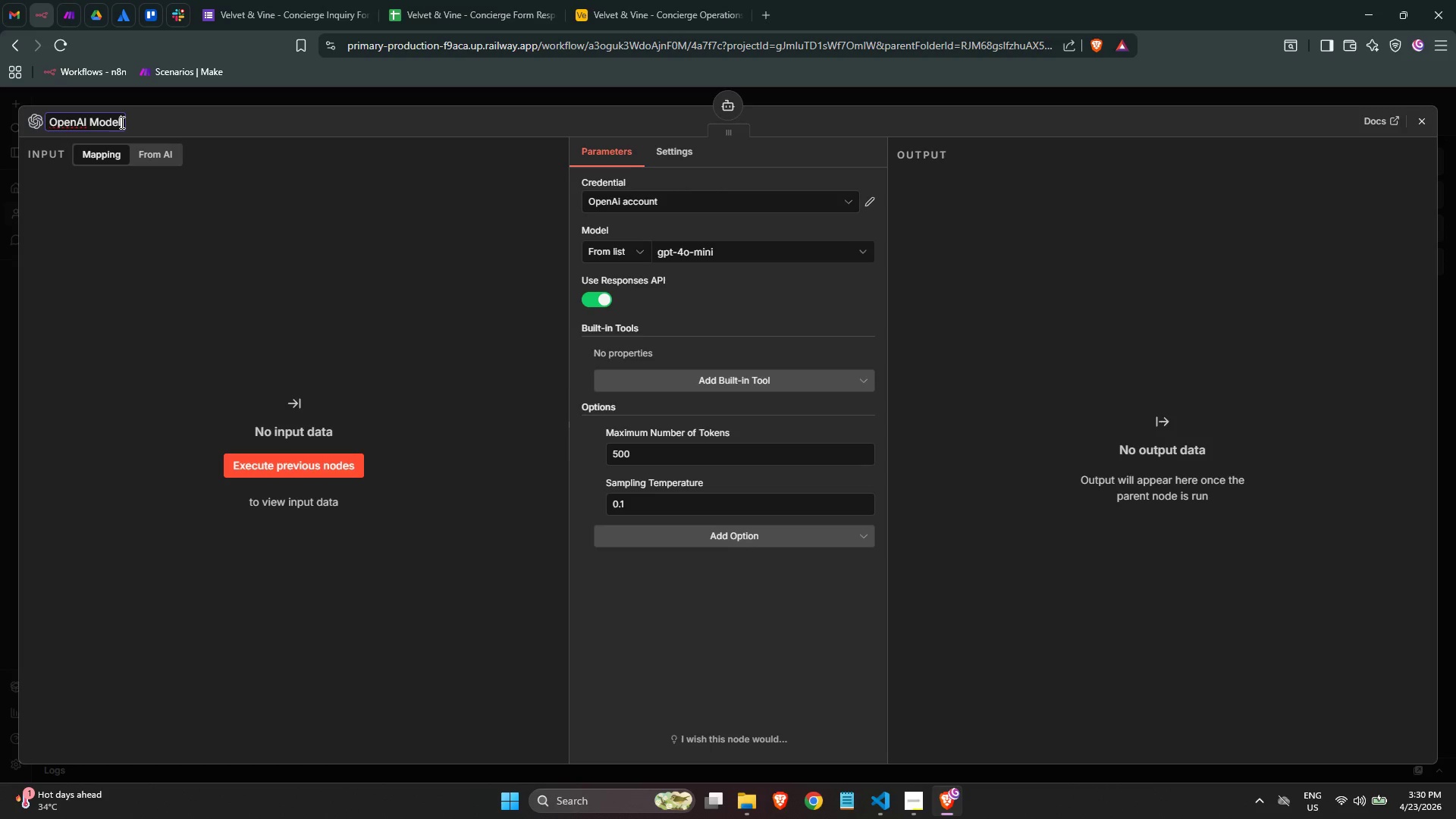 
key(ArrowLeft)
 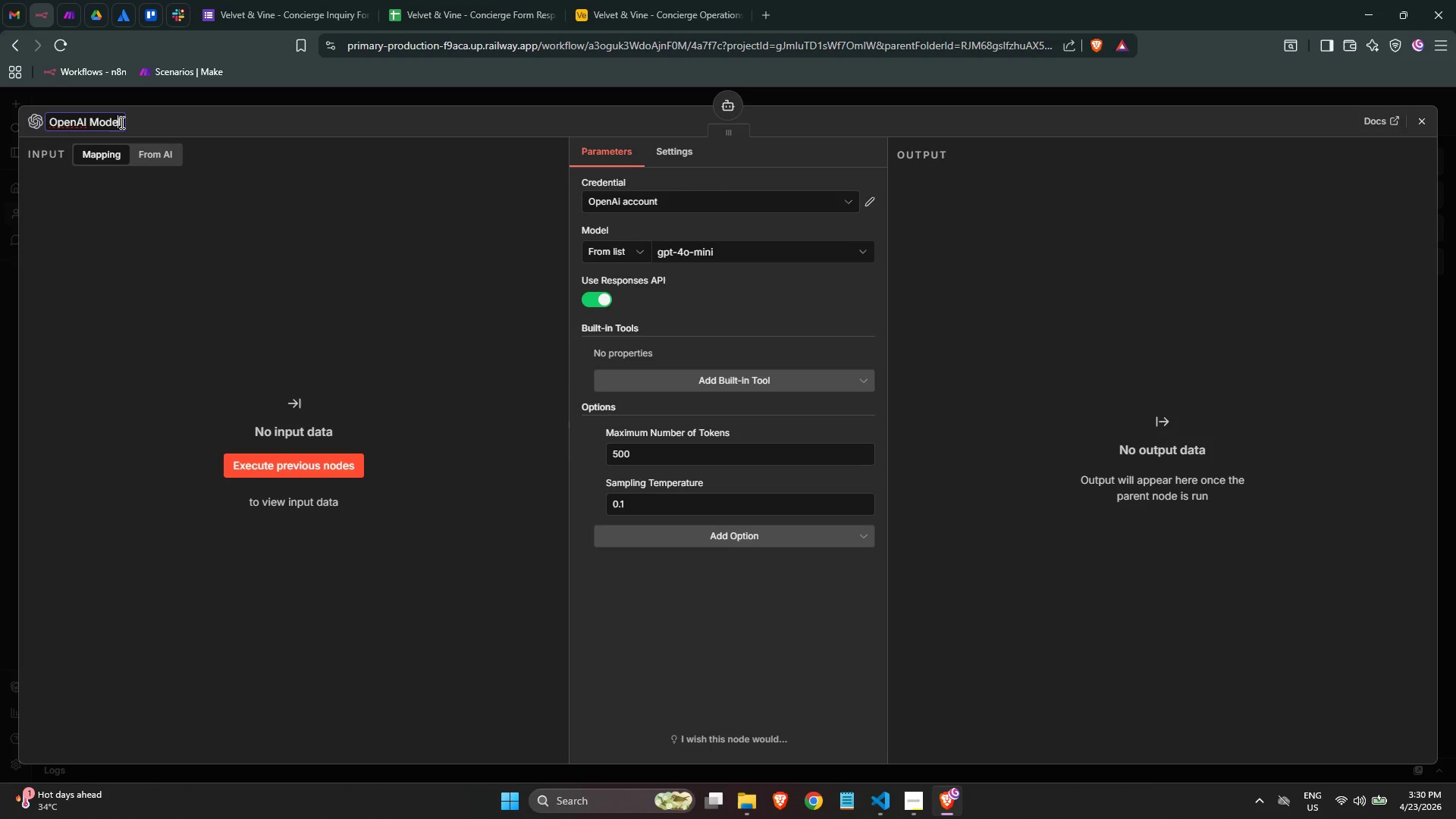 
key(ArrowLeft)
 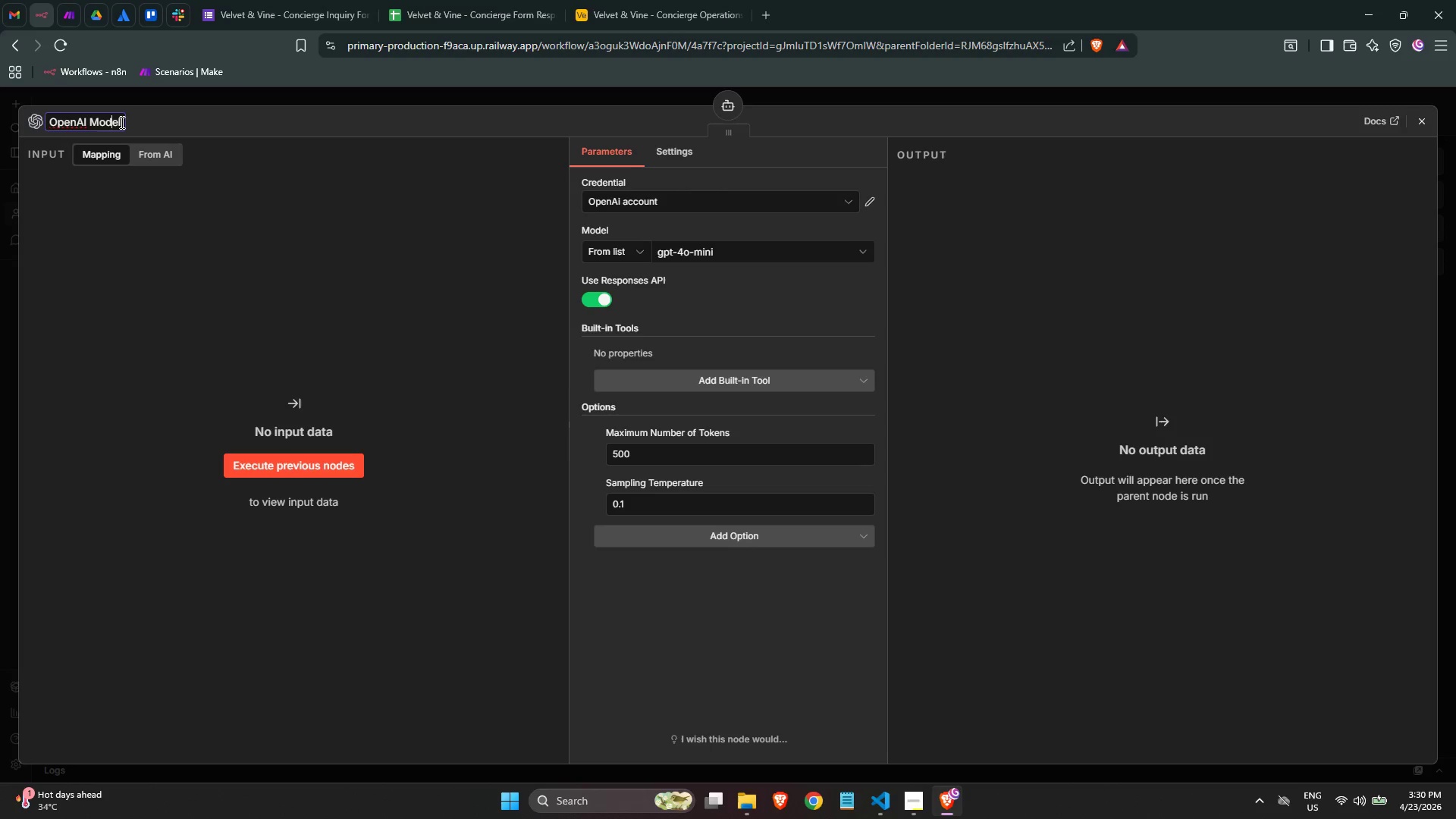 
key(ArrowLeft)
 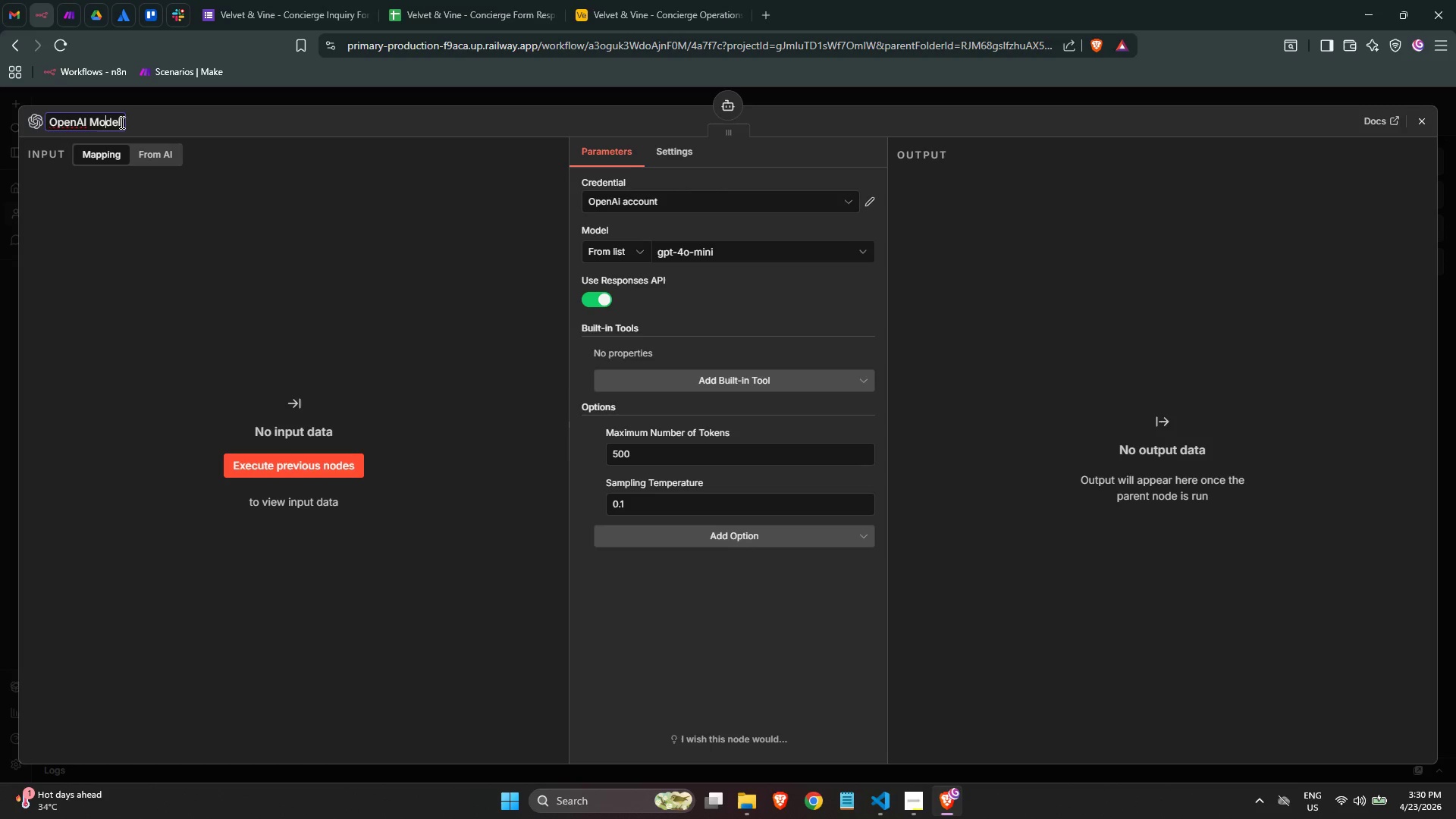 
key(ArrowLeft)
 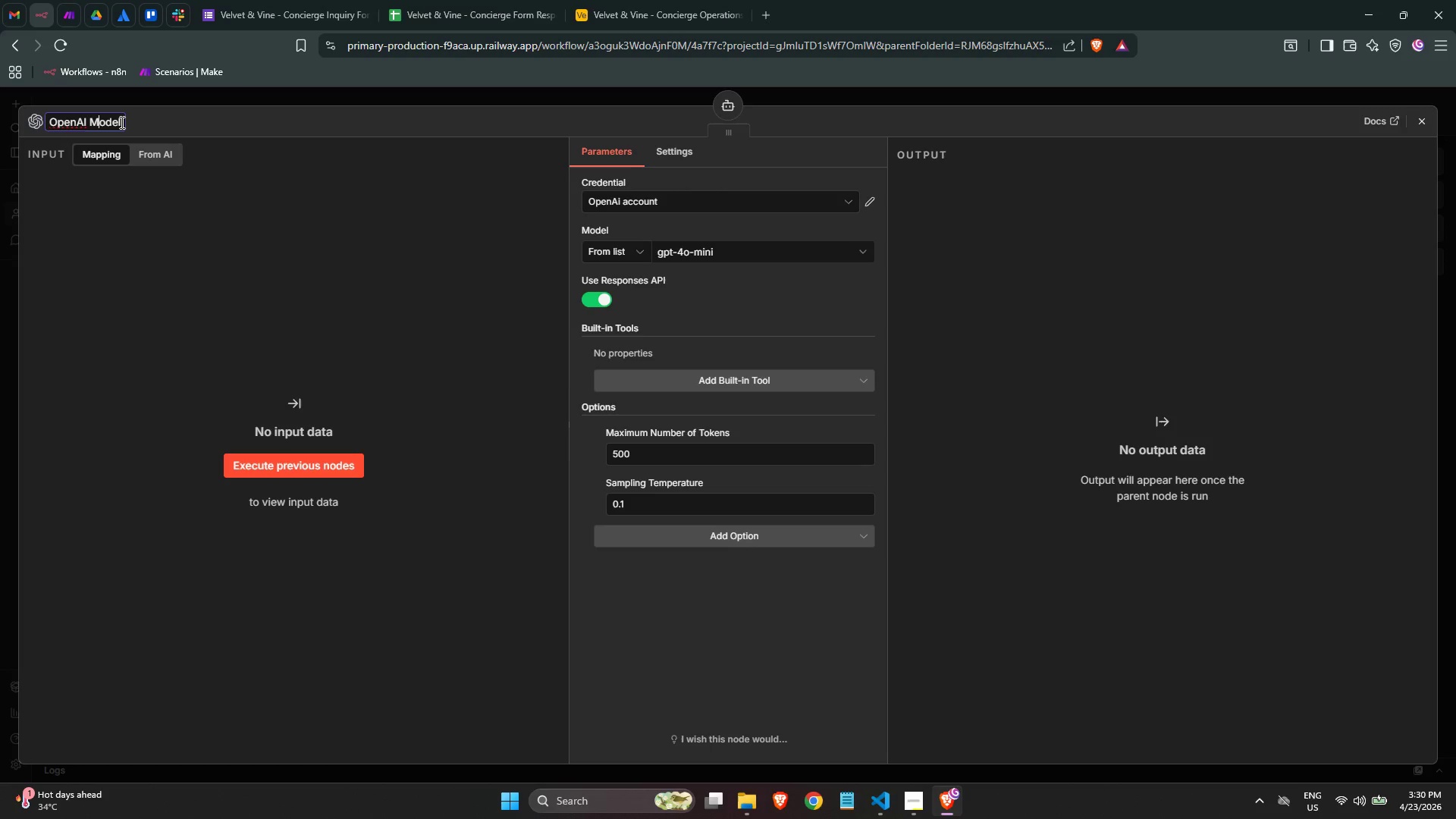 
key(ArrowLeft)
 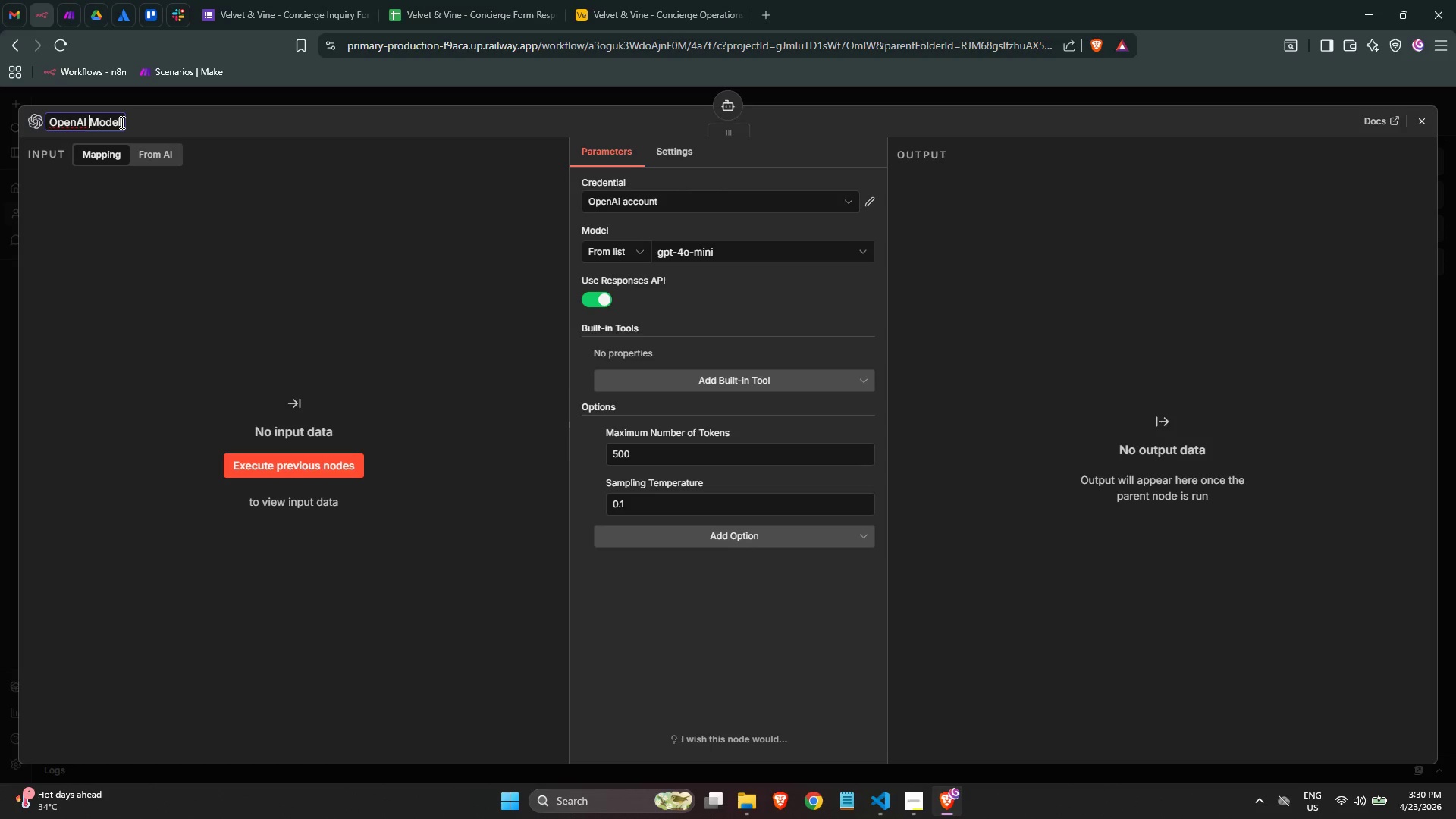 
key(ArrowLeft)
 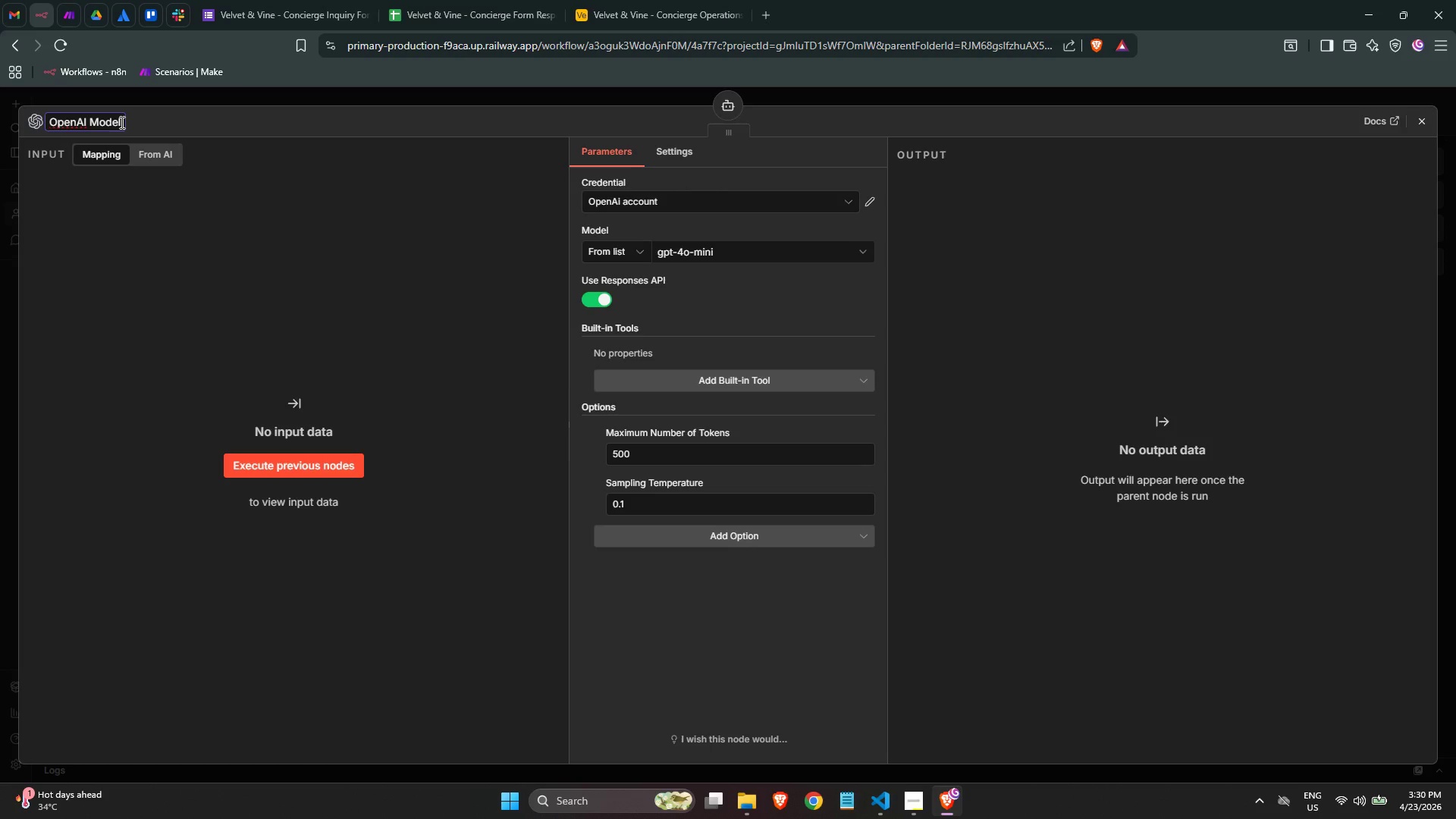 
type( gpt-40-mini)
 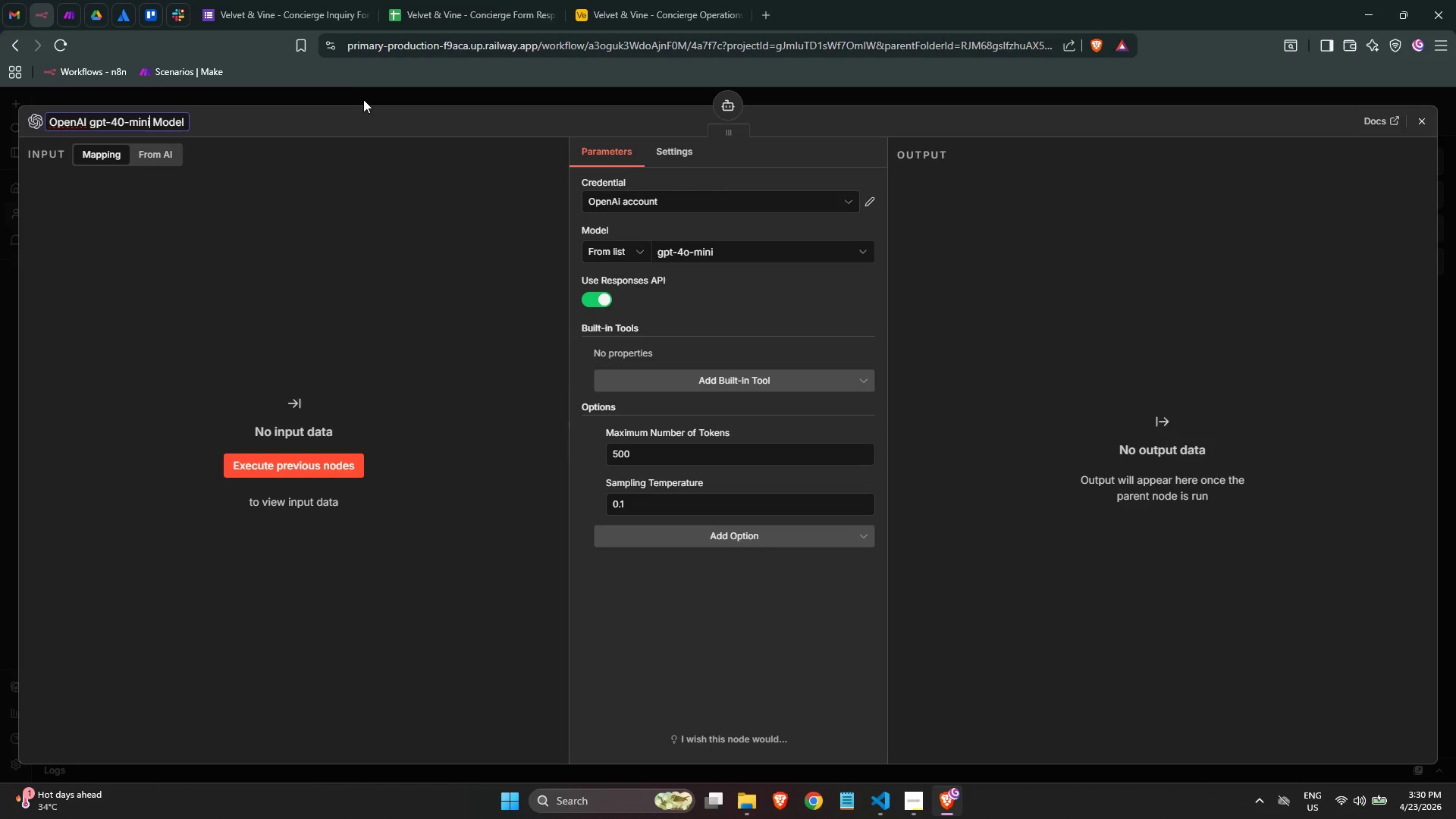 
key(Control+Shift+ArrowRight)
 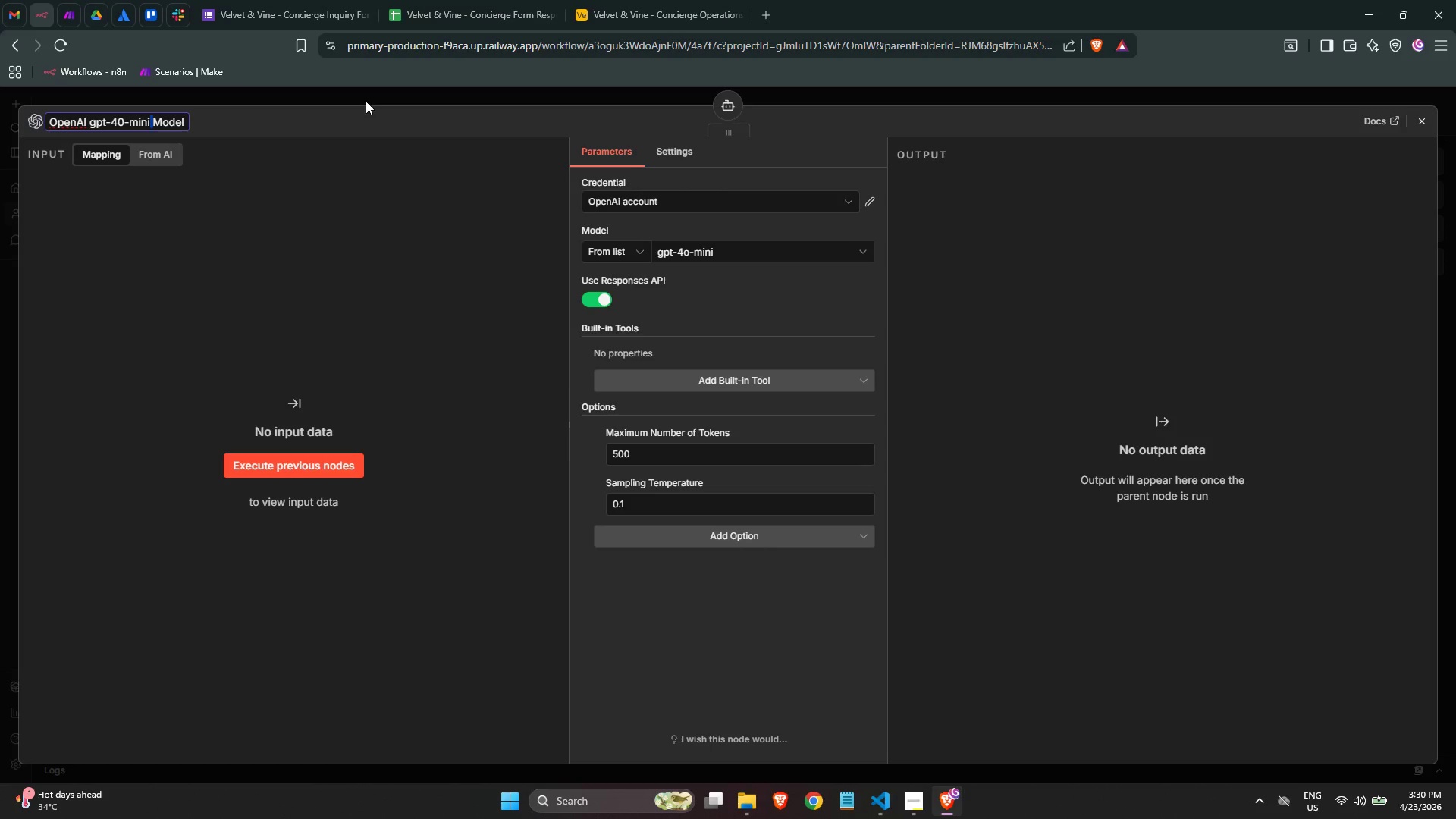 
key(Control+Shift+ArrowRight)
 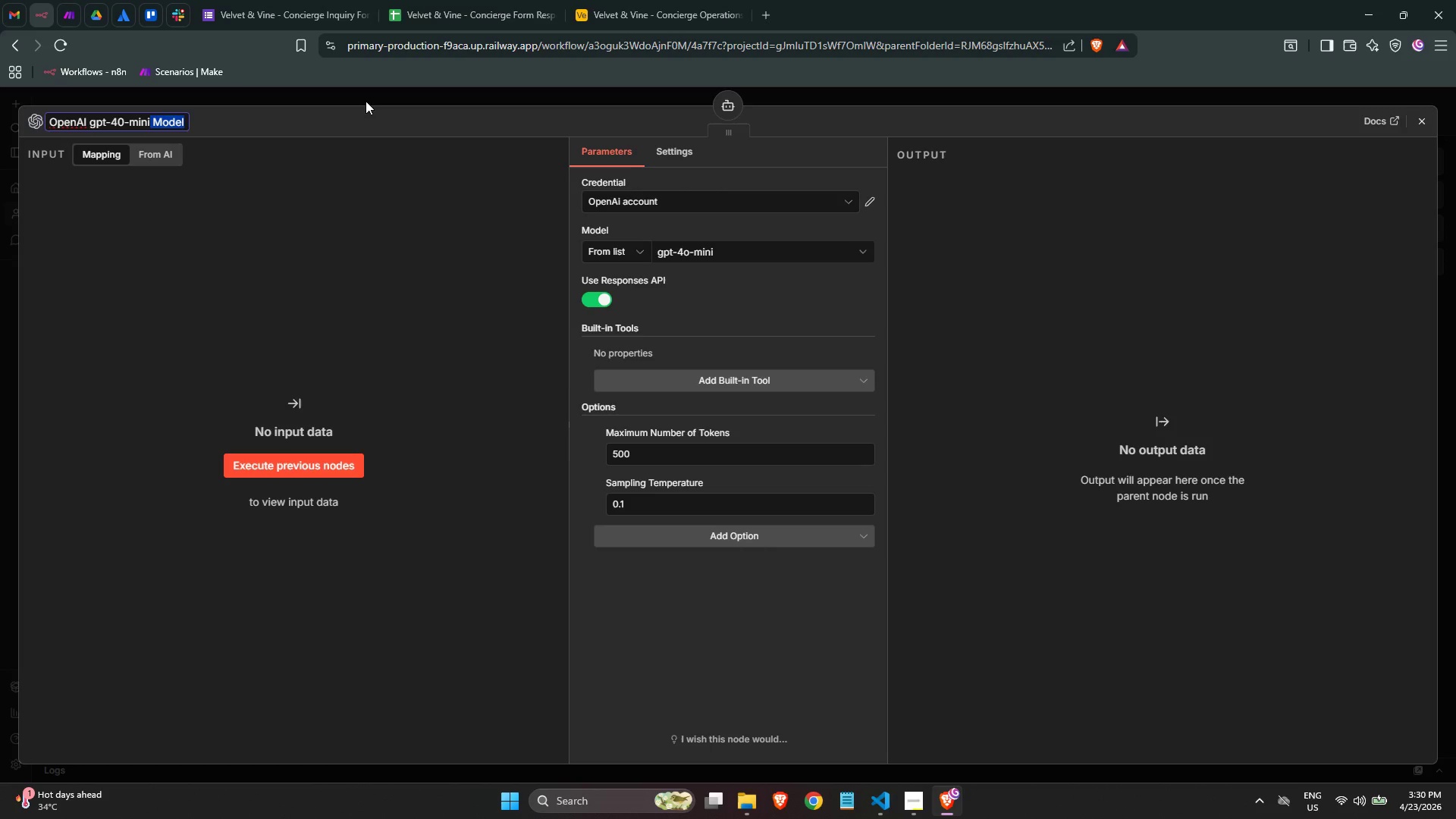 
key(Control+Shift+ArrowRight)
 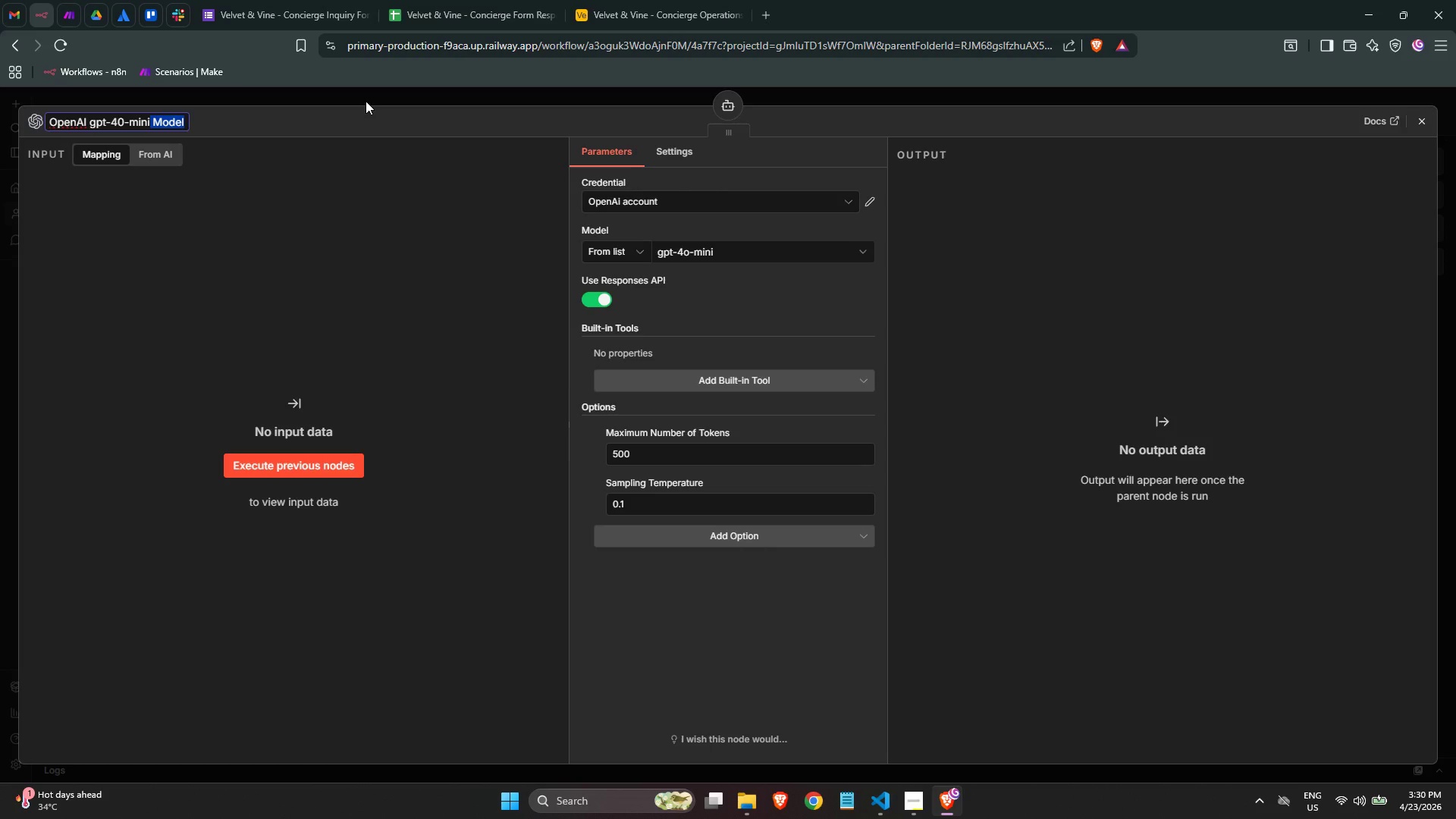 
key(ArrowRight)
 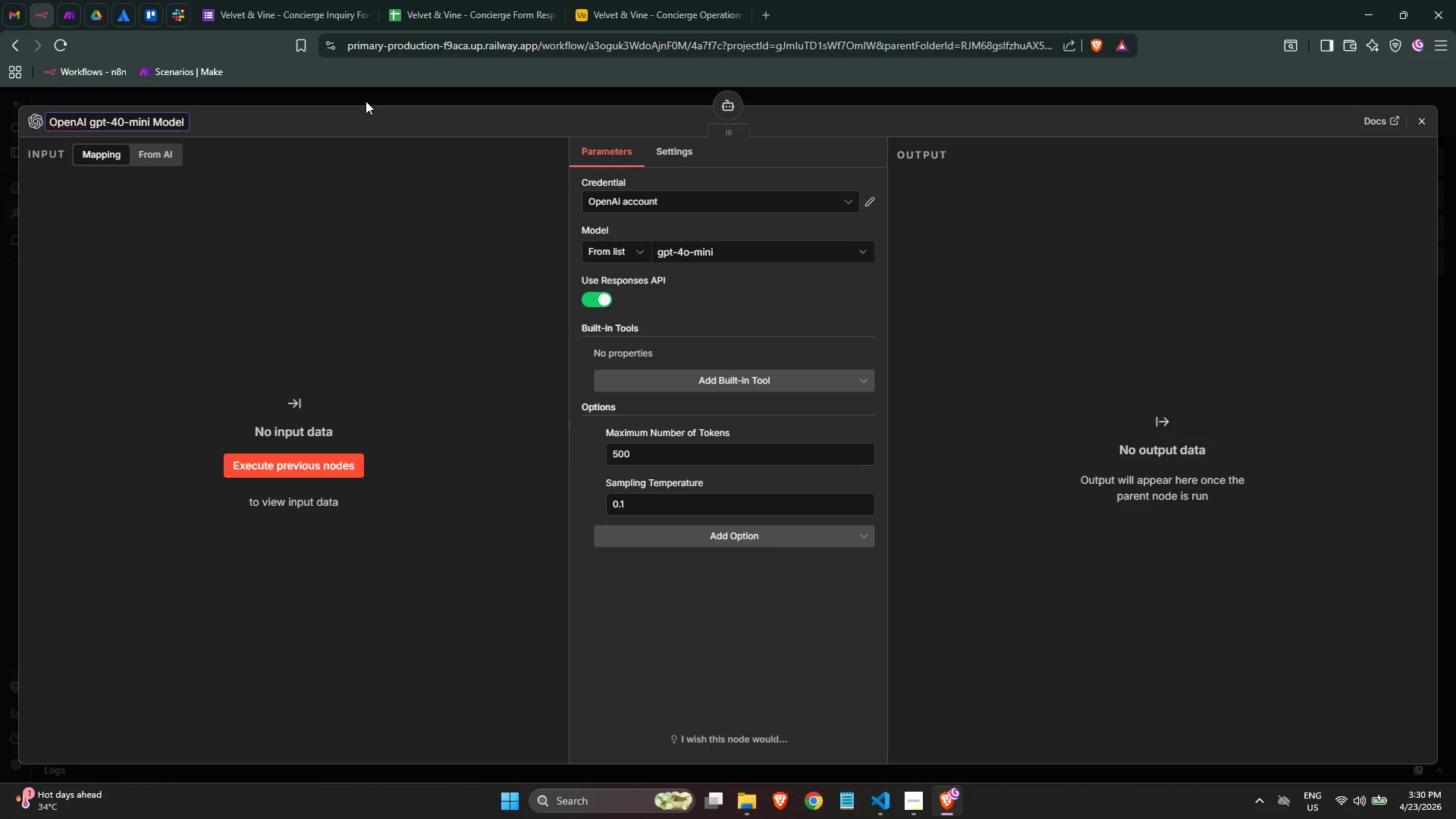 
key(NumpadEnter)
 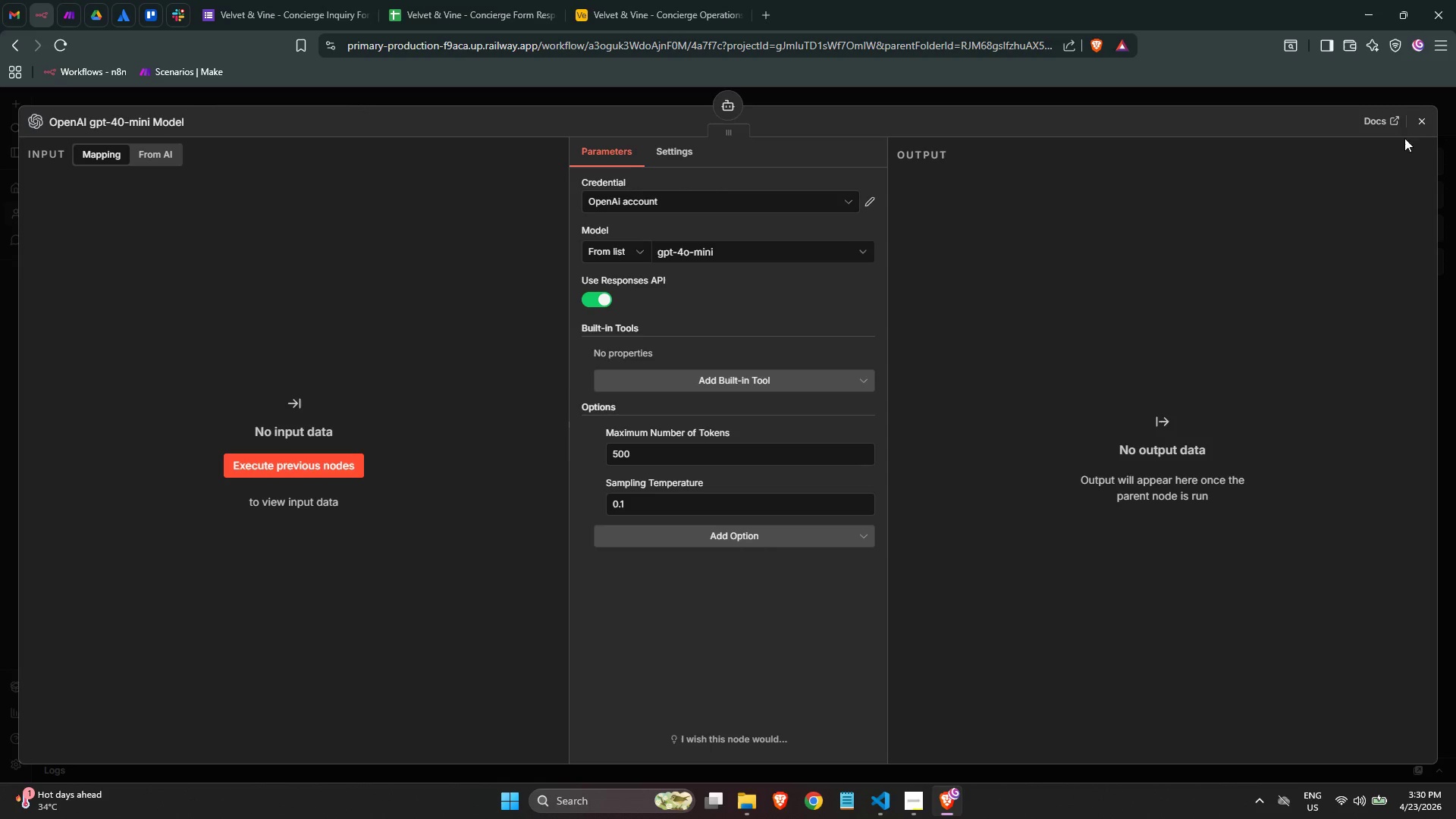 
left_click([726, 108])
 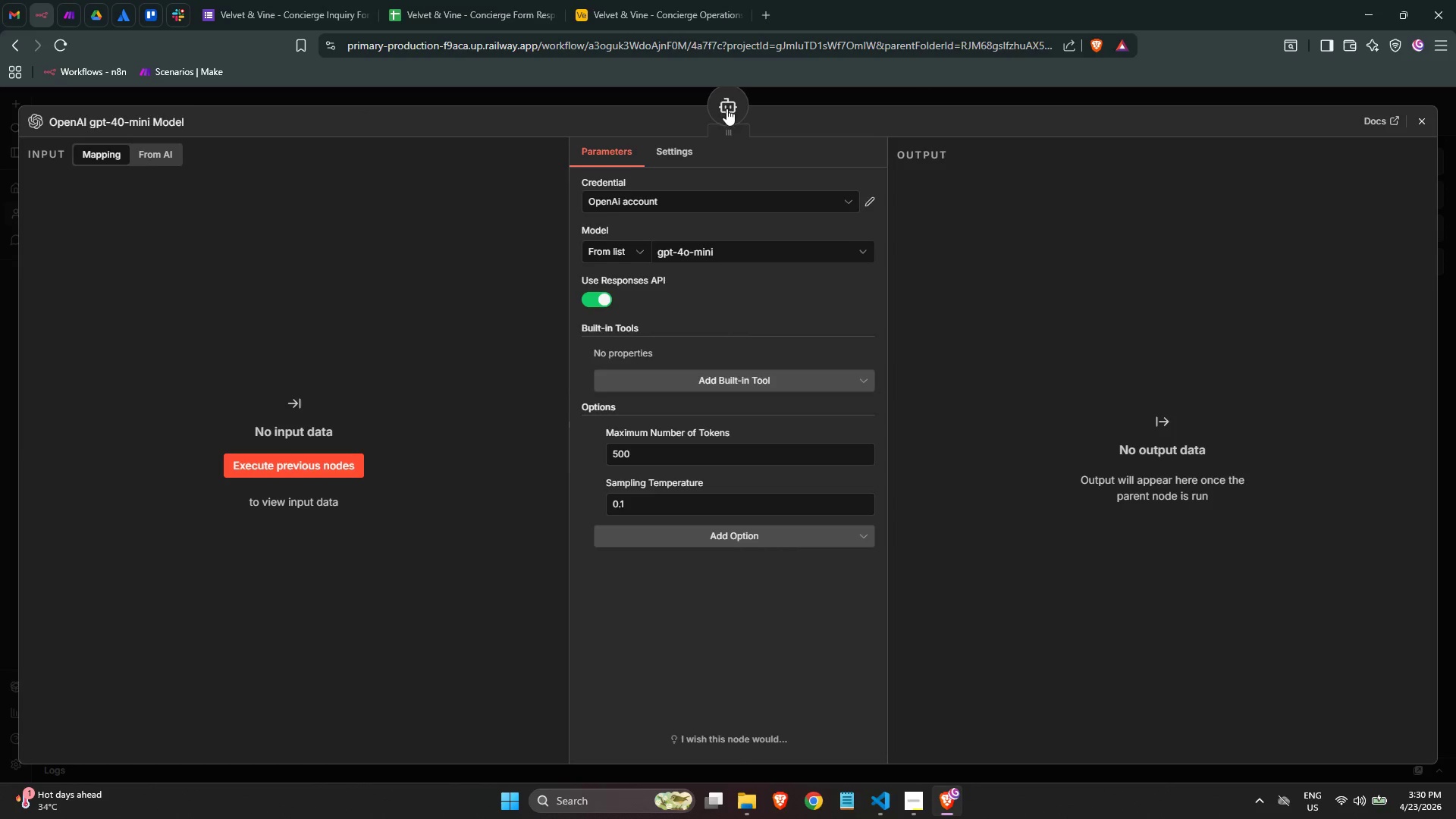 
mouse_move([833, 256])
 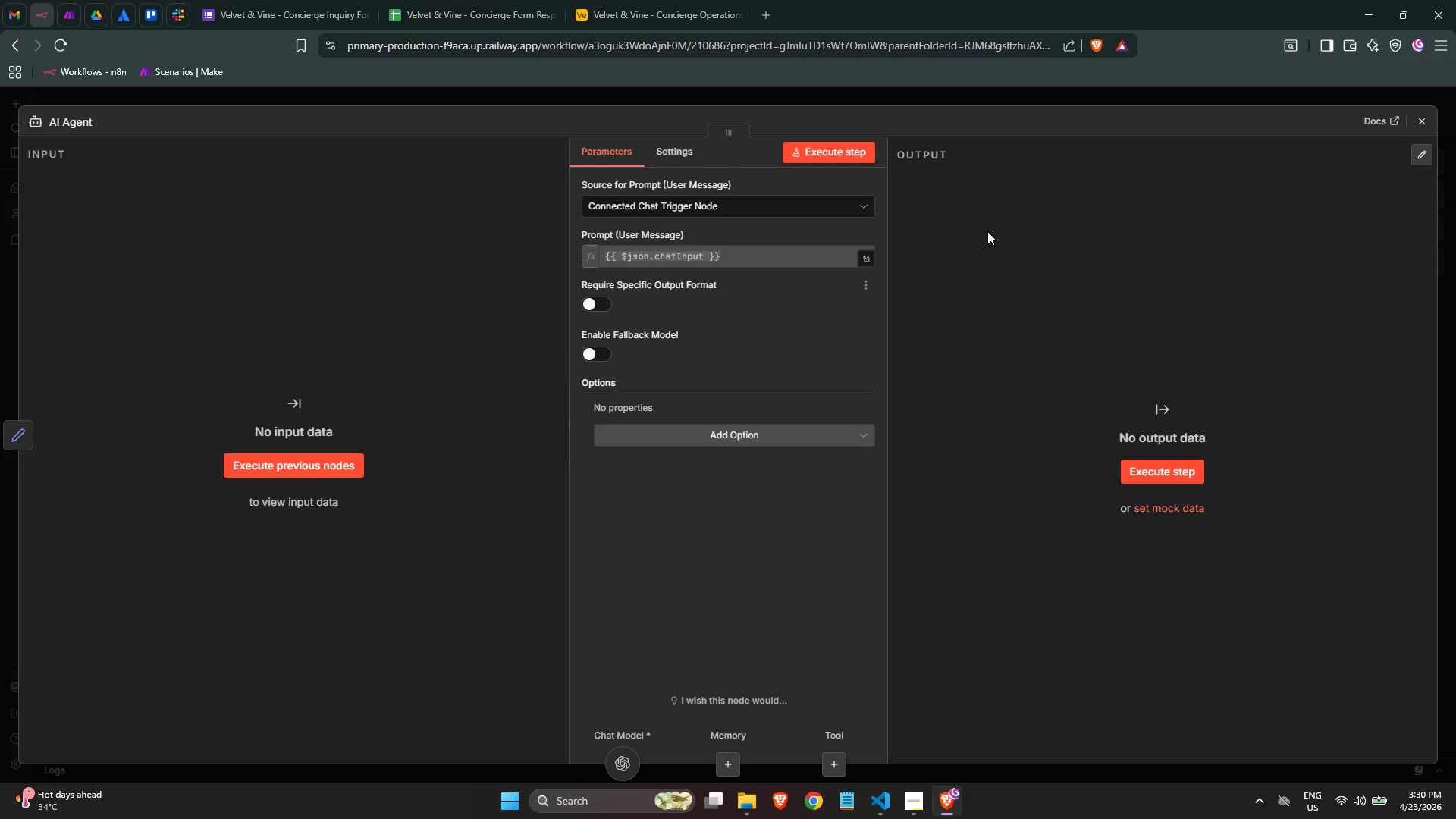 
wait(26.79)
 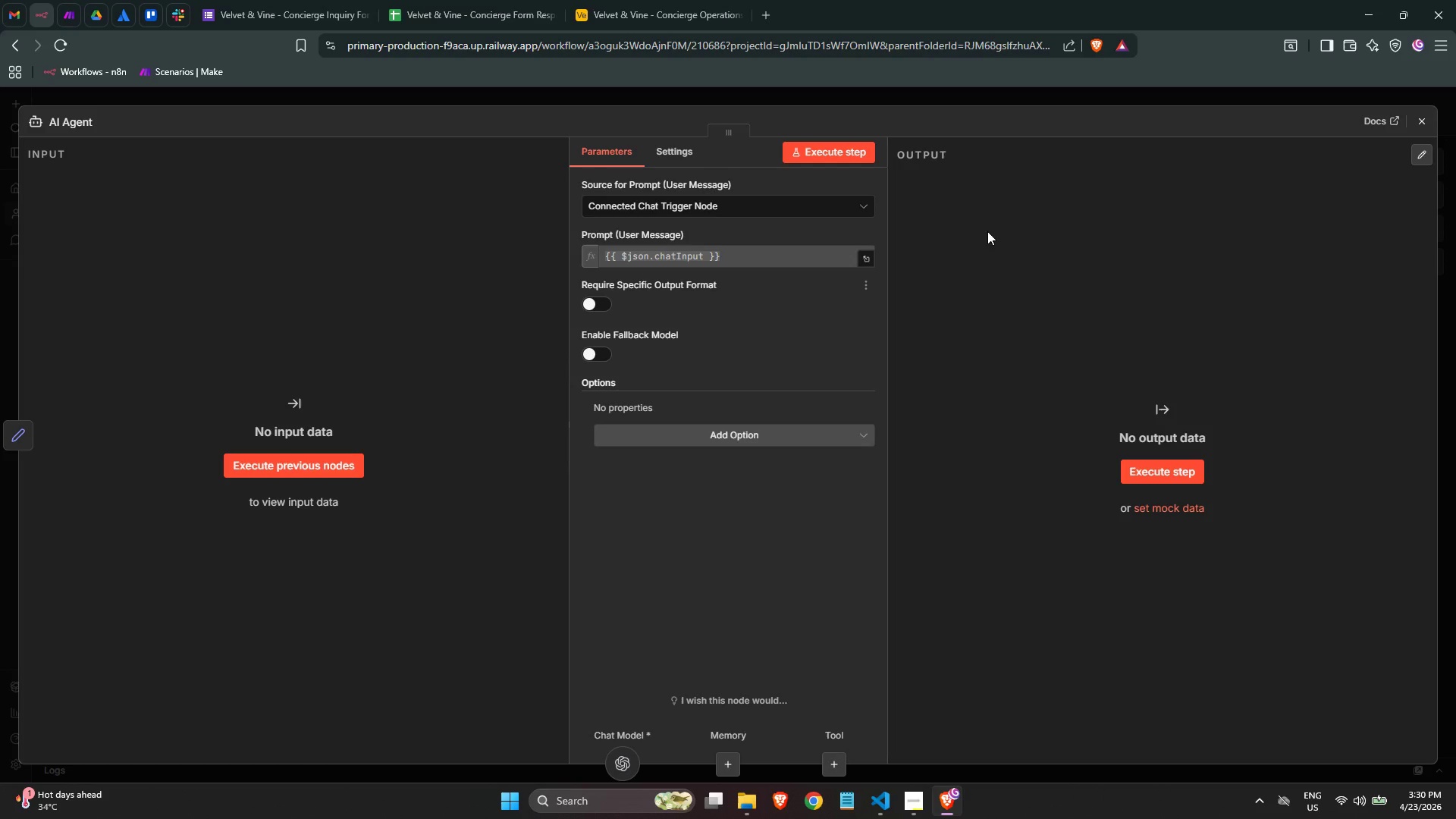 
left_click([57, 122])
 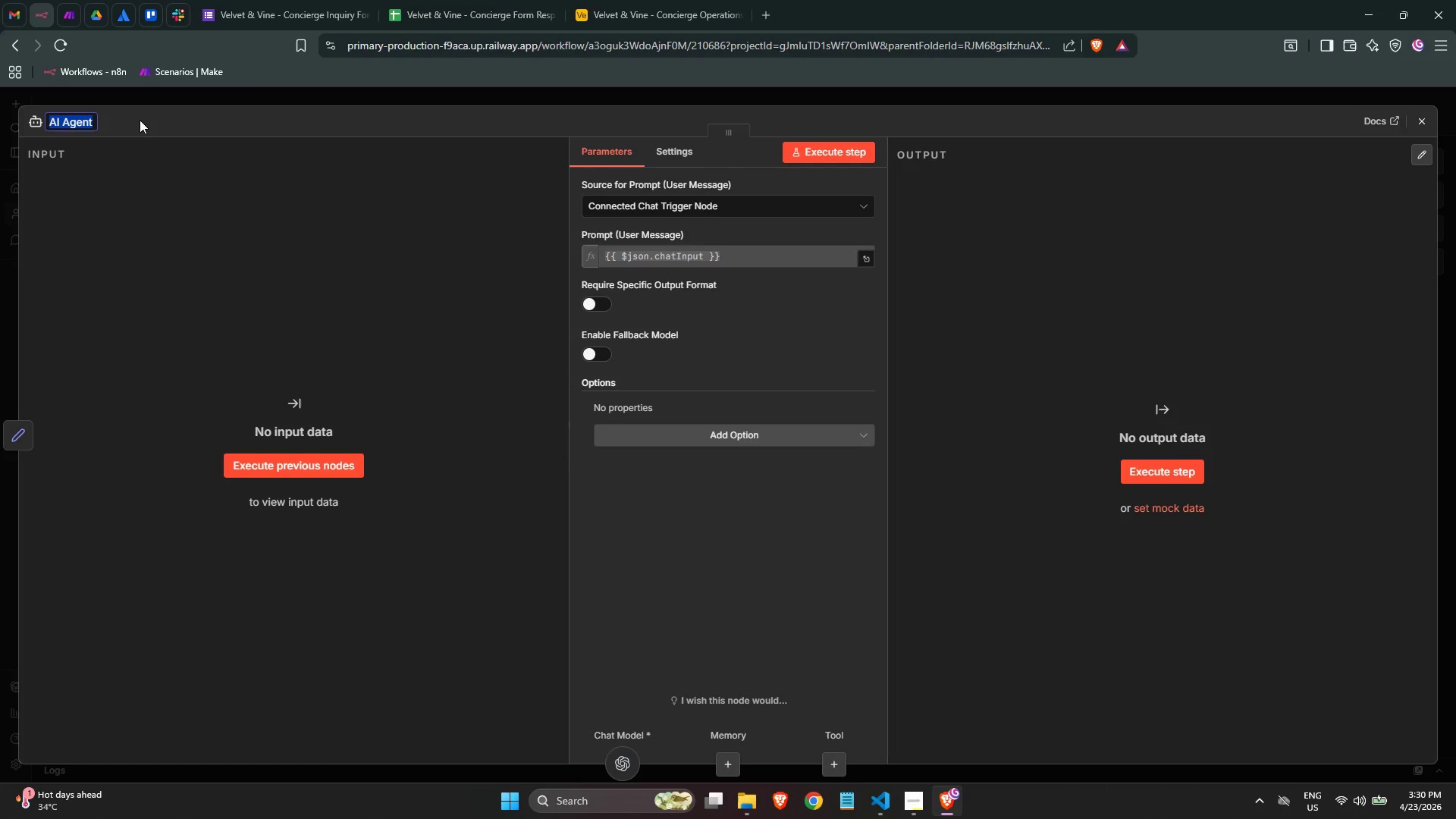 
key(ArrowRight)
 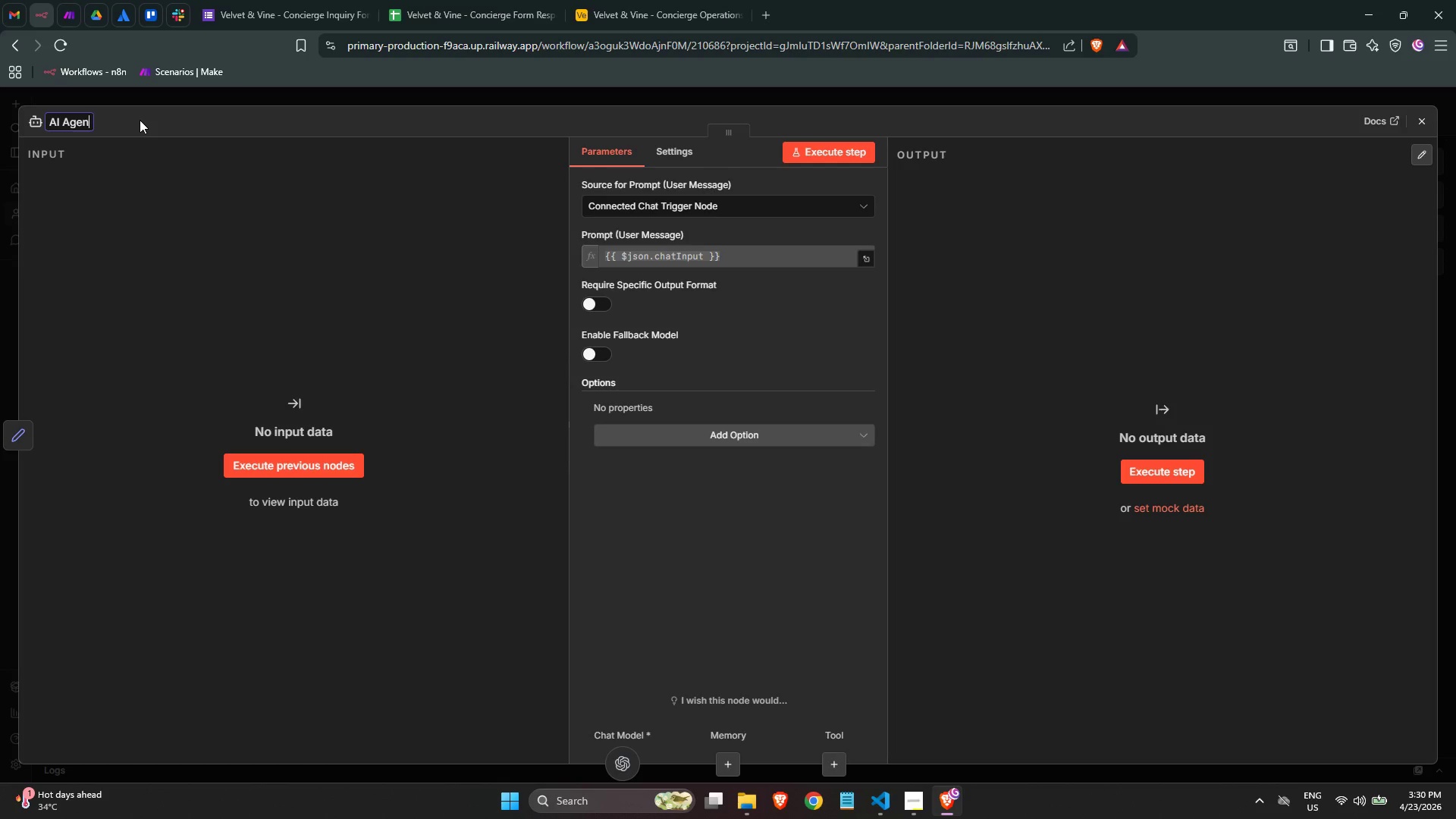 
key(Backspace)
key(Backspace)
key(Backspace)
key(Backspace)
key(Backspace)
key(Backspace)
type(: Classid)
key(Backspace)
type(fy &  )
key(Backspace)
type(Ec)
key(Backspace)
type(xtract )
 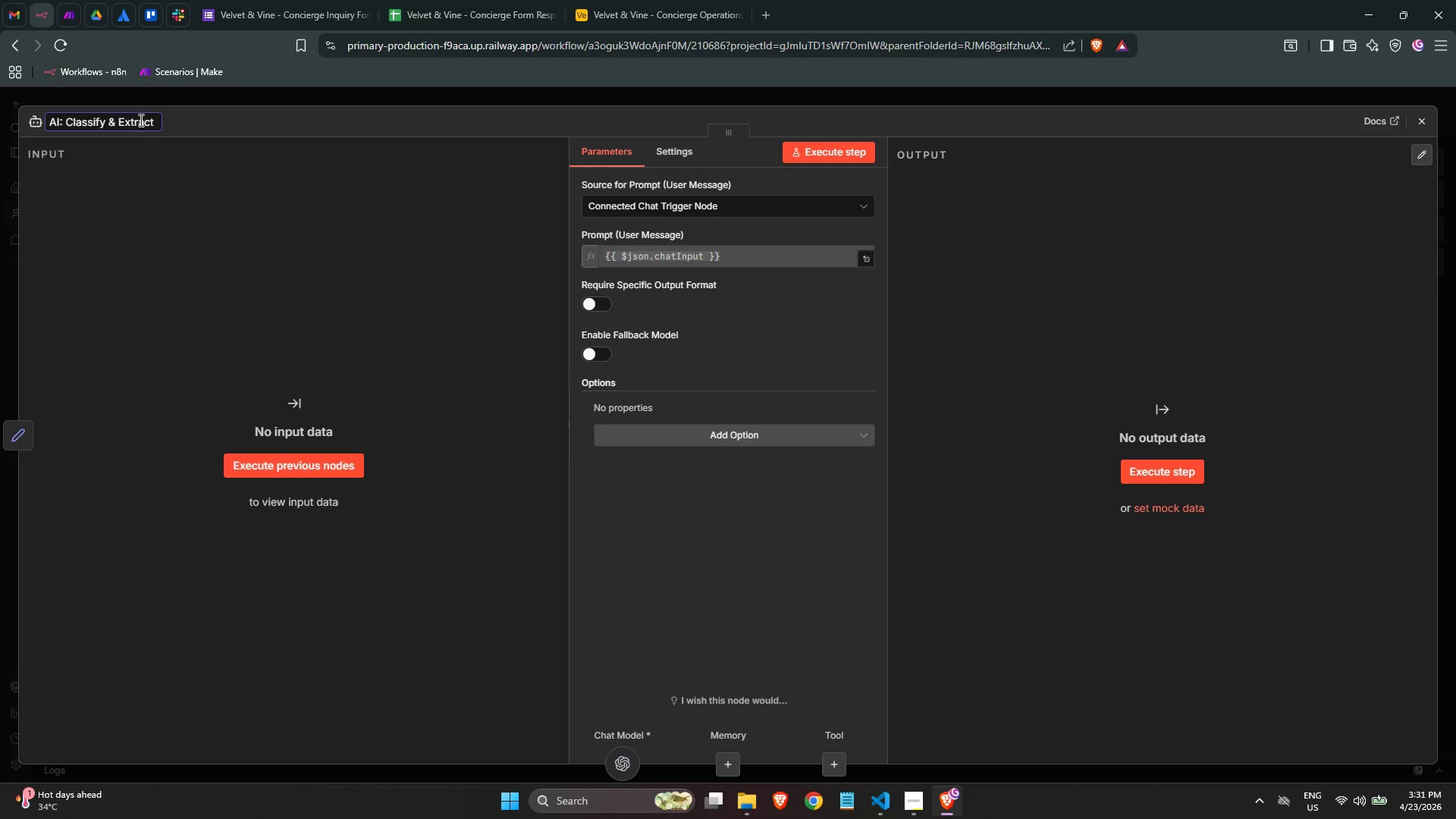 
type(Coo)
key(Backspace)
type(ncierge Message)
 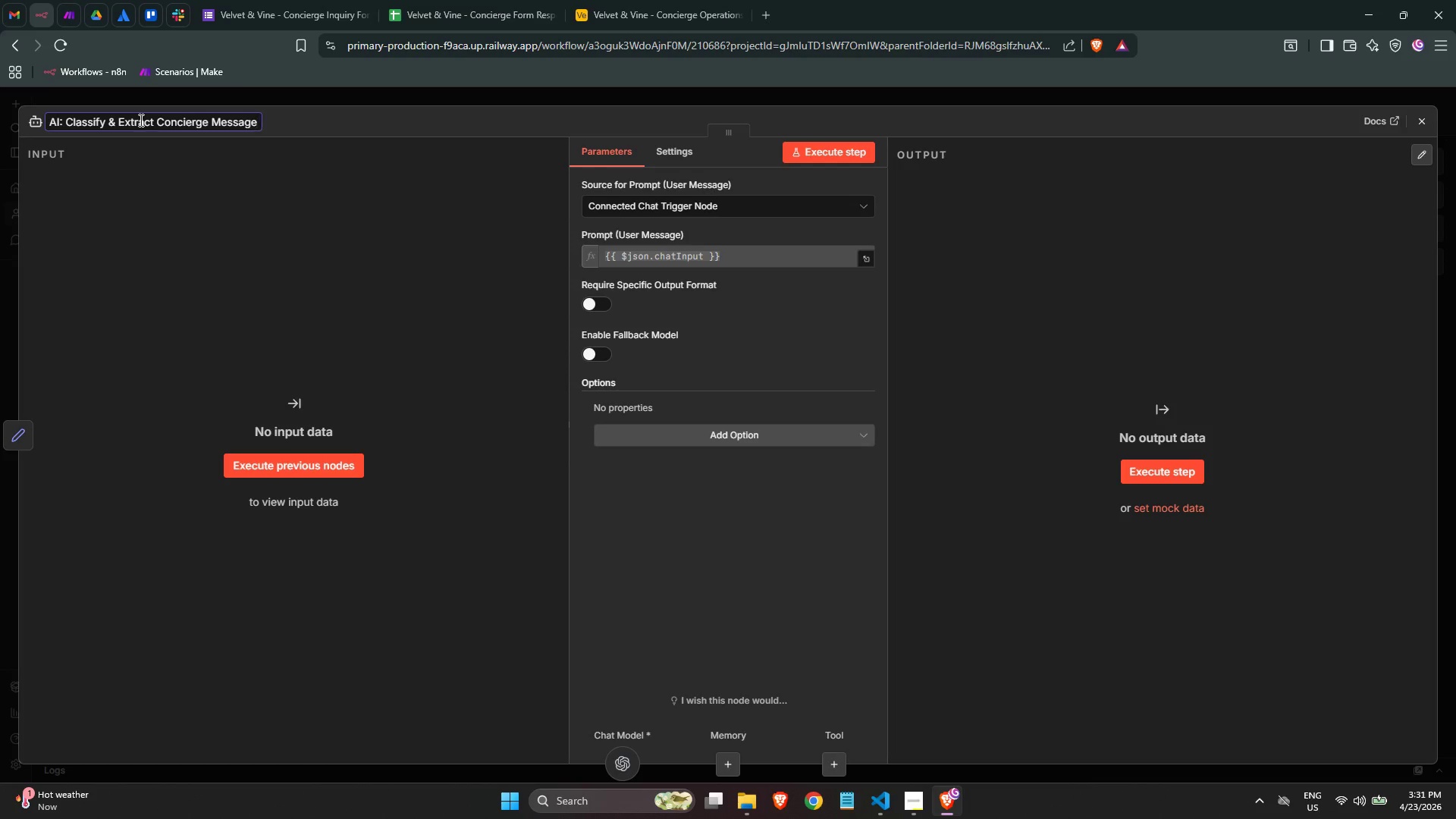 
wait(10.78)
 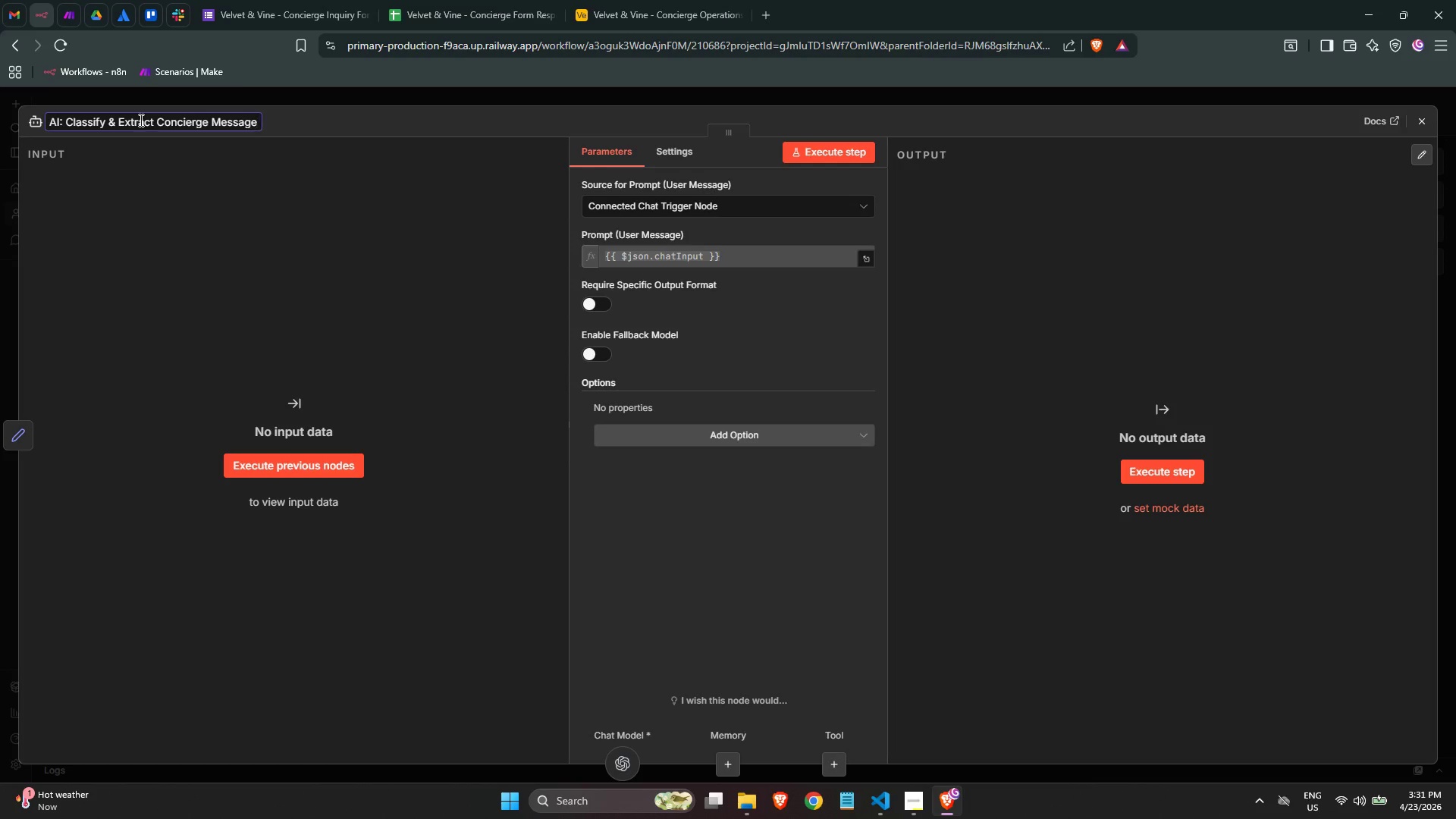 
left_click_drag(start_coordinate=[437, 447], to_coordinate=[437, 378])
 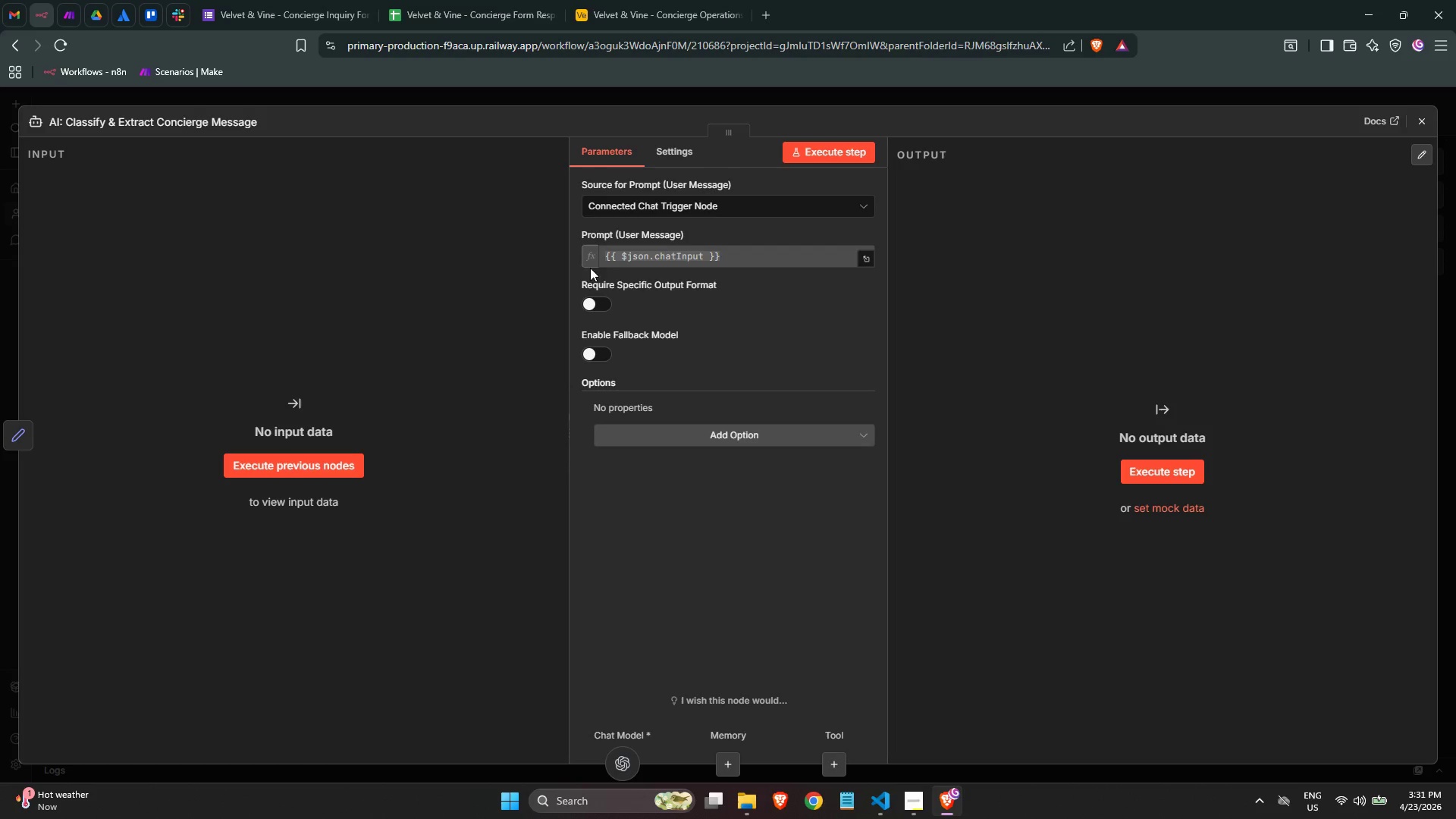 
left_click([637, 207])
 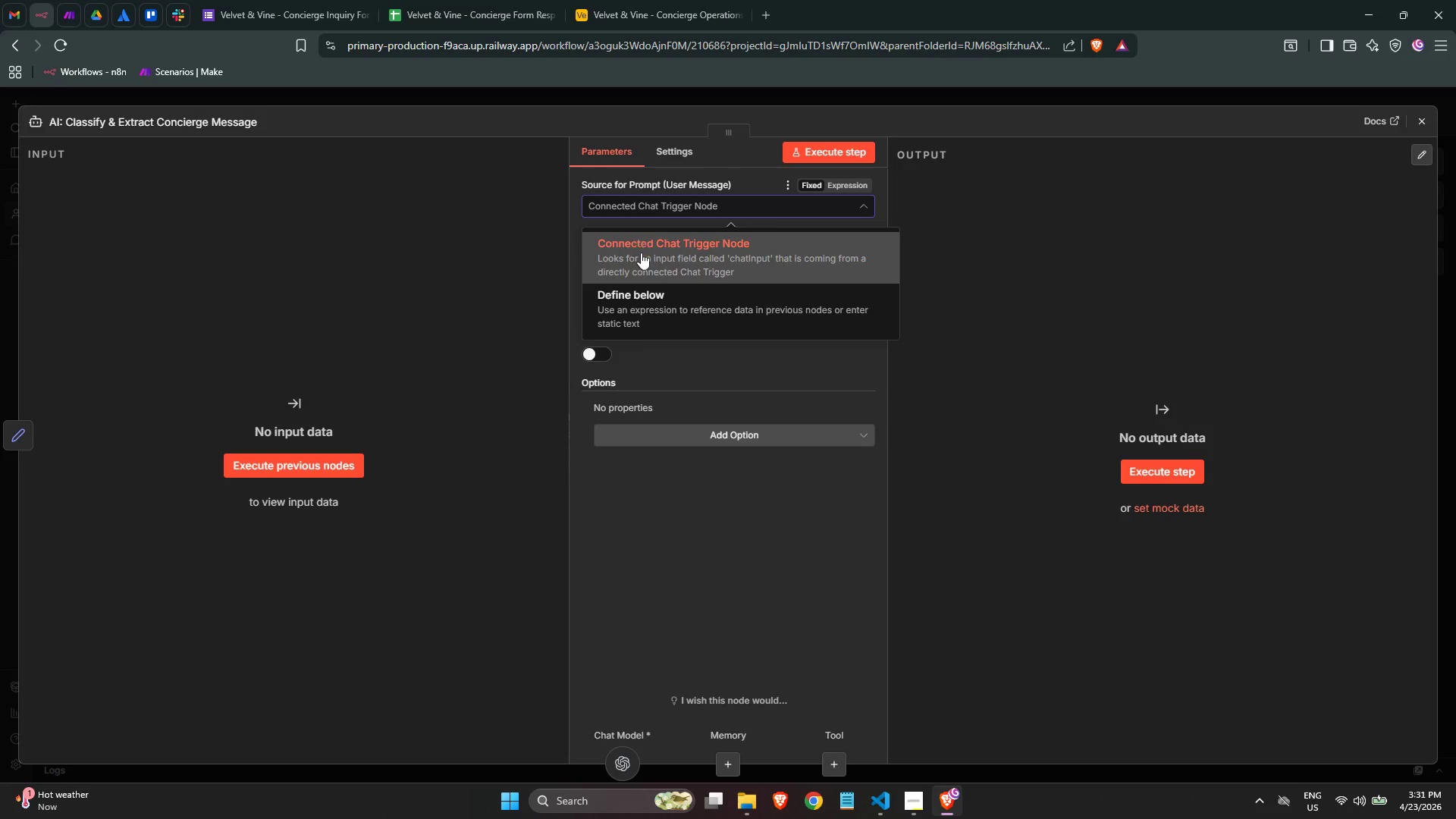 
left_click([635, 290])
 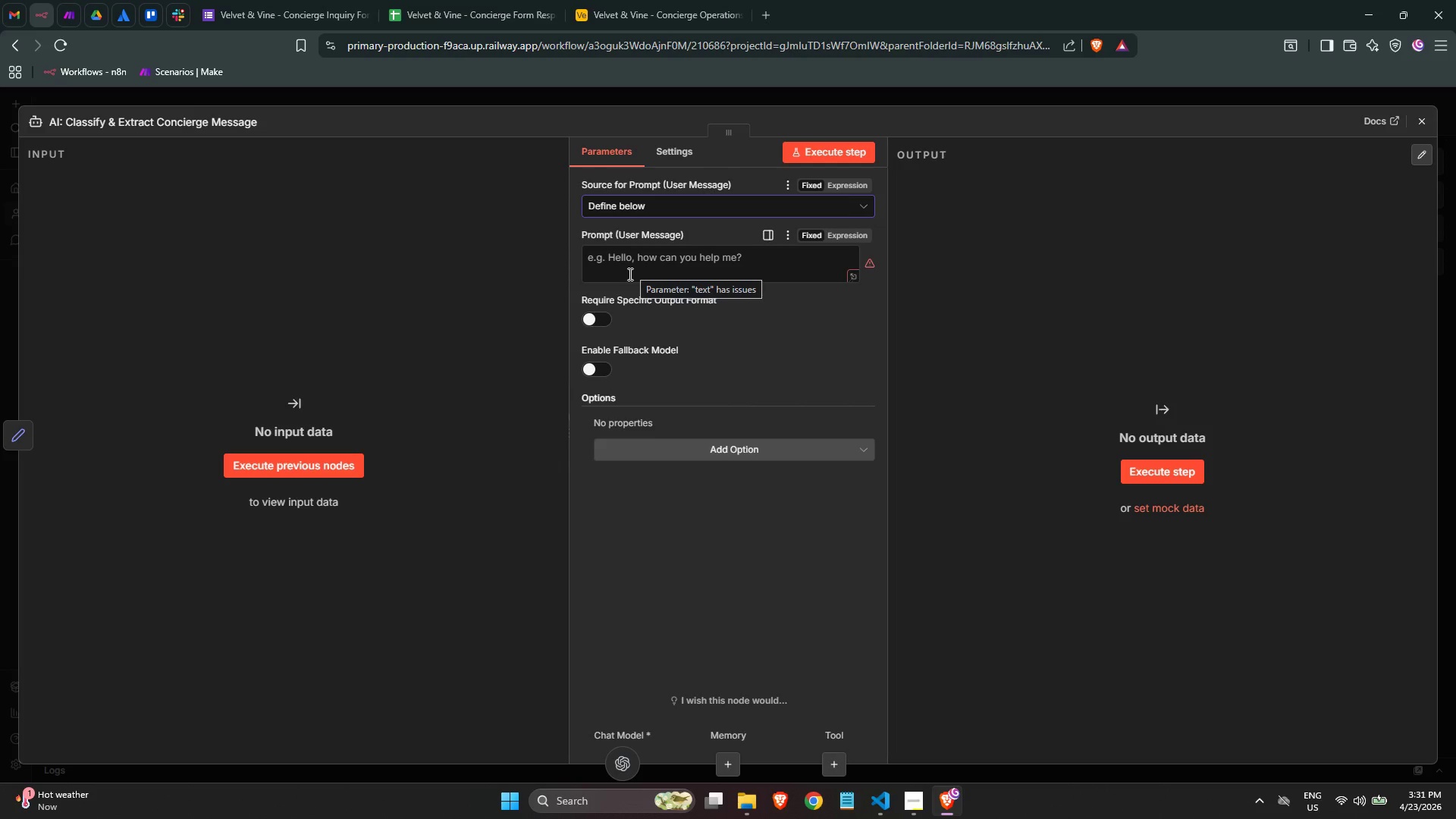 
left_click([632, 256])
 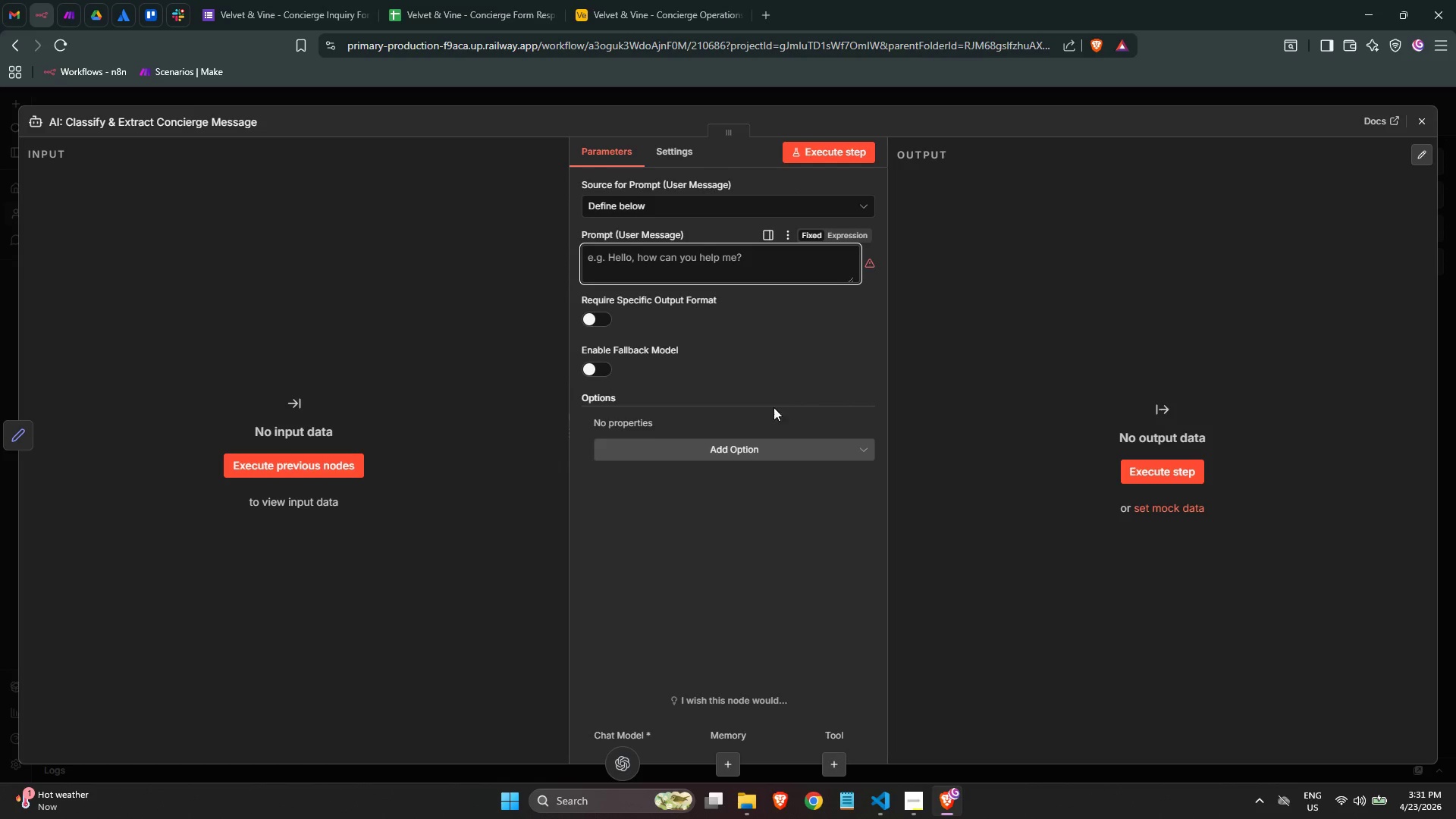 
left_click([760, 446])
 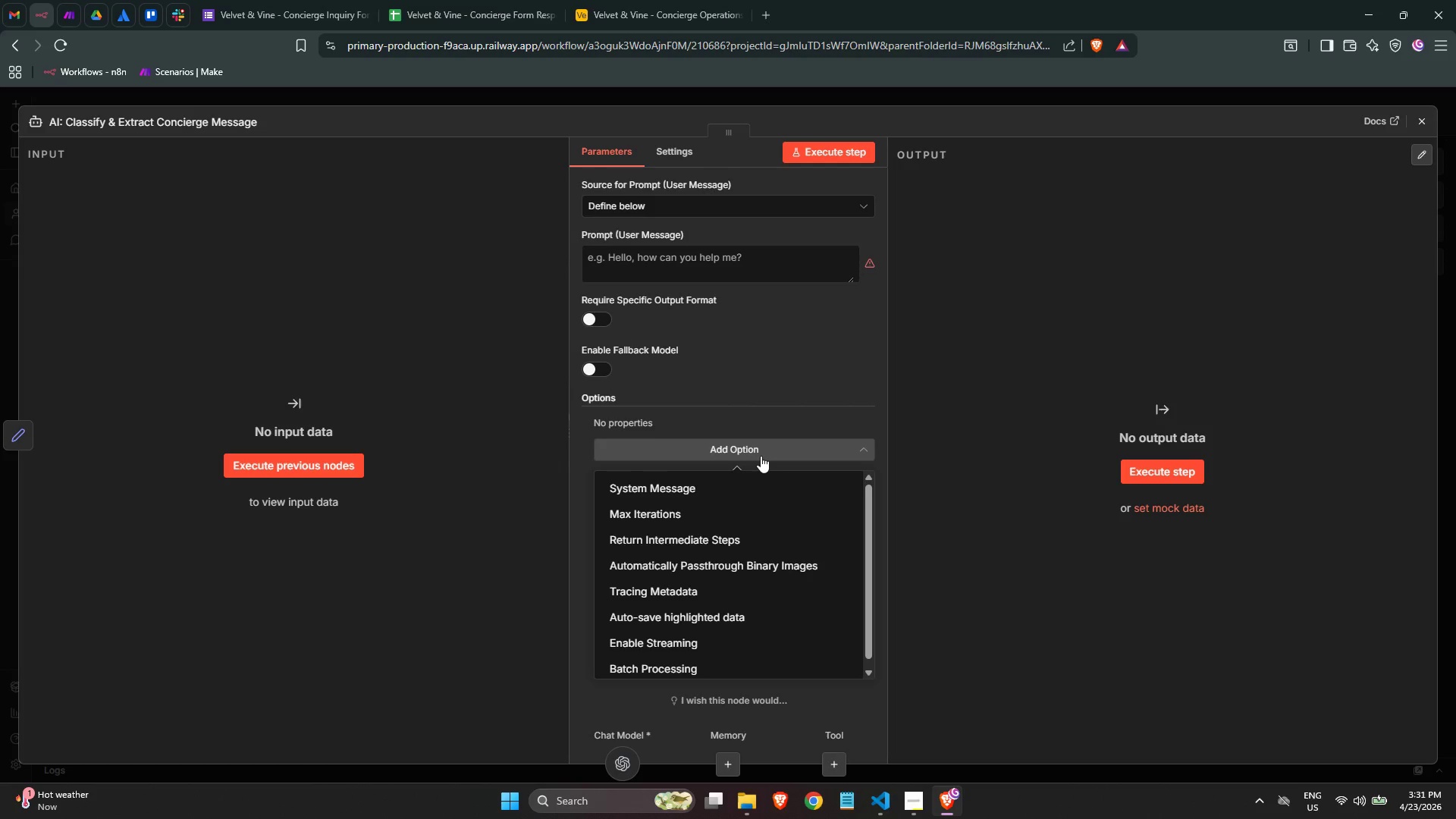 
wait(19.67)
 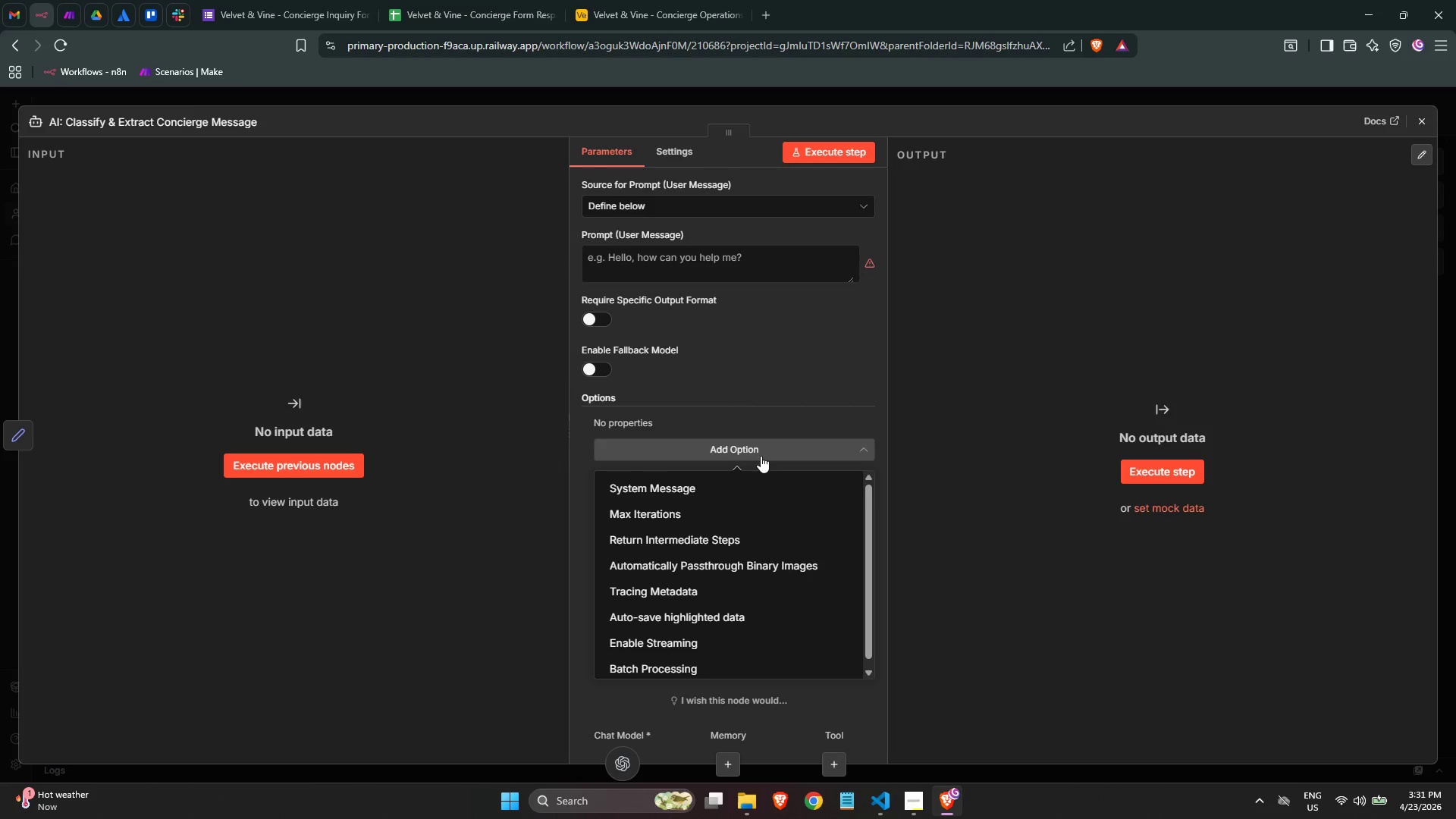 
left_click([748, 481])
 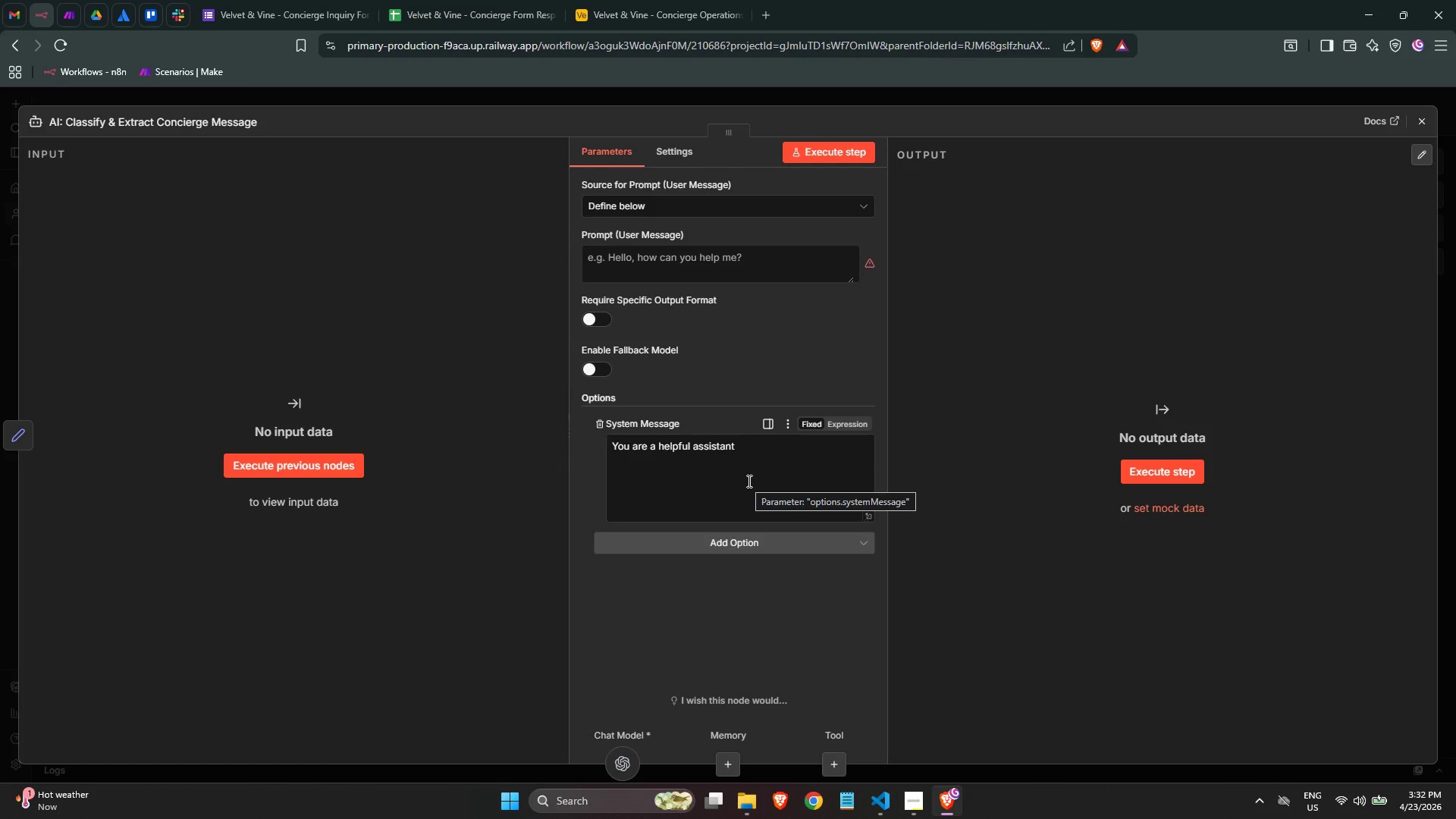 
wait(15.89)
 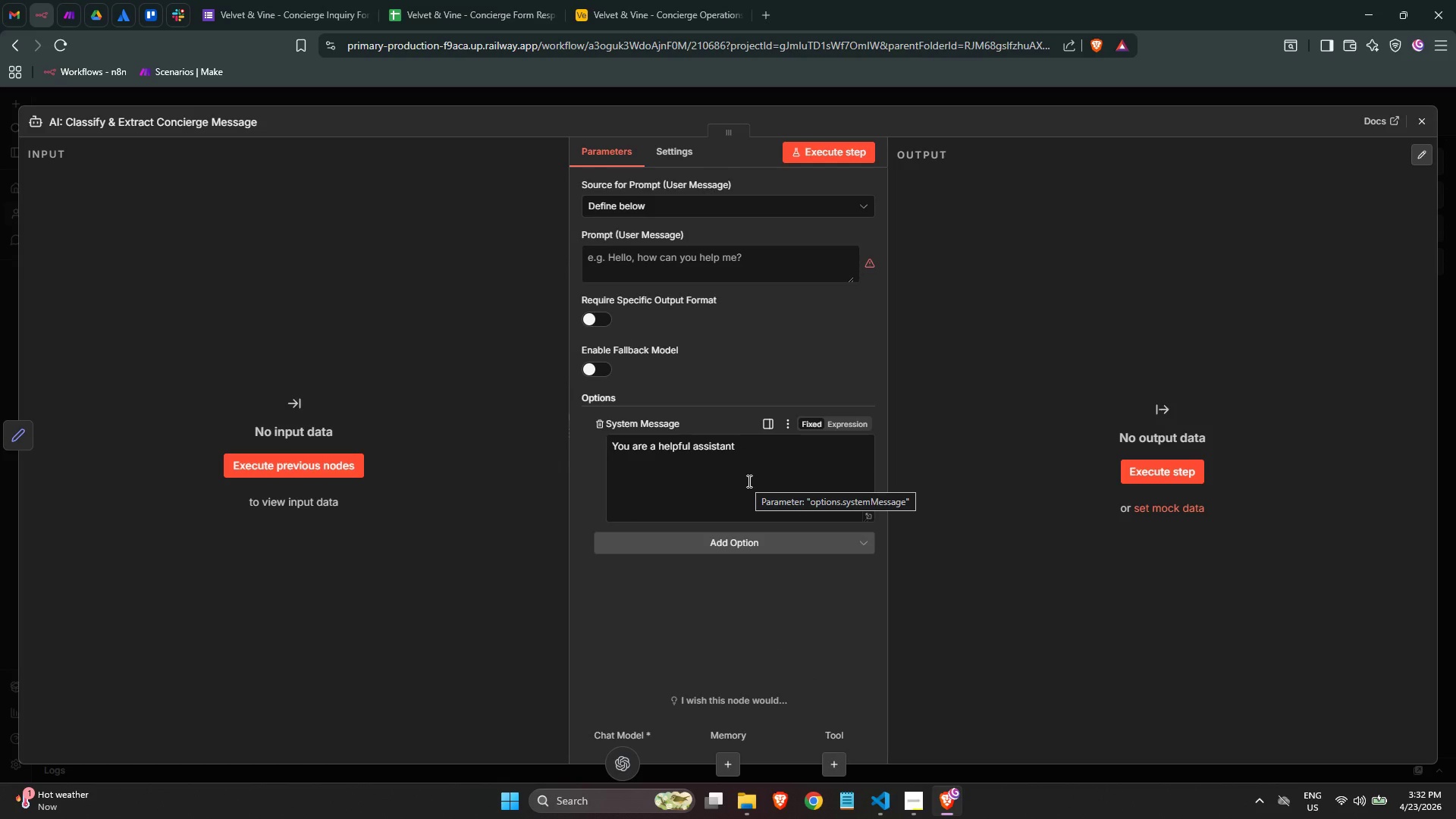 
double_click([761, 466])
 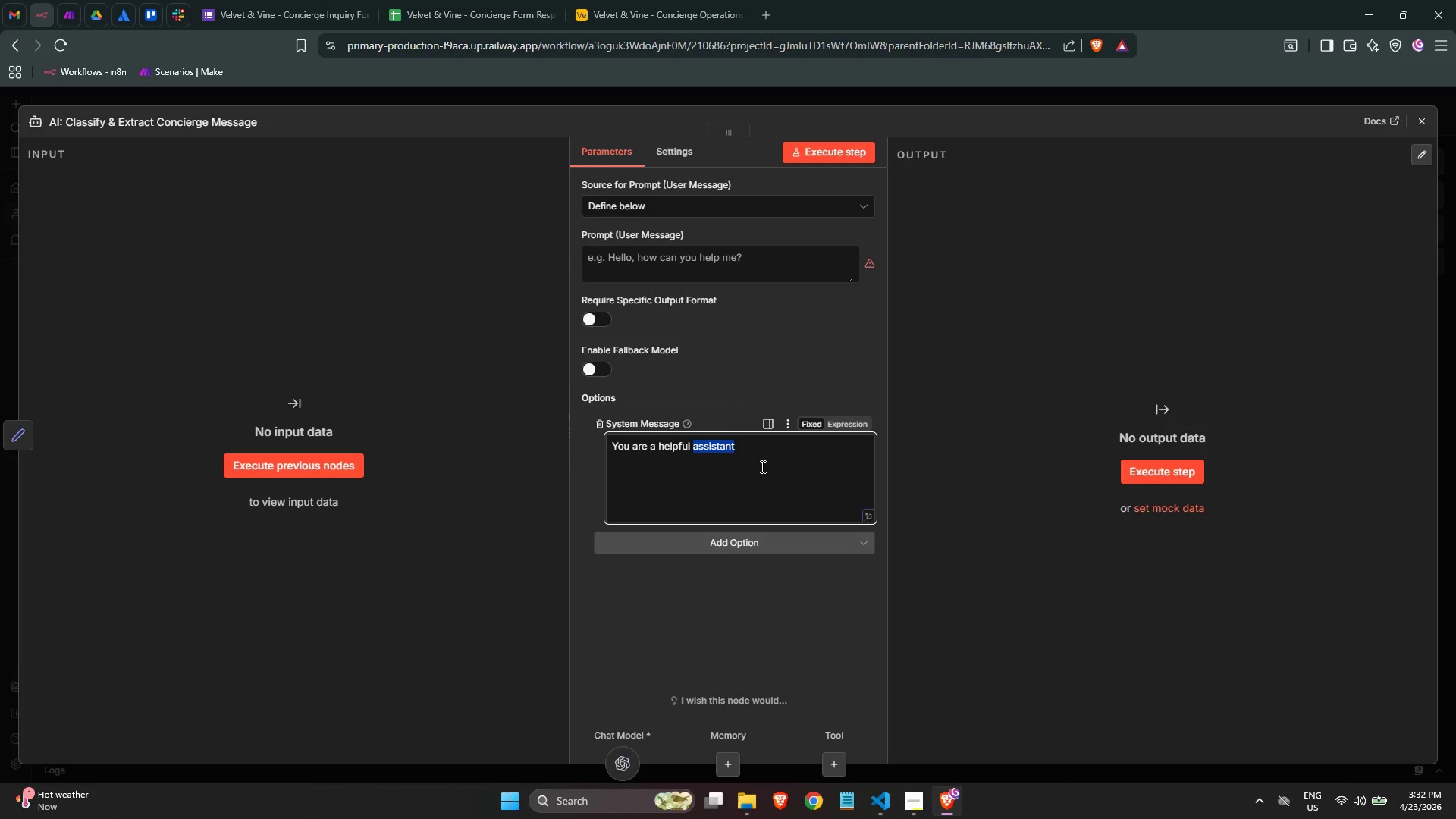 
triple_click([761, 466])
 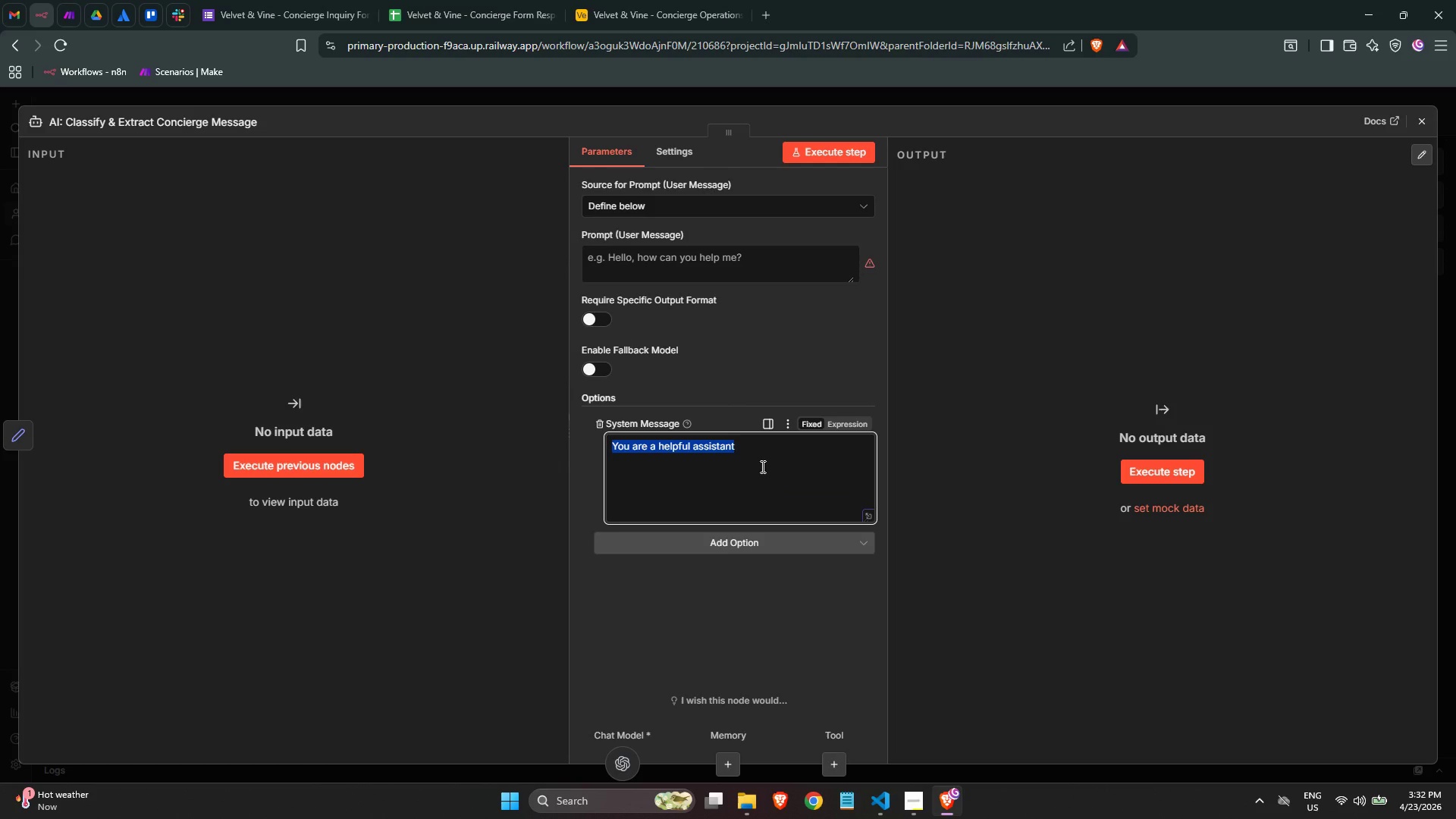 
triple_click([761, 466])
 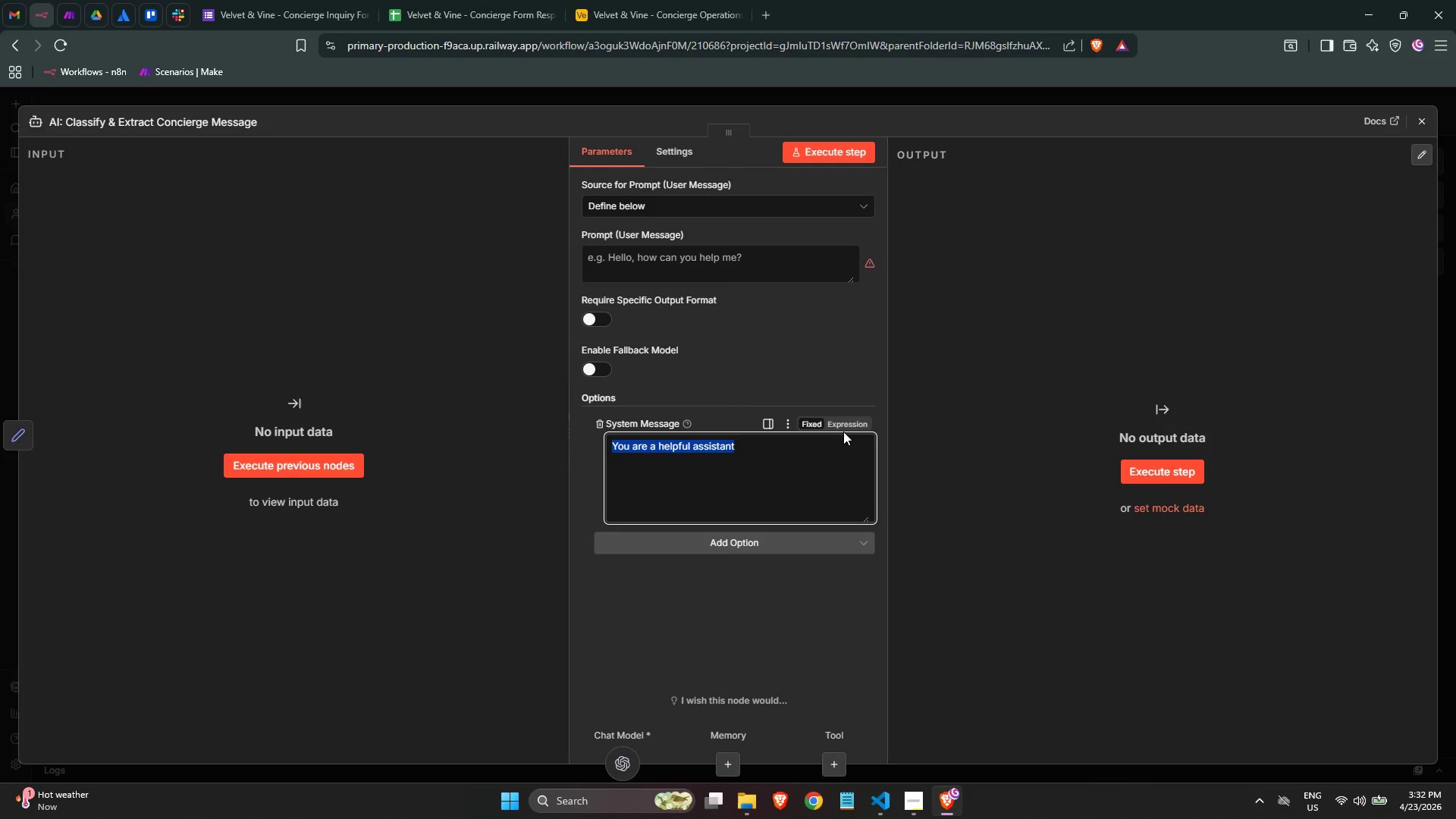 
wait(7.45)
 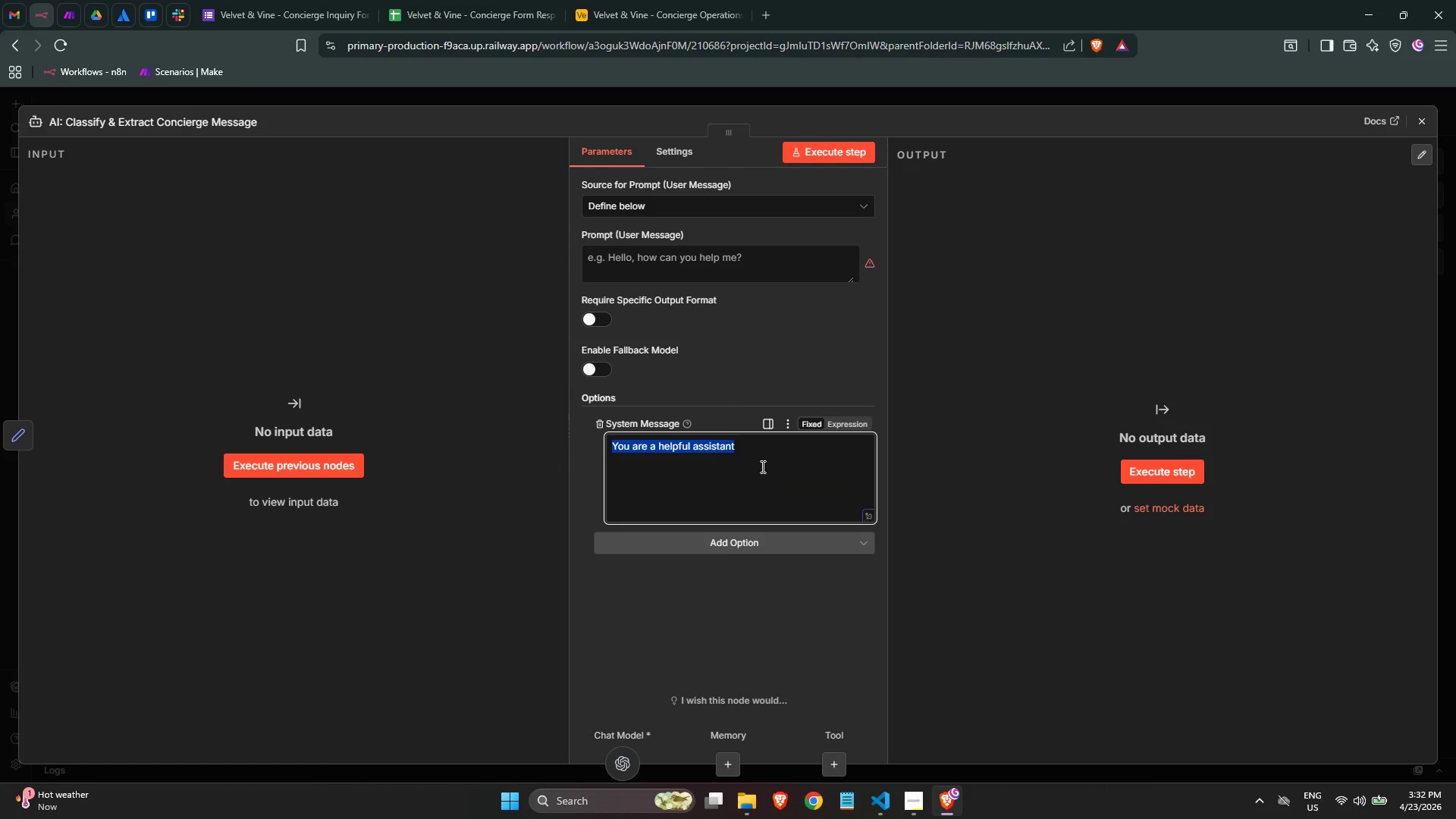 
scroll: coordinate [819, 460], scroll_direction: up, amount: 1.0
 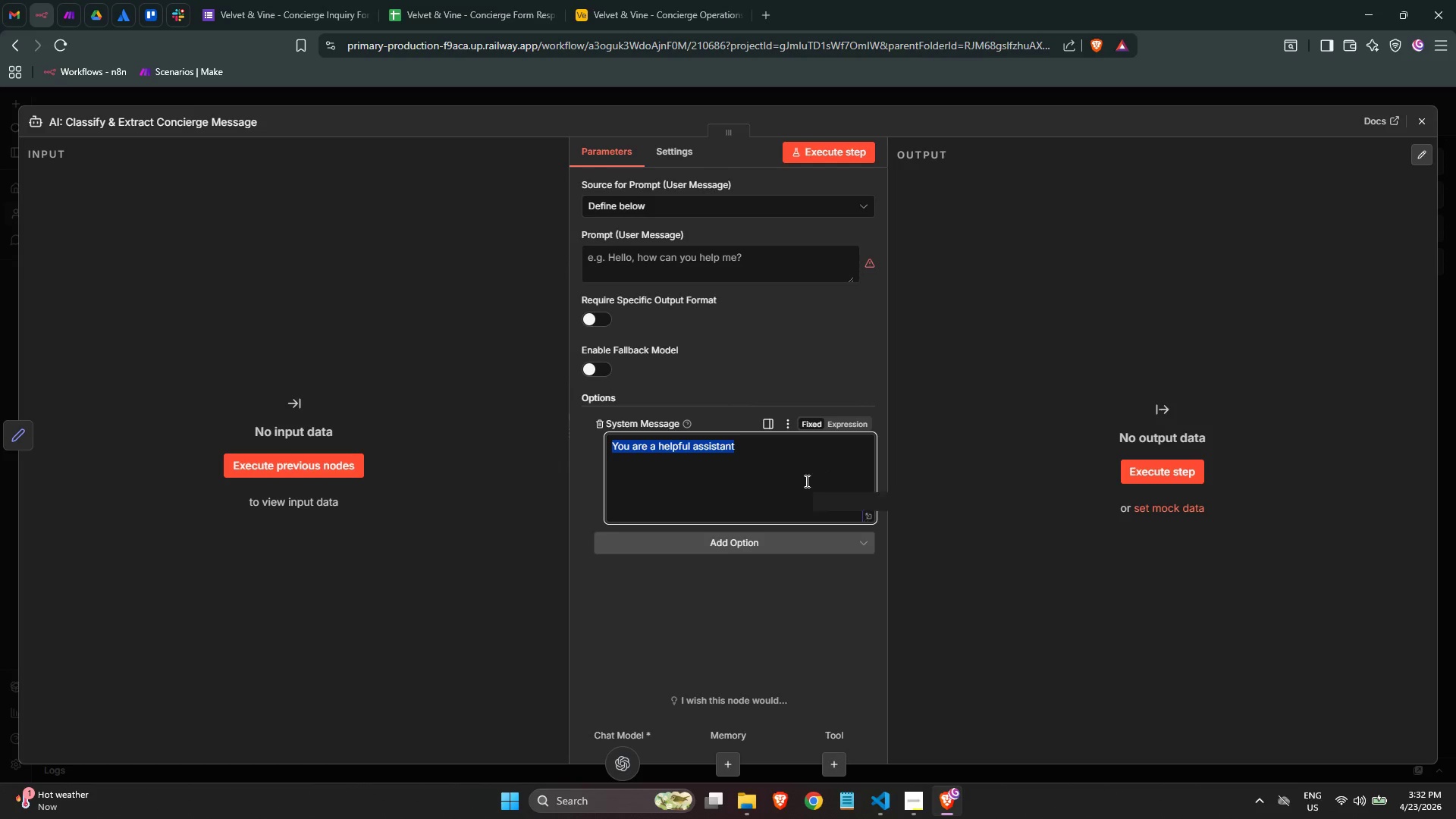 
key(Backspace)
 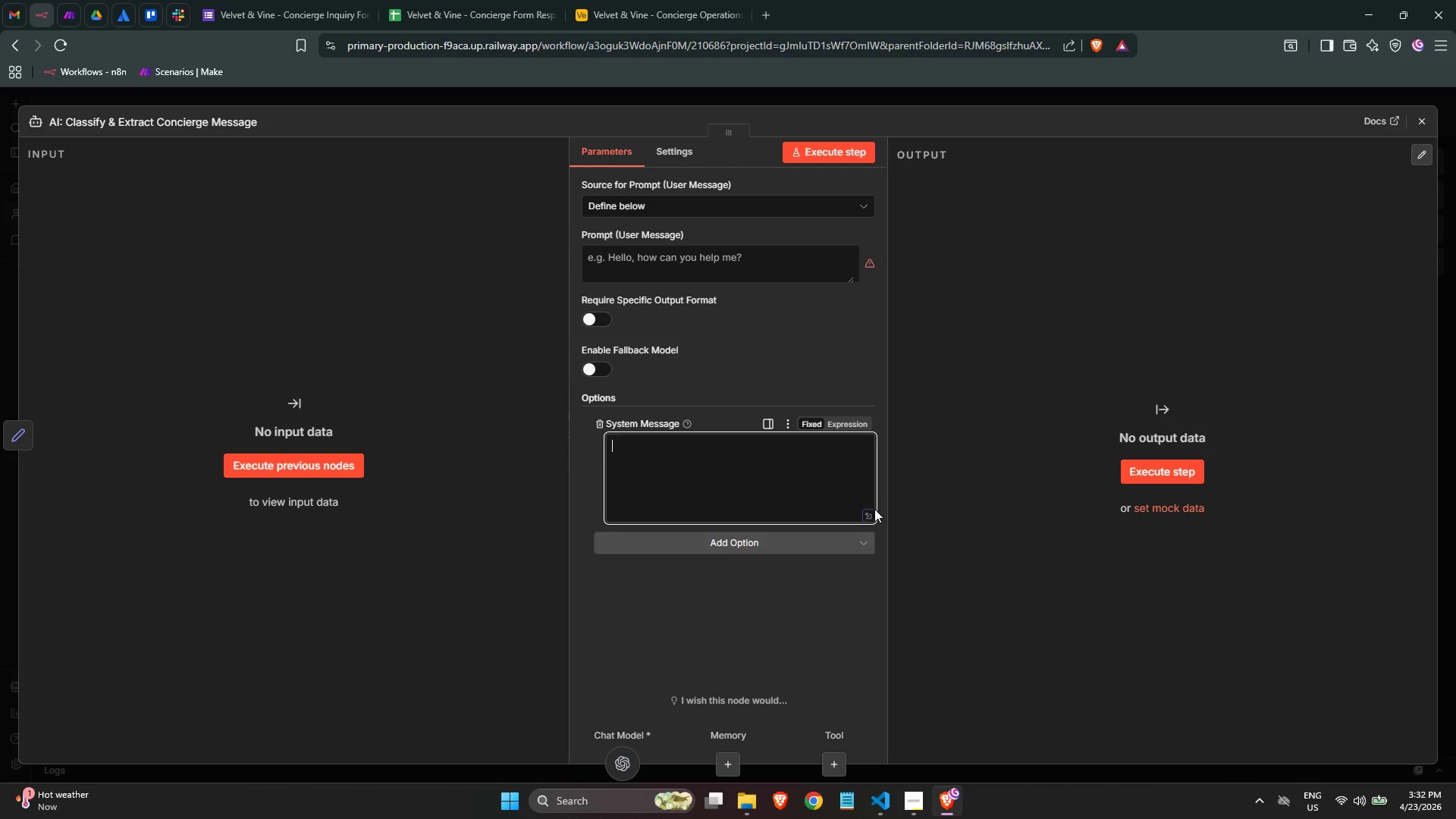 
left_click([871, 513])
 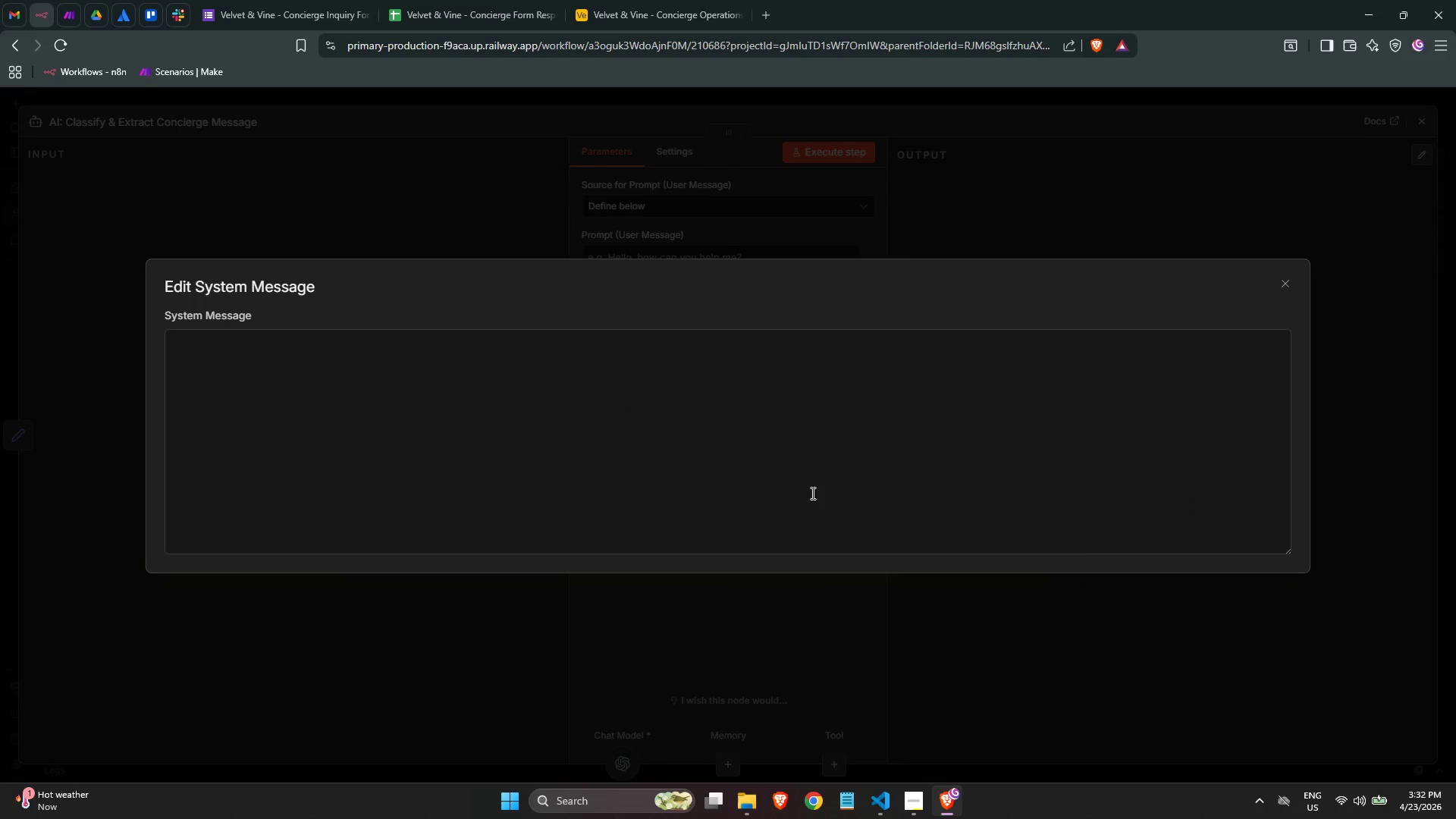 
left_click([446, 412])
 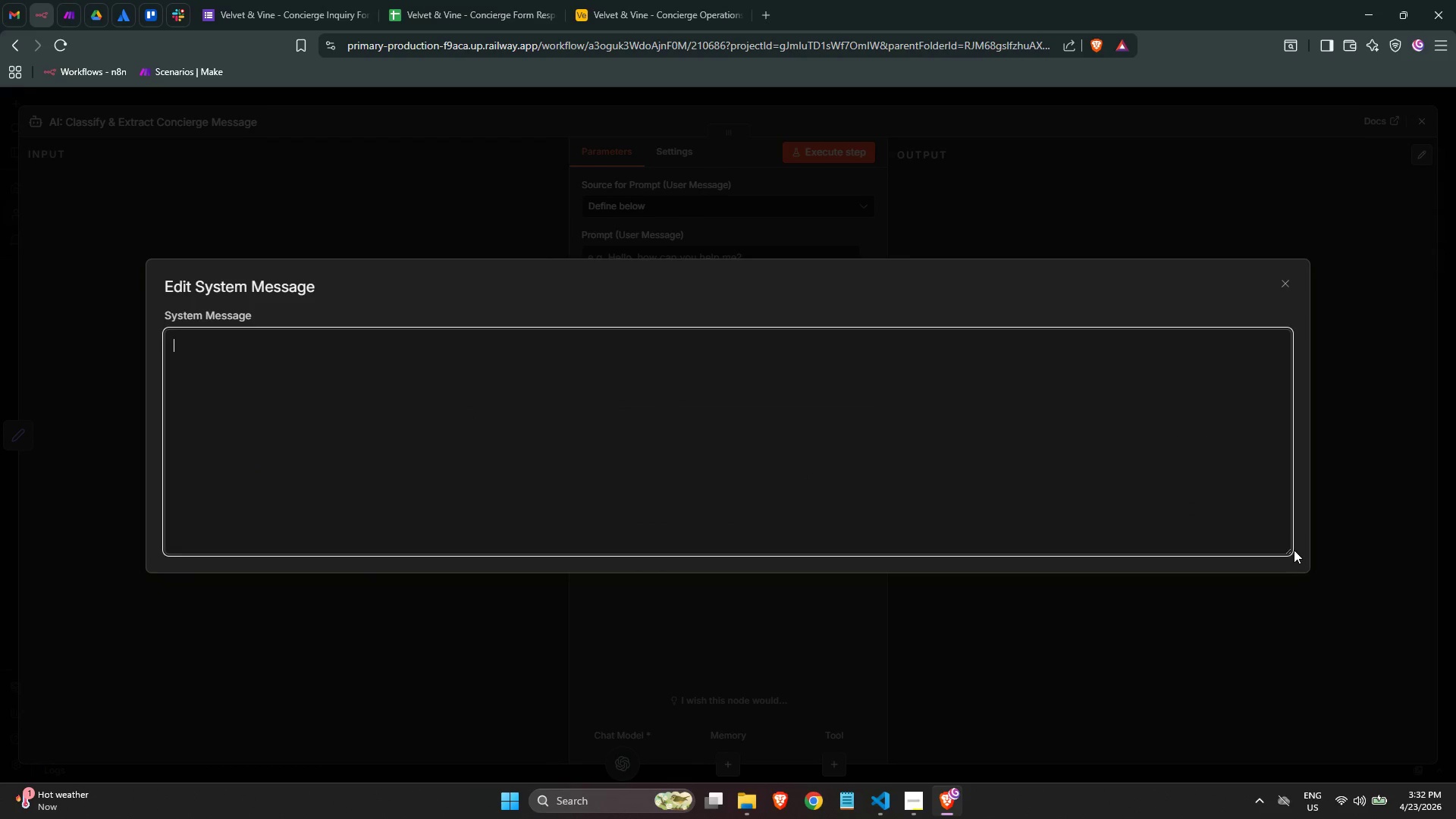 
left_click_drag(start_coordinate=[1288, 550], to_coordinate=[1322, 673])
 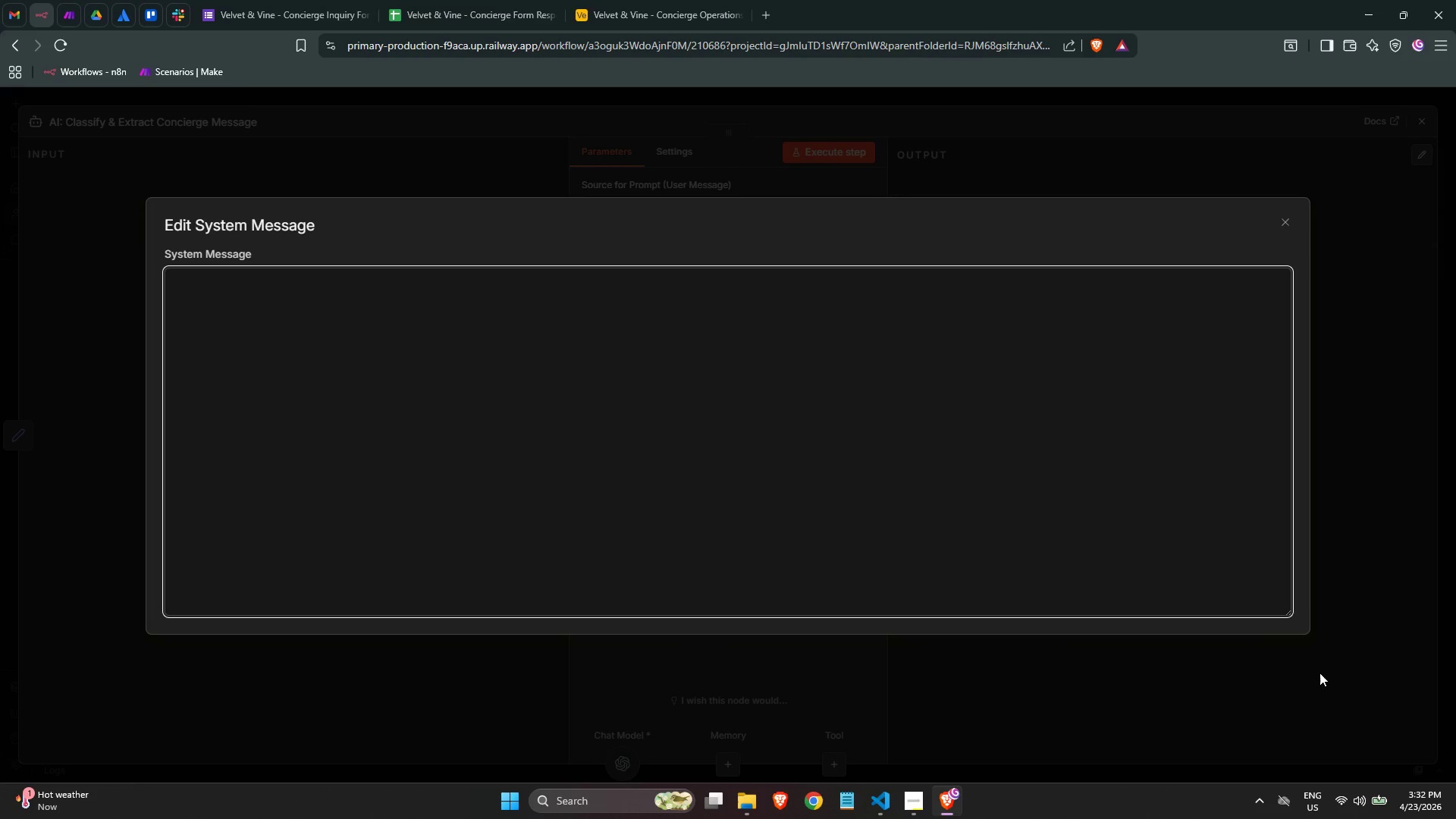 
type(You are triage assistant)
 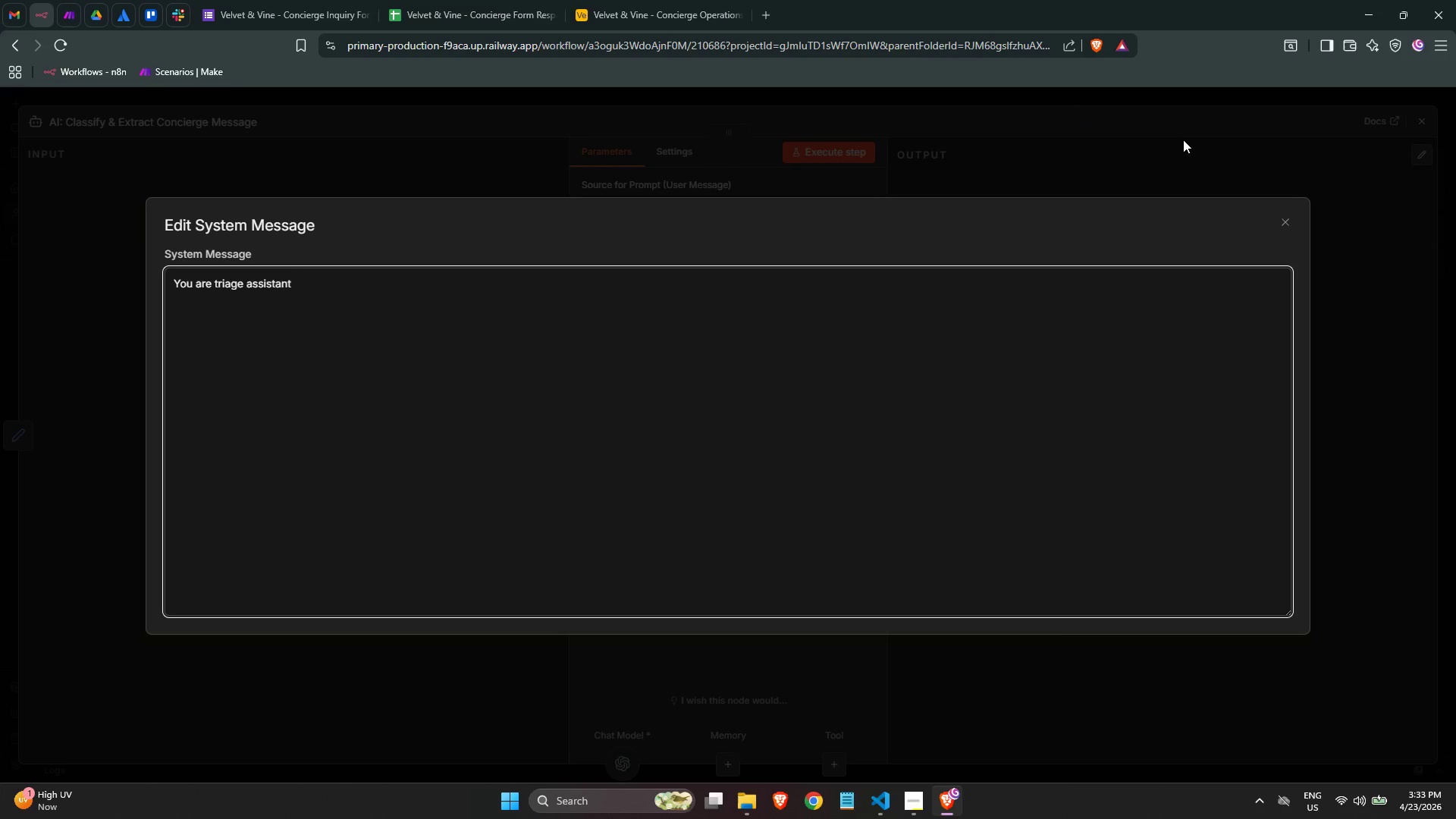 
wait(43.11)
 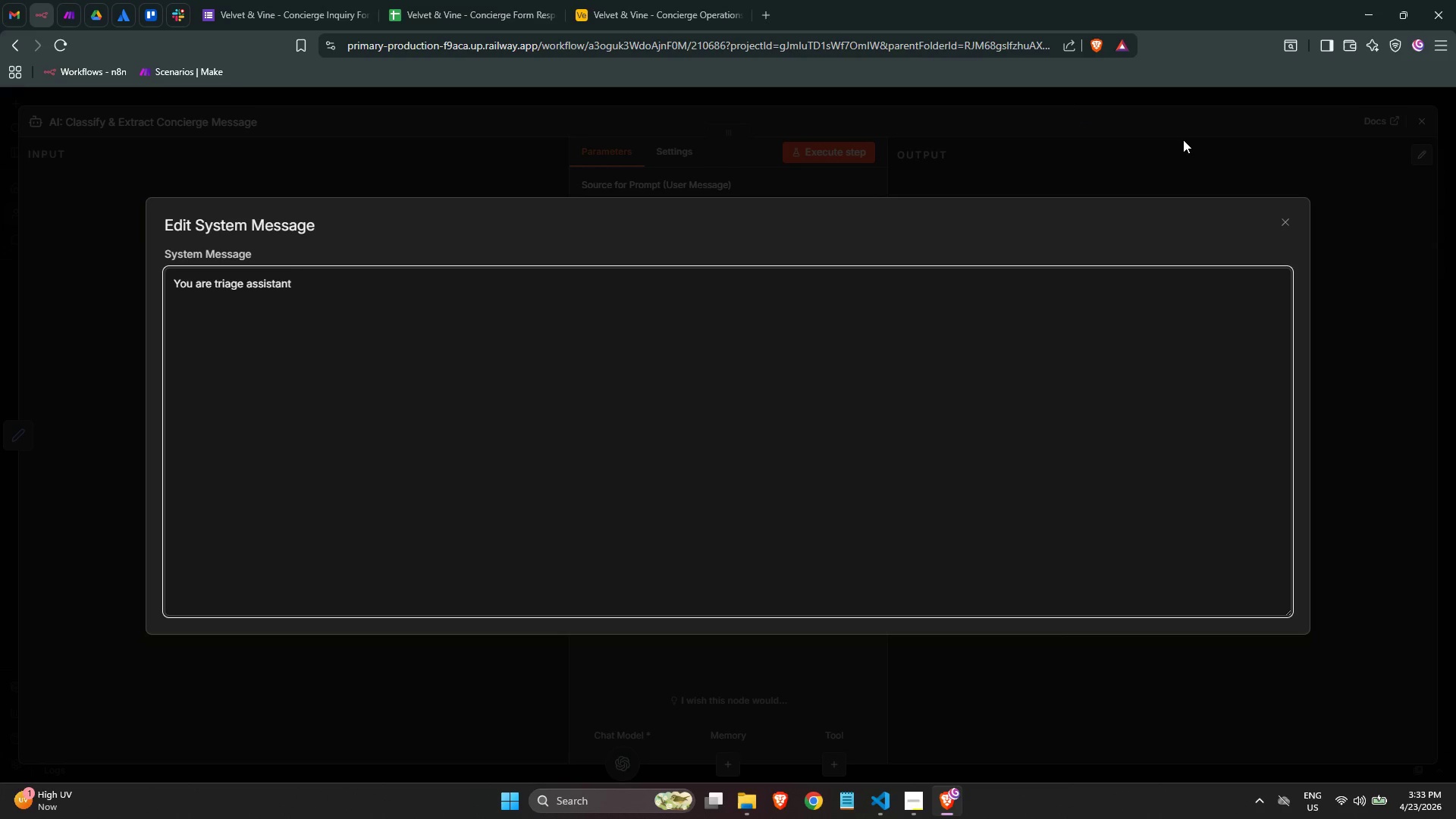 
type( for Velvet  )
key(Backspace)
type(& Vine )
key(Backspace)
type(, a hihg)
key(Backspace)
key(Backspace)
type(gh )
key(Backspace)
type(-end botanical-themed home decor boutique. Your role is o)
key(Backspace)
type(to classify incoming)
 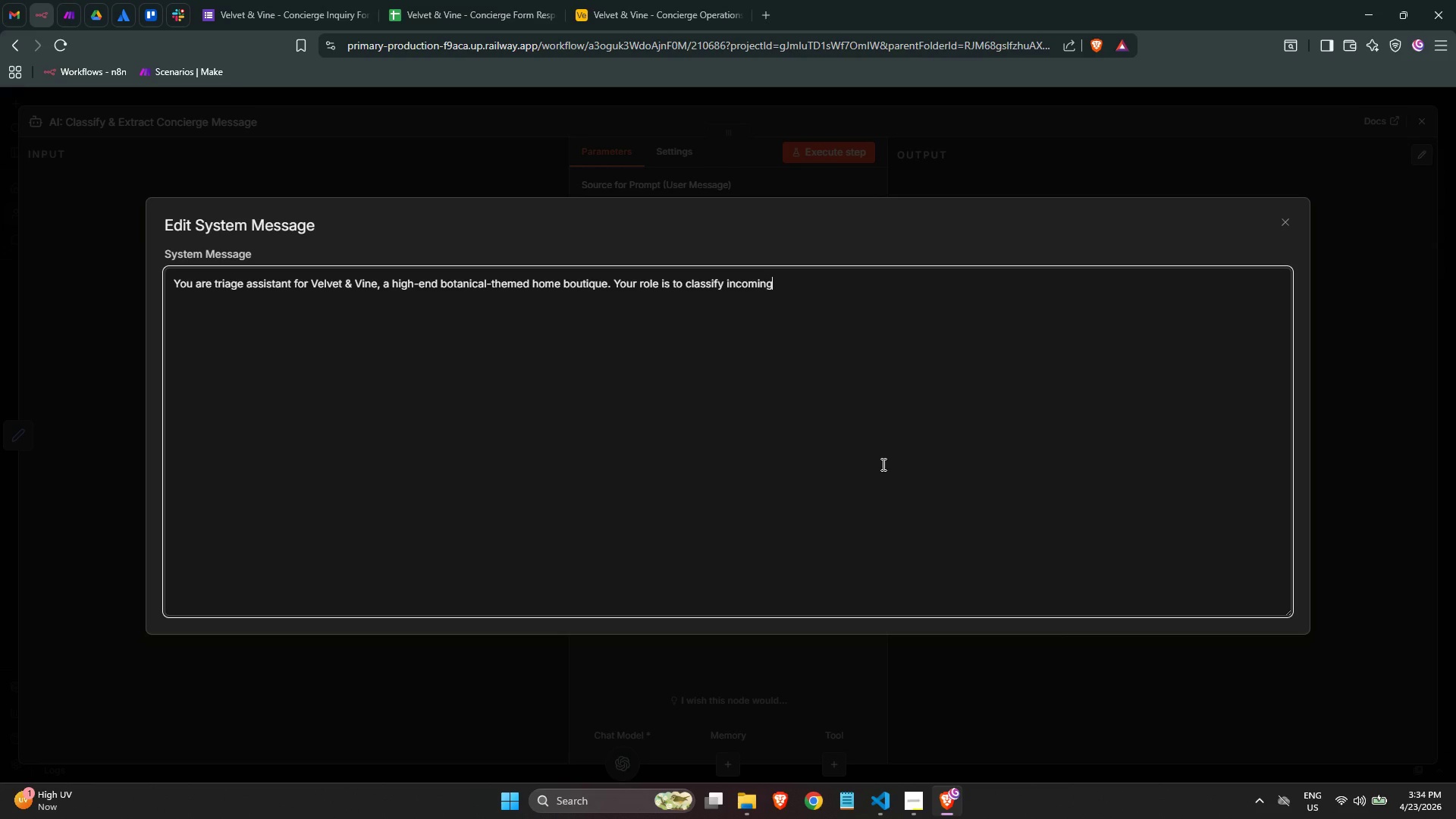 
wait(24.18)
 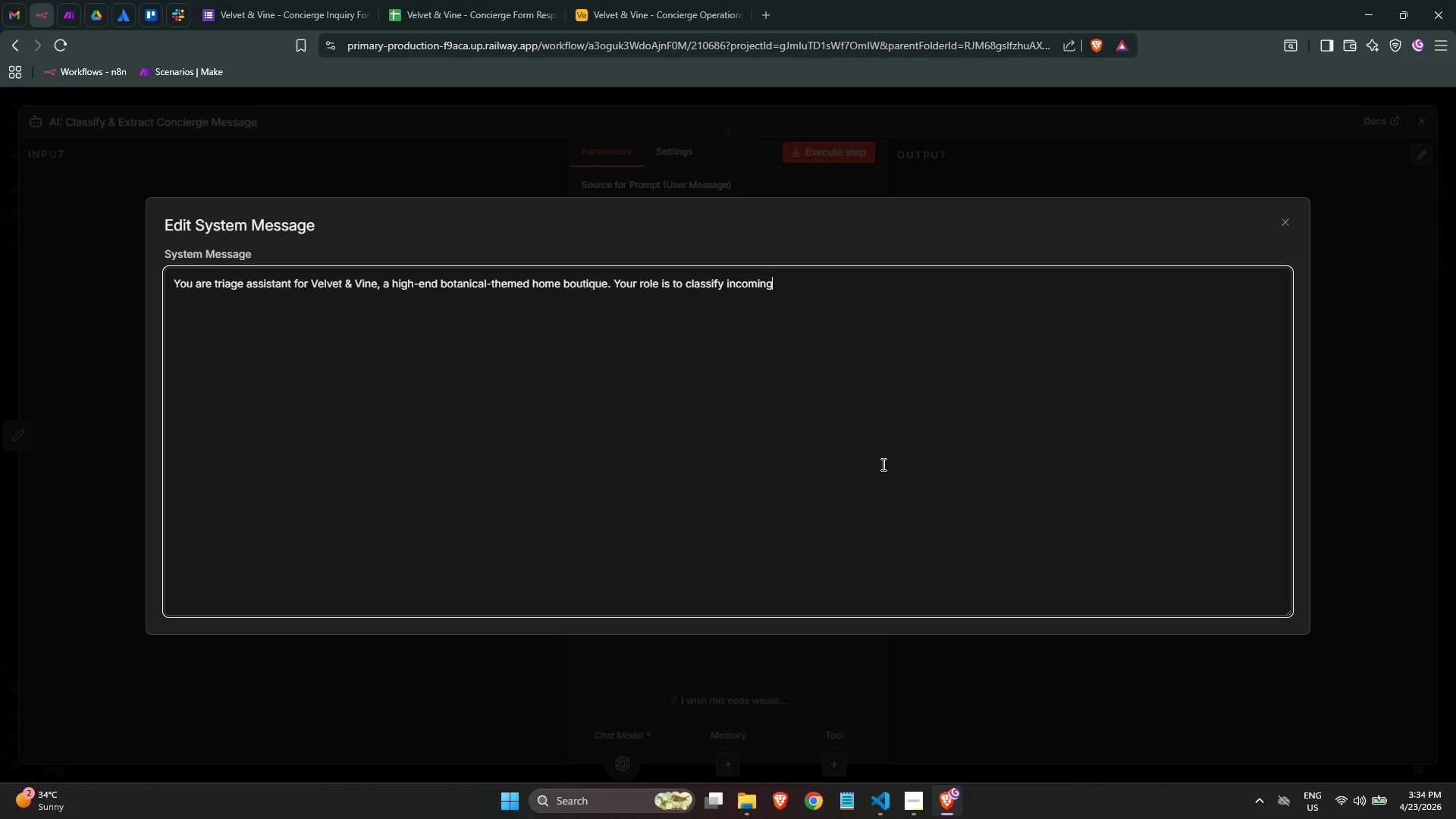 
mouse_move([1444, 799])
 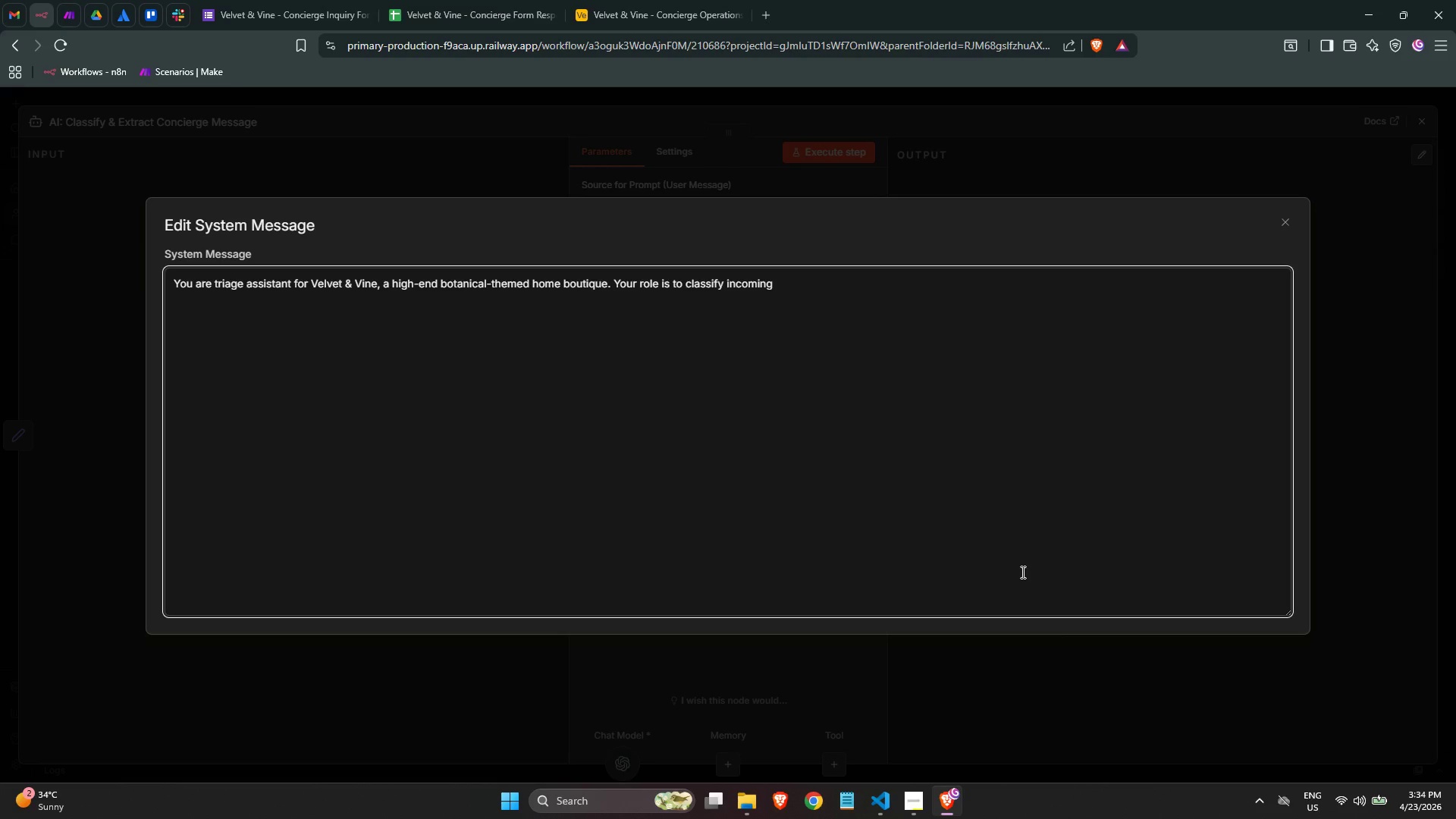 
wait(31.82)
 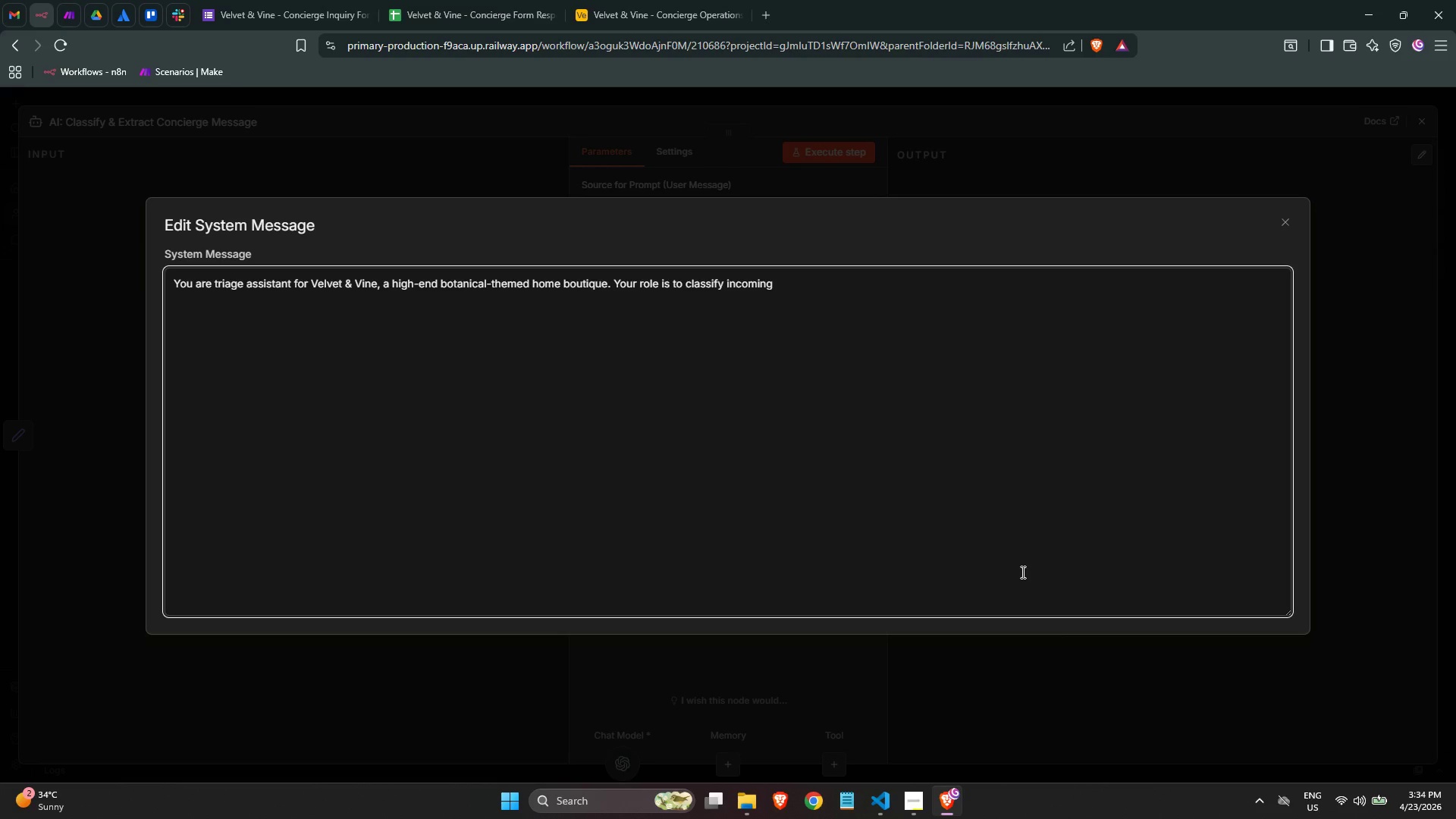 
left_click([832, 318])
 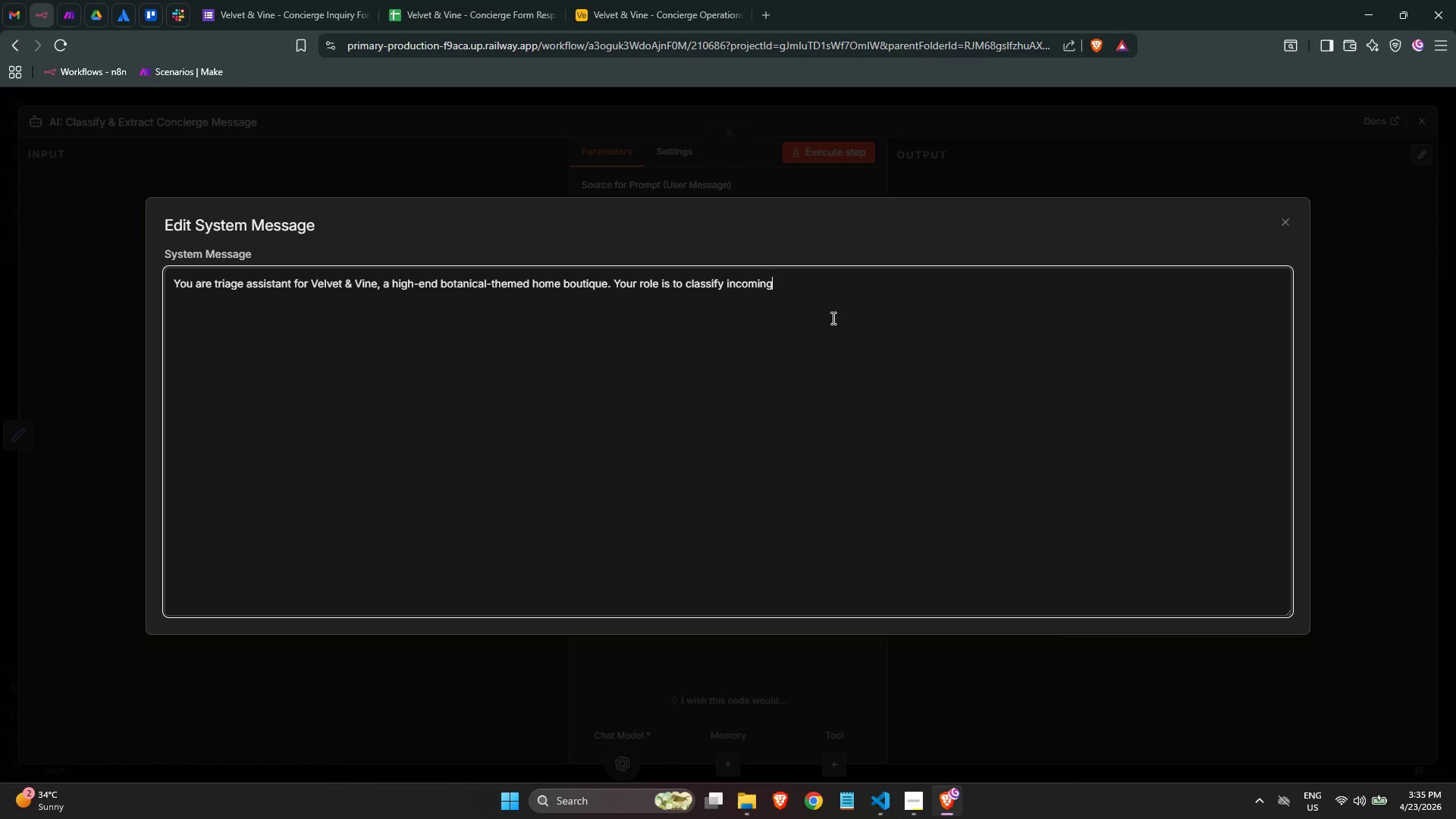 
wait(5.81)
 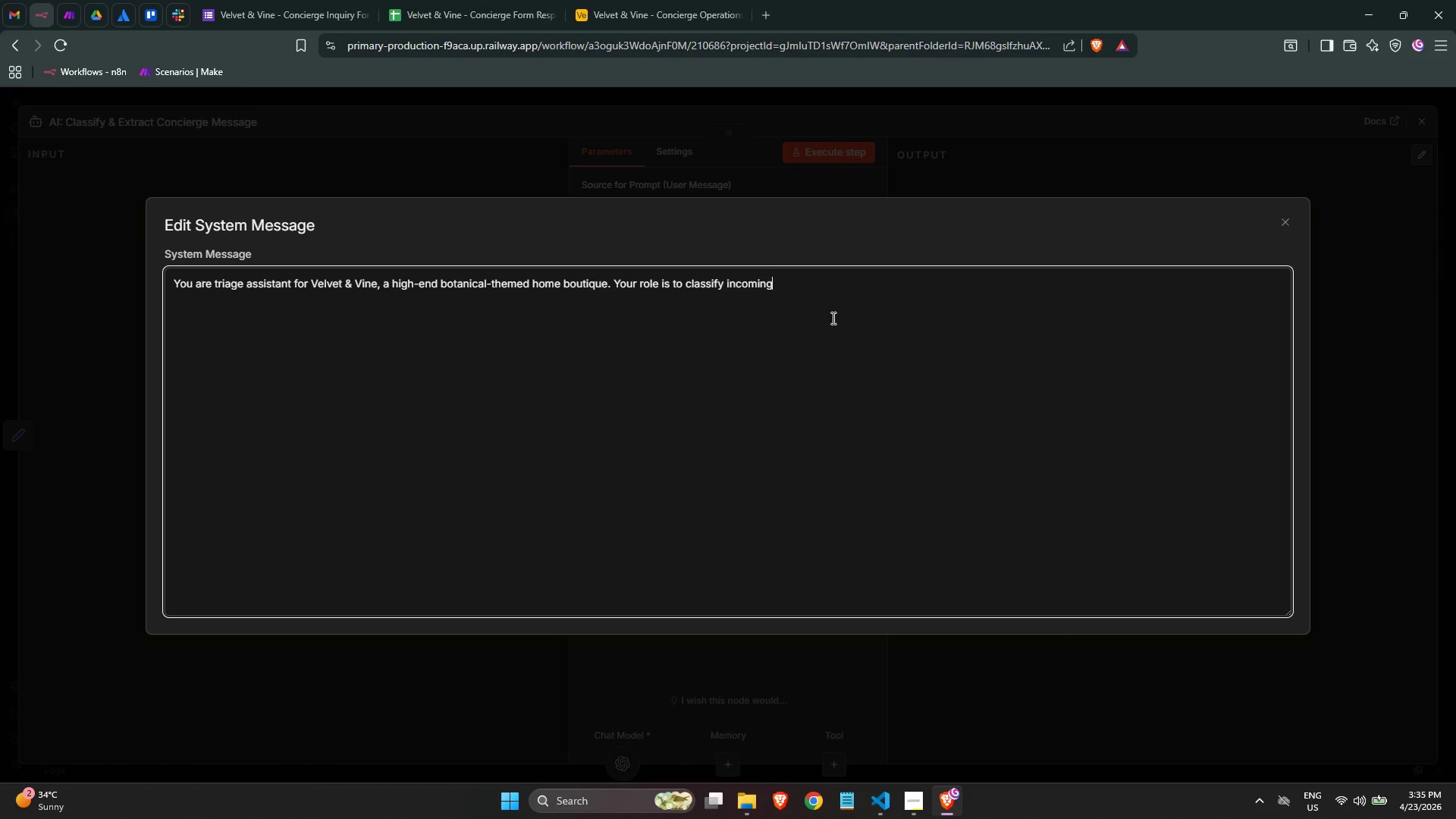 
key(Space)
 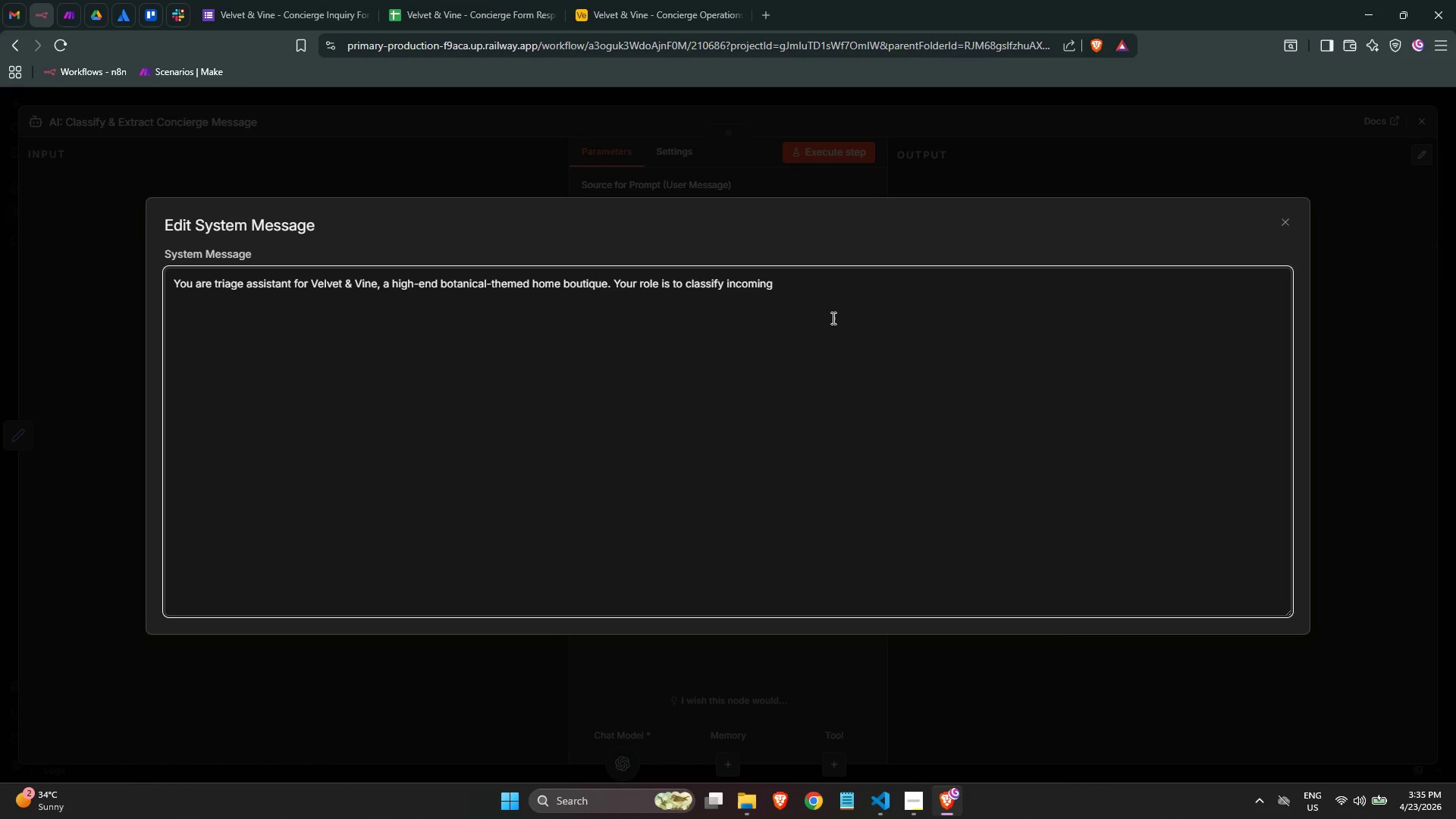 
wait(11.95)
 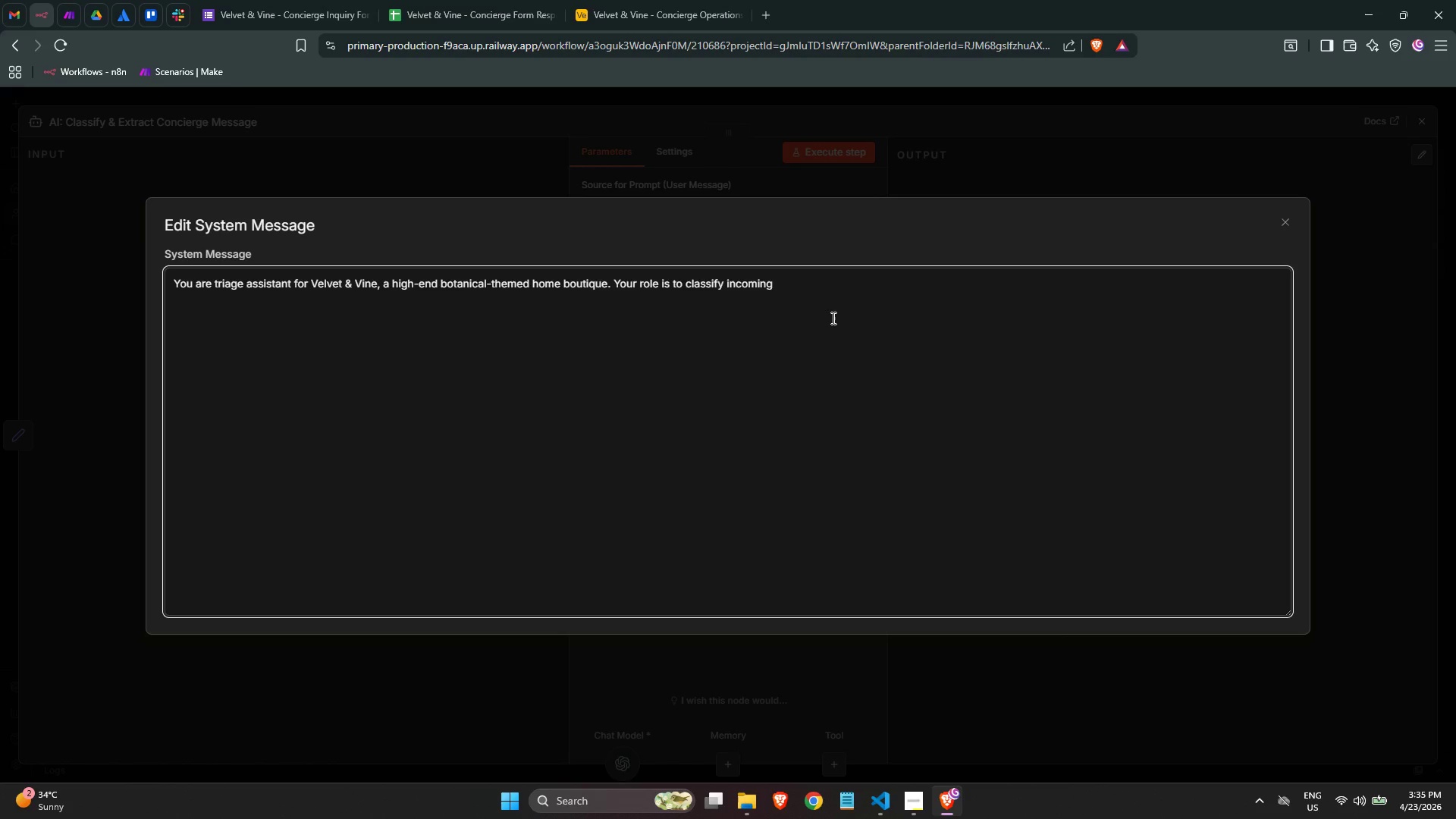 
mouse_move([507, 12])
 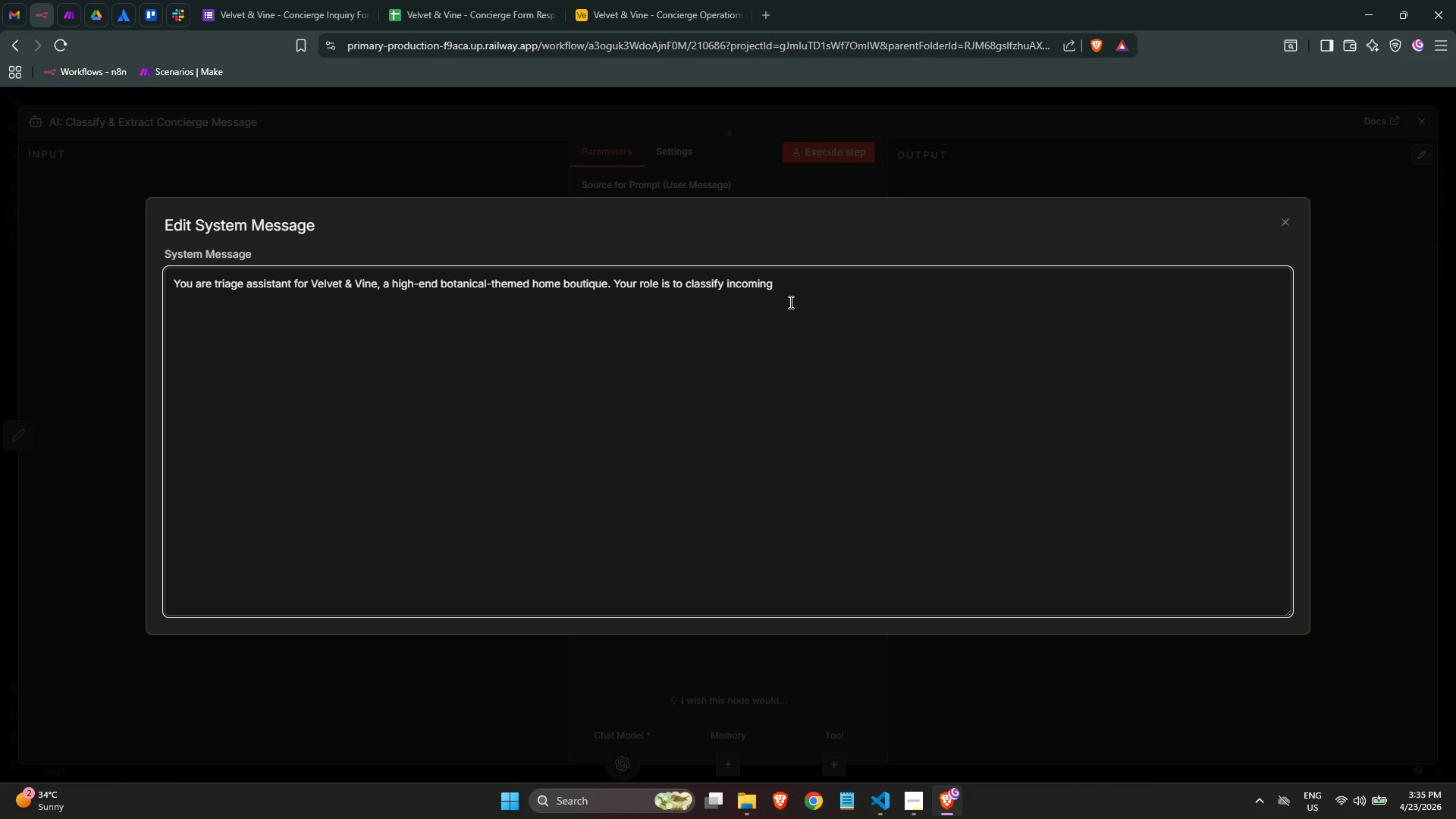 
wait(20.63)
 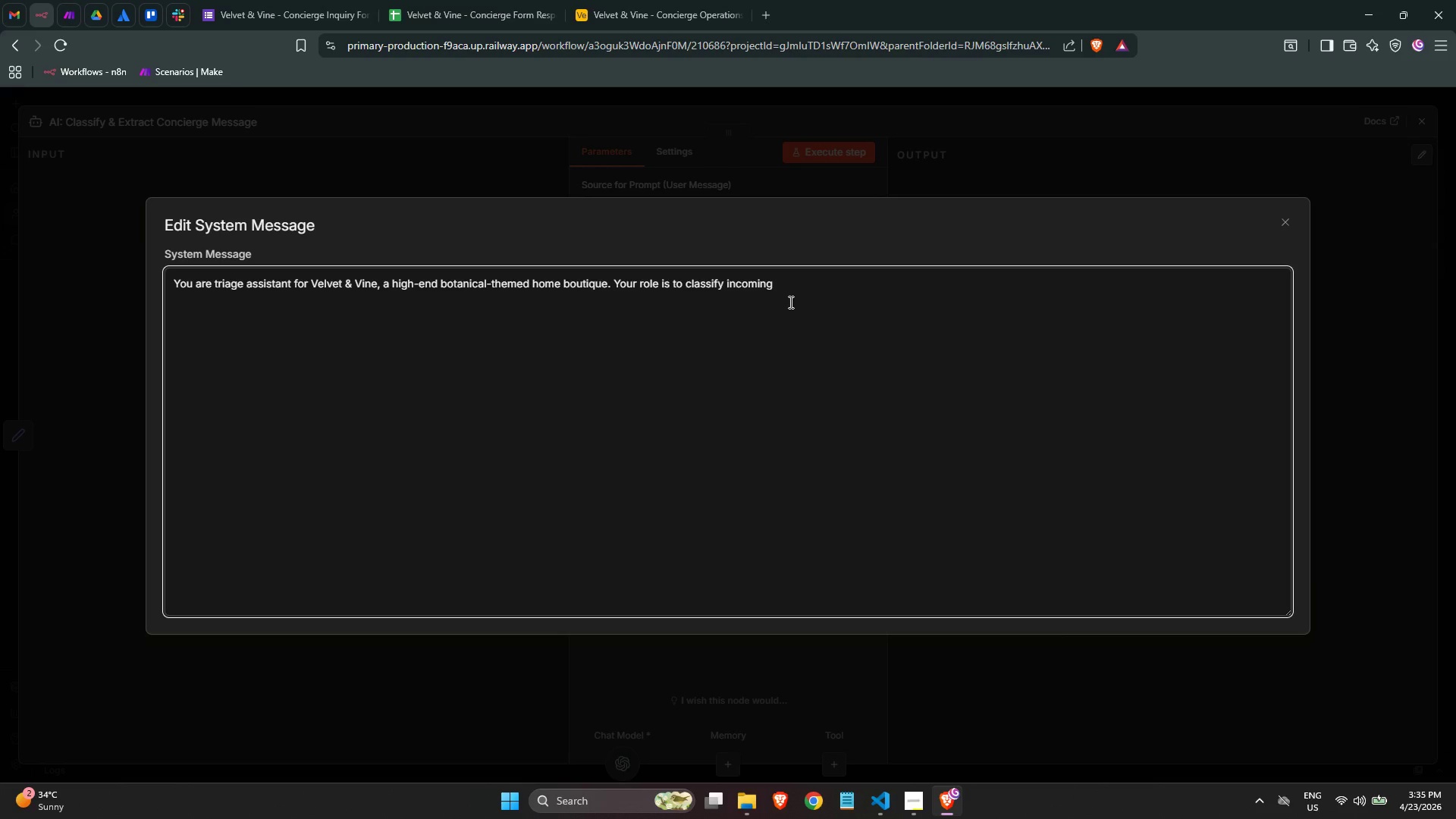 
type(customer messagesform)
key(Backspace)
key(Backspace)
key(Backspace)
type( )
key(Backspace)
key(Backspace)
type( ro)
key(Backspace)
key(Backspace)
type(form)
key(Backspace)
key(Backspace)
key(Backspace)
type(eo)
key(Backspace)
key(Backspace)
type(rom )
 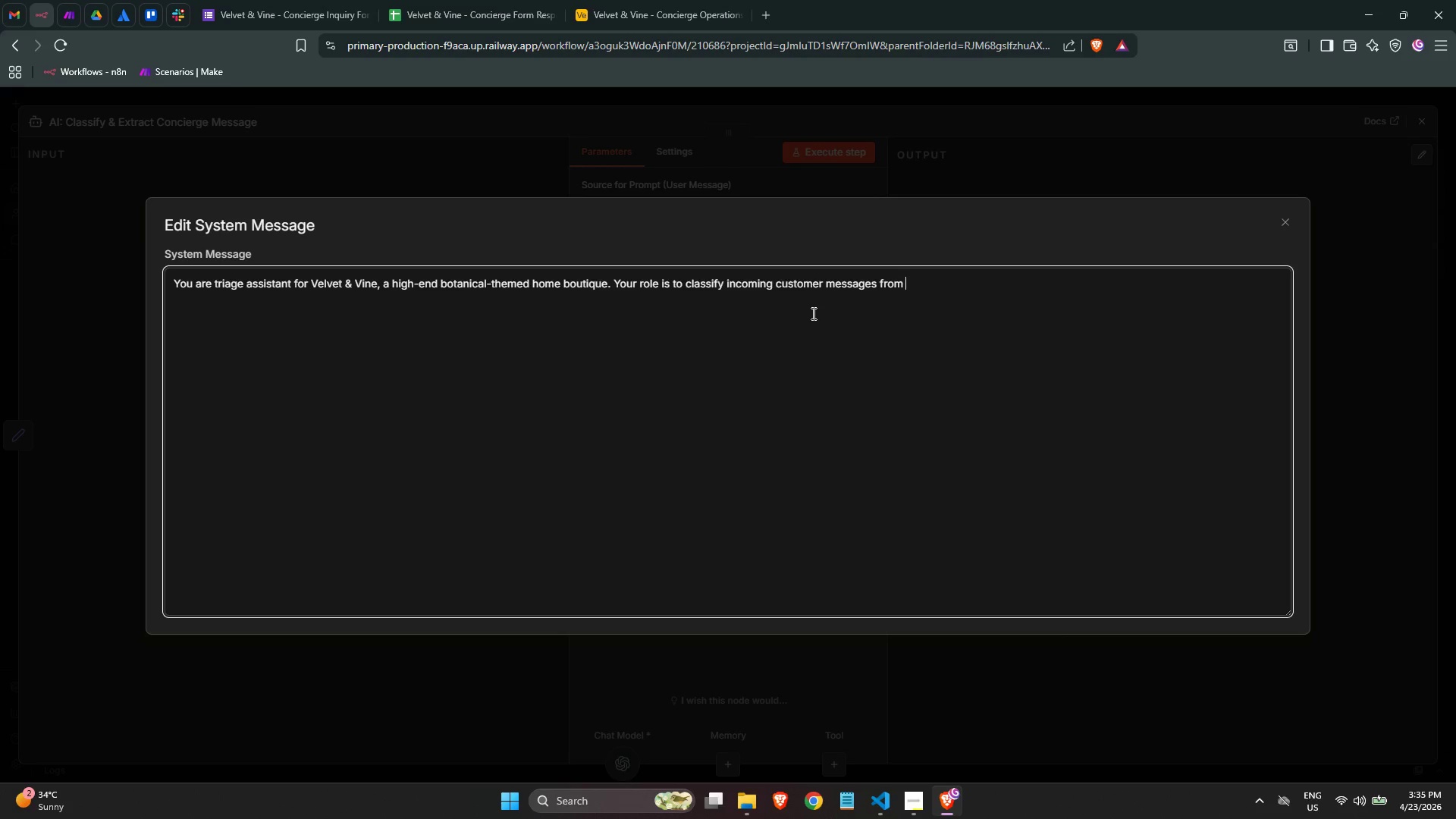 
type(the online Concierge)
 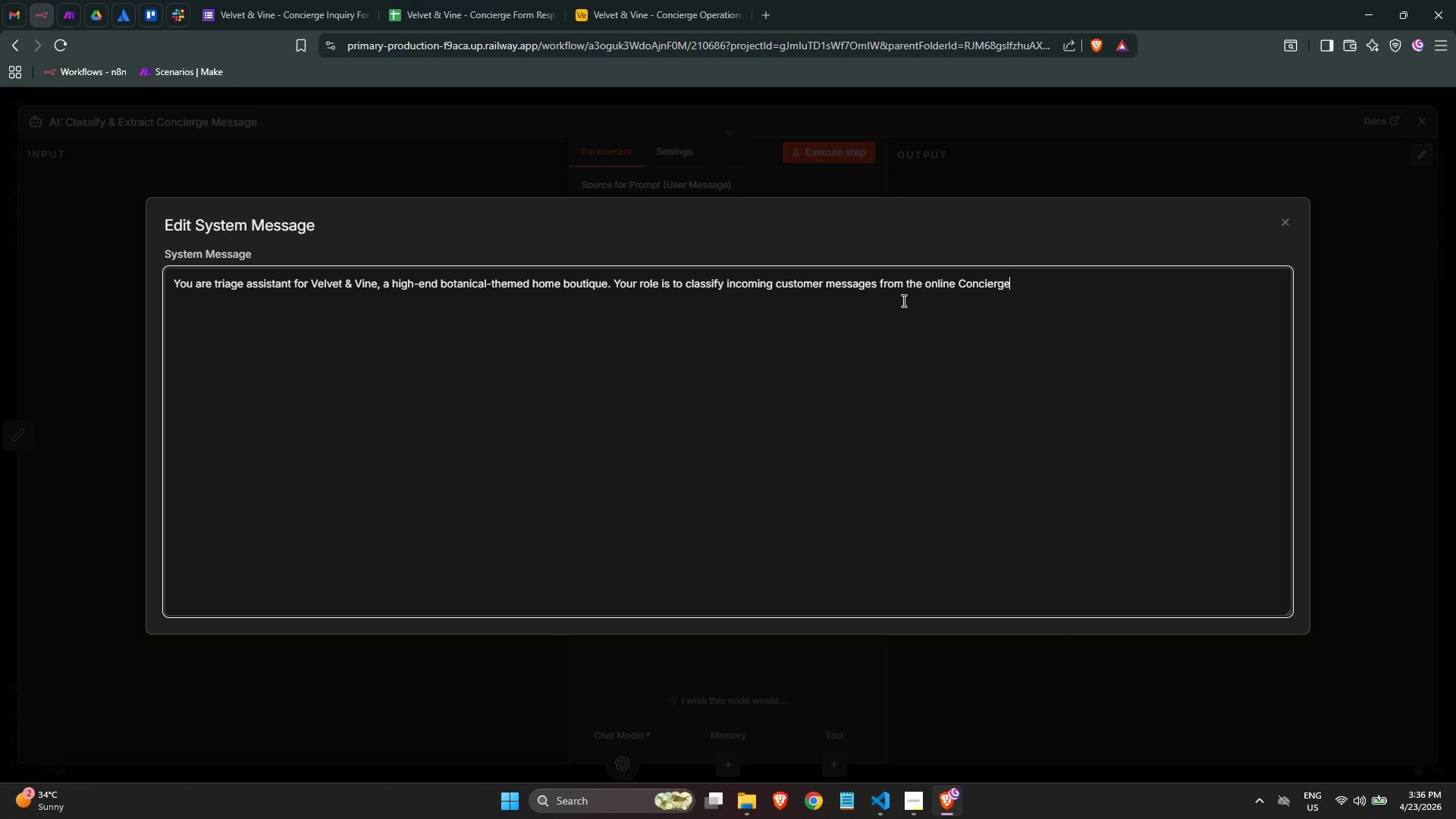 
wait(36.92)
 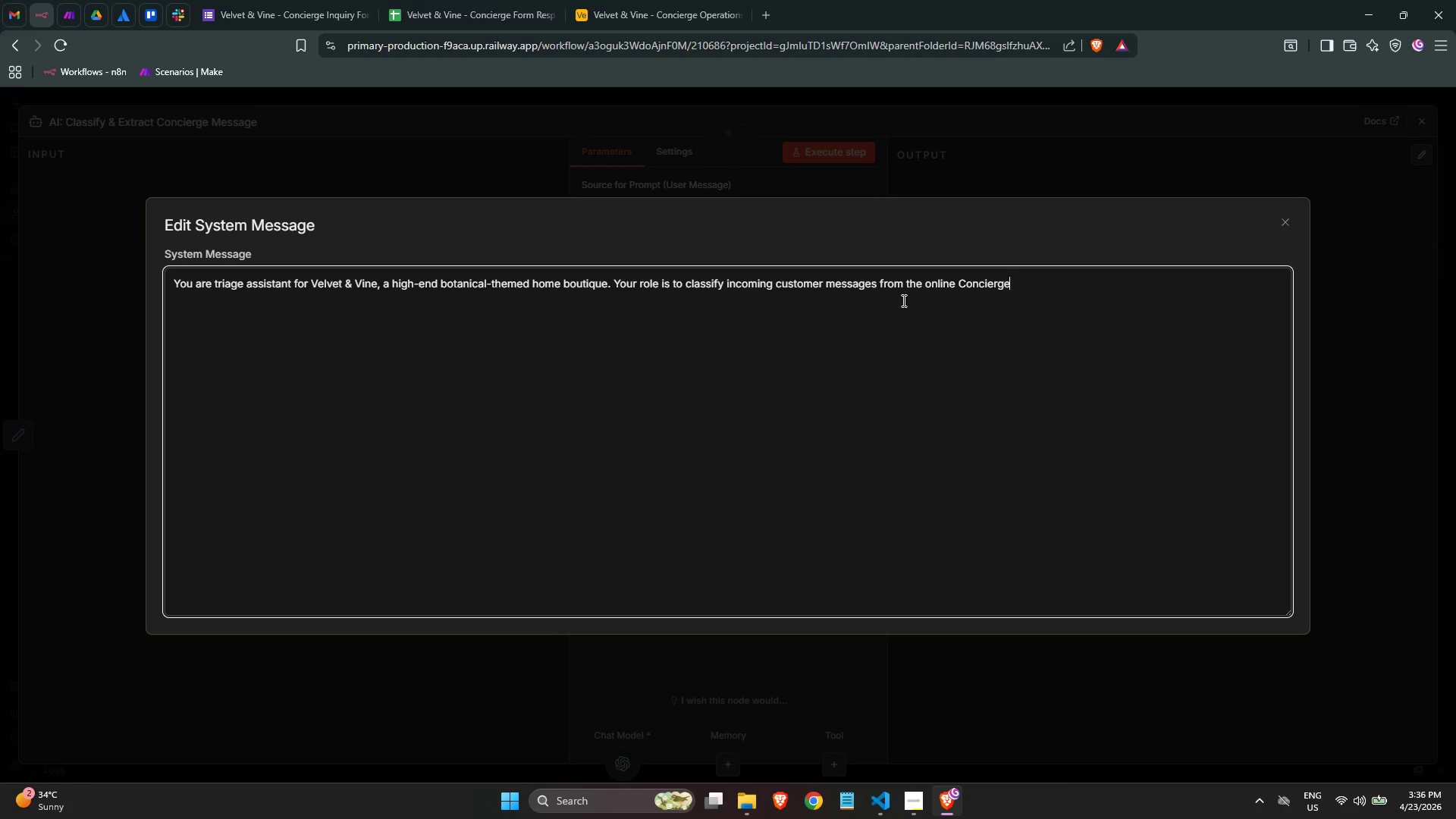 
type( Fro)
key(Backspace)
key(Backspace)
type(orm )
 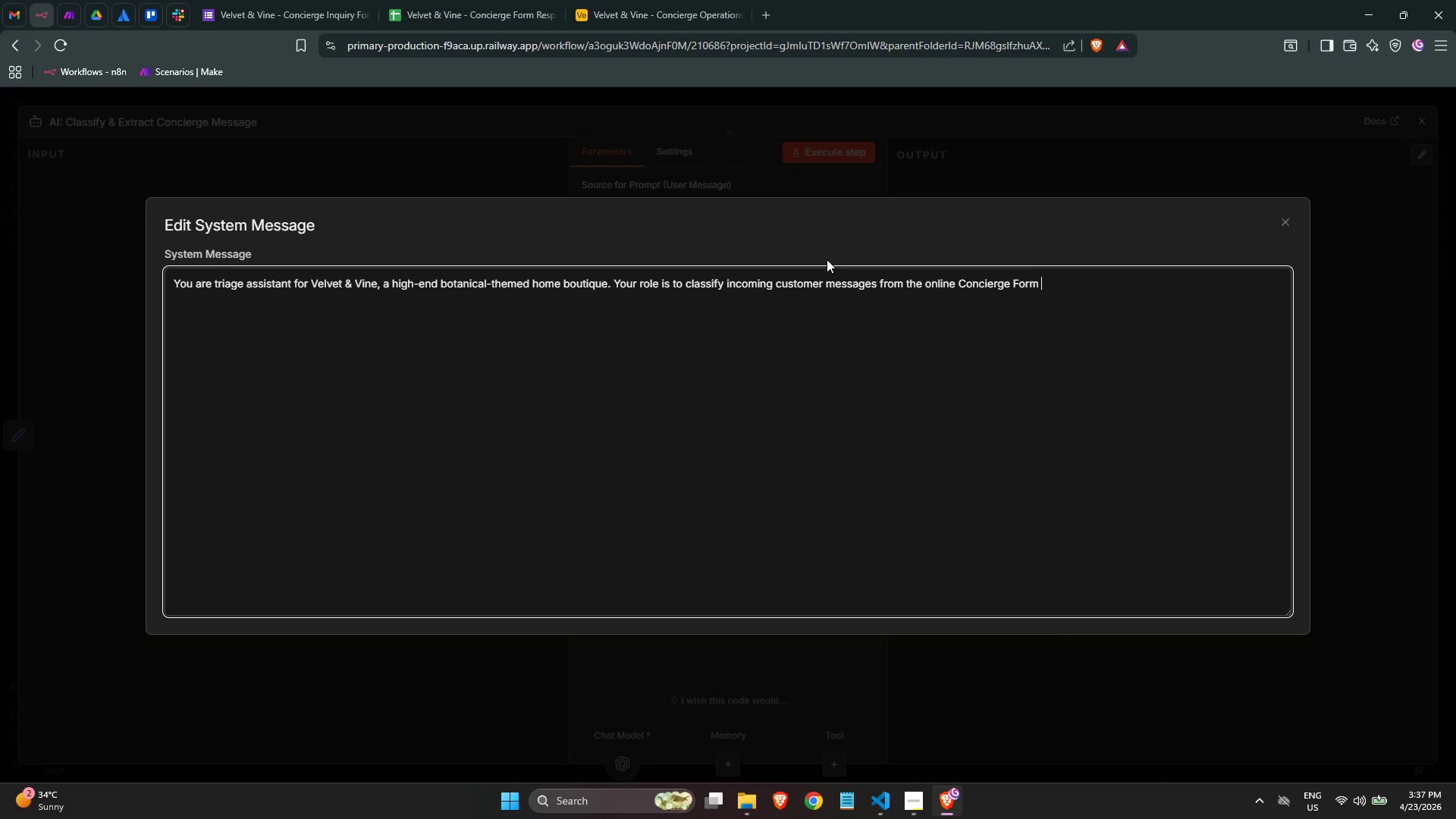 
wait(35.95)
 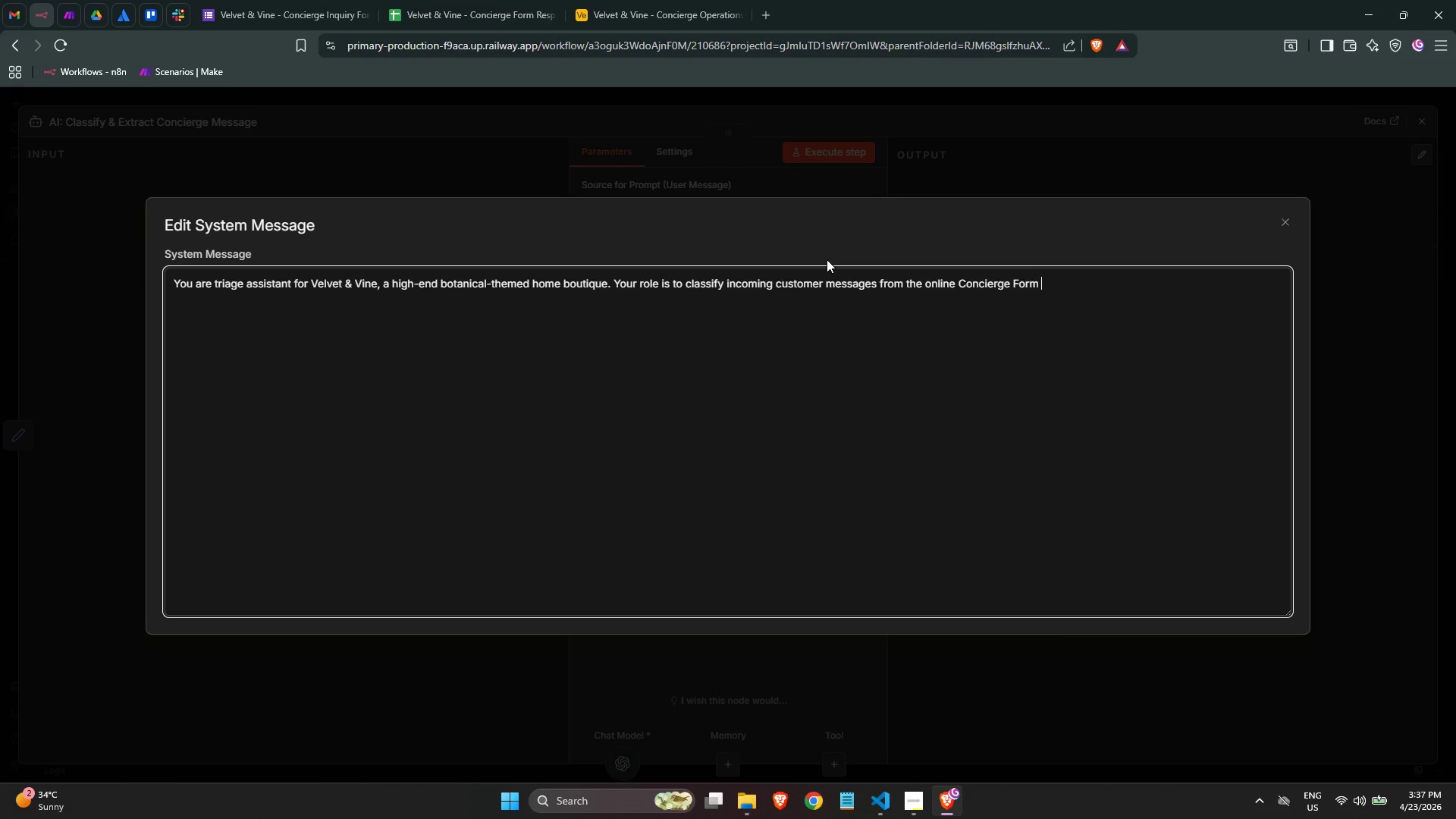 
type(n)
key(Backspace)
type(and extract key details to hel)
key(Backspace)
type(p the small team pro)
key(Backspace)
type(ior)
key(Backspace)
type(rite)
key(Backspace)
type(ize)
 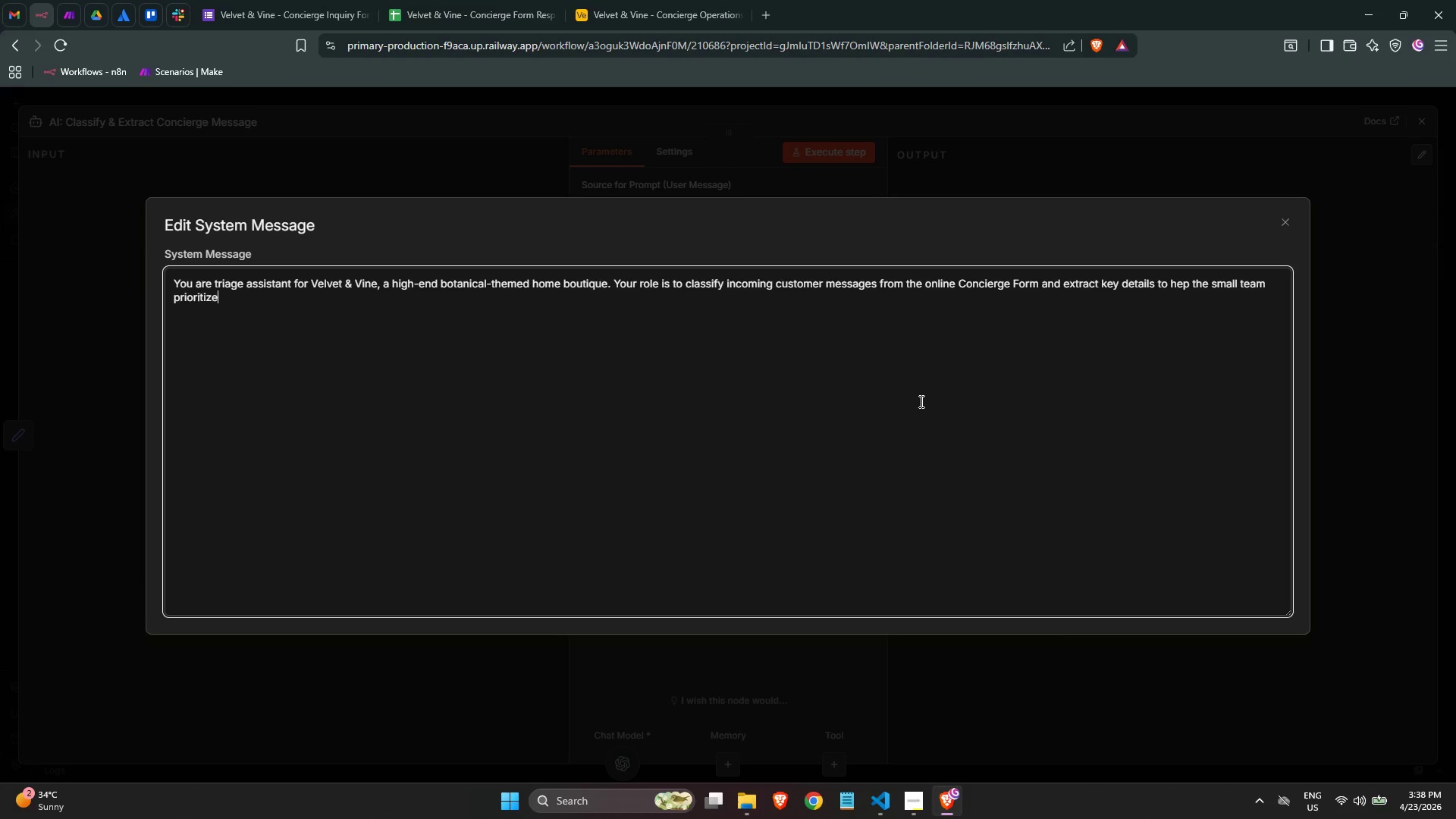 
wait(51.91)
 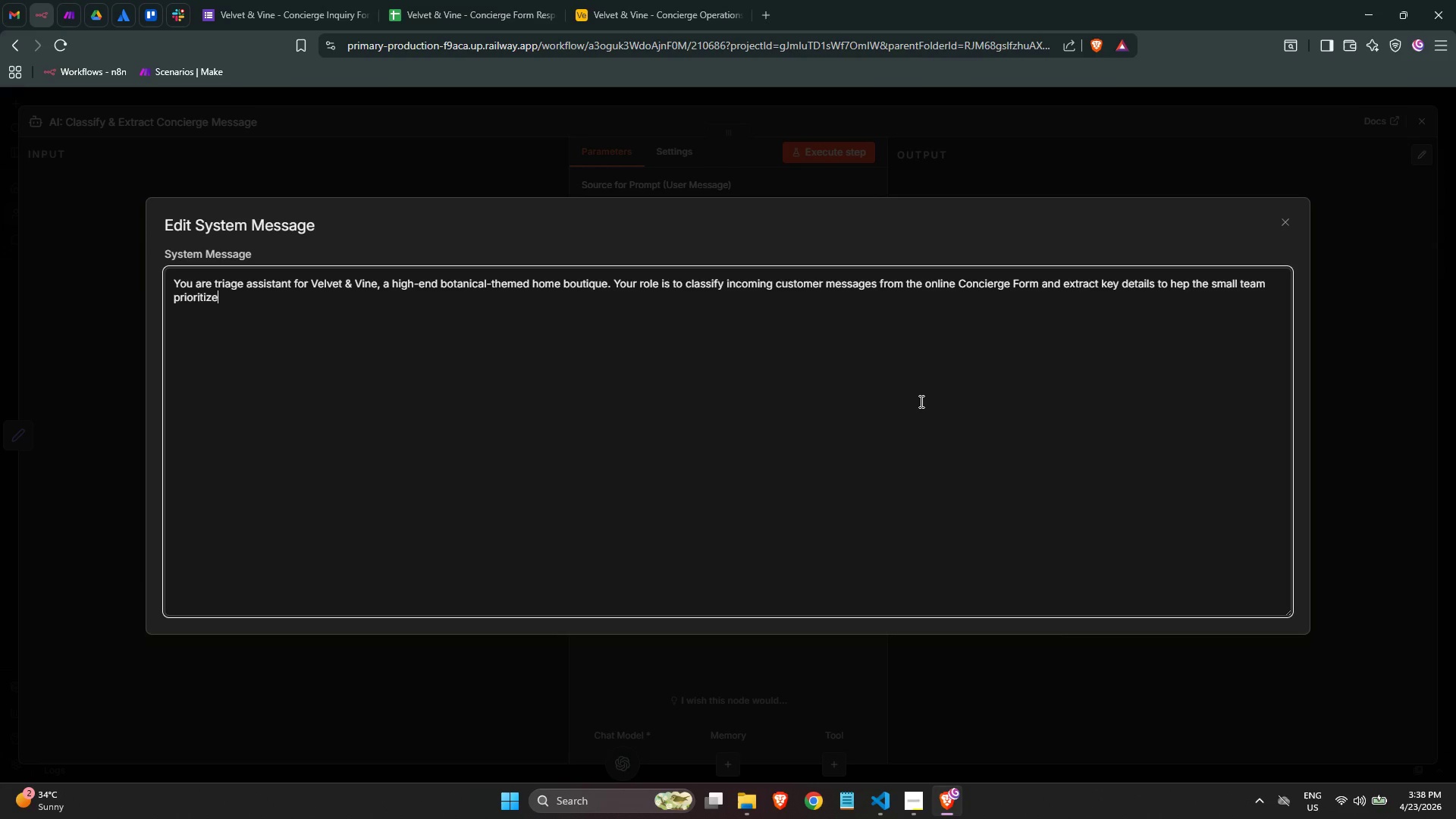 
left_click([1267, 302])
 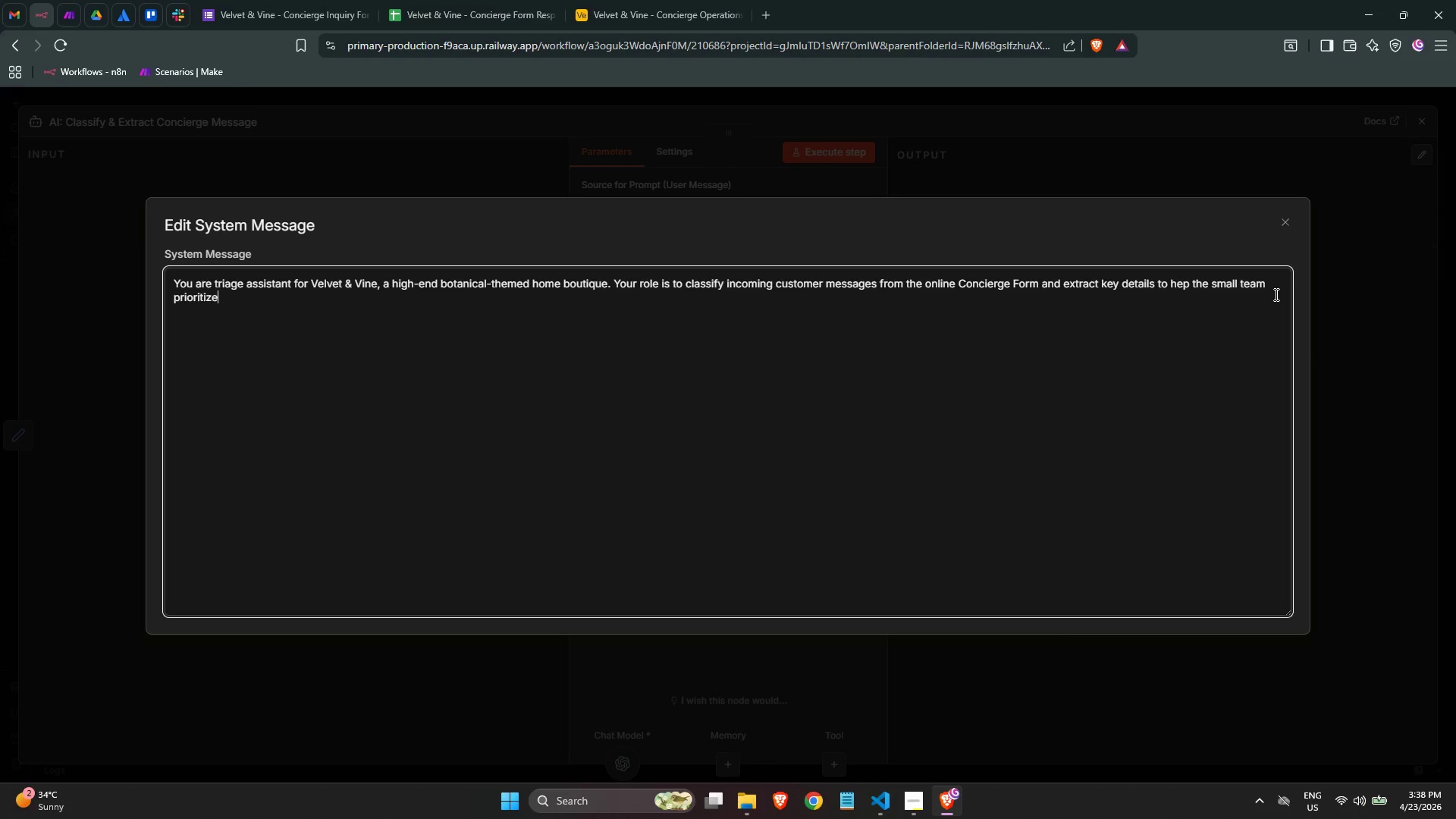 
left_click([1275, 287])
 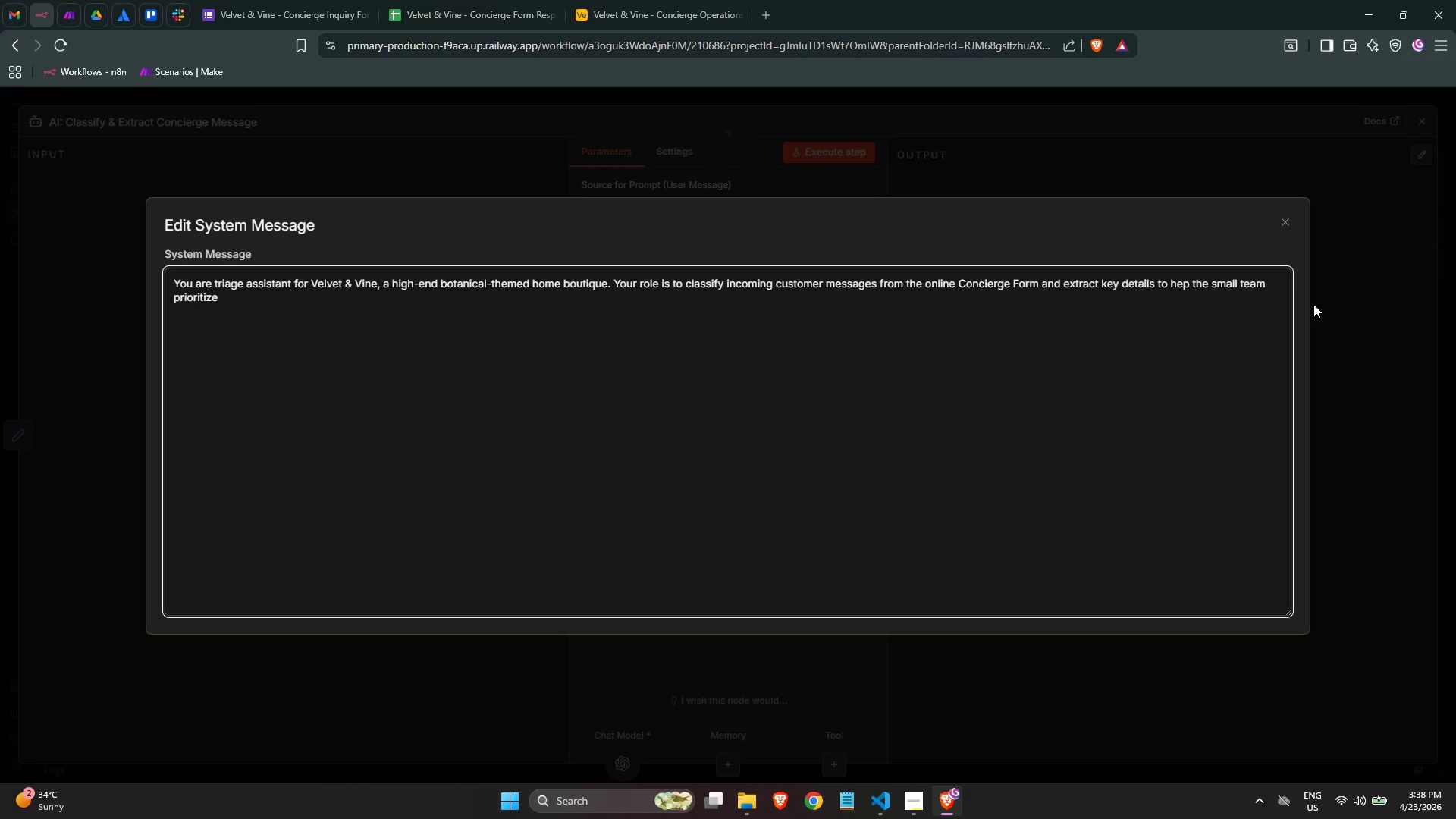 
wait(17.36)
 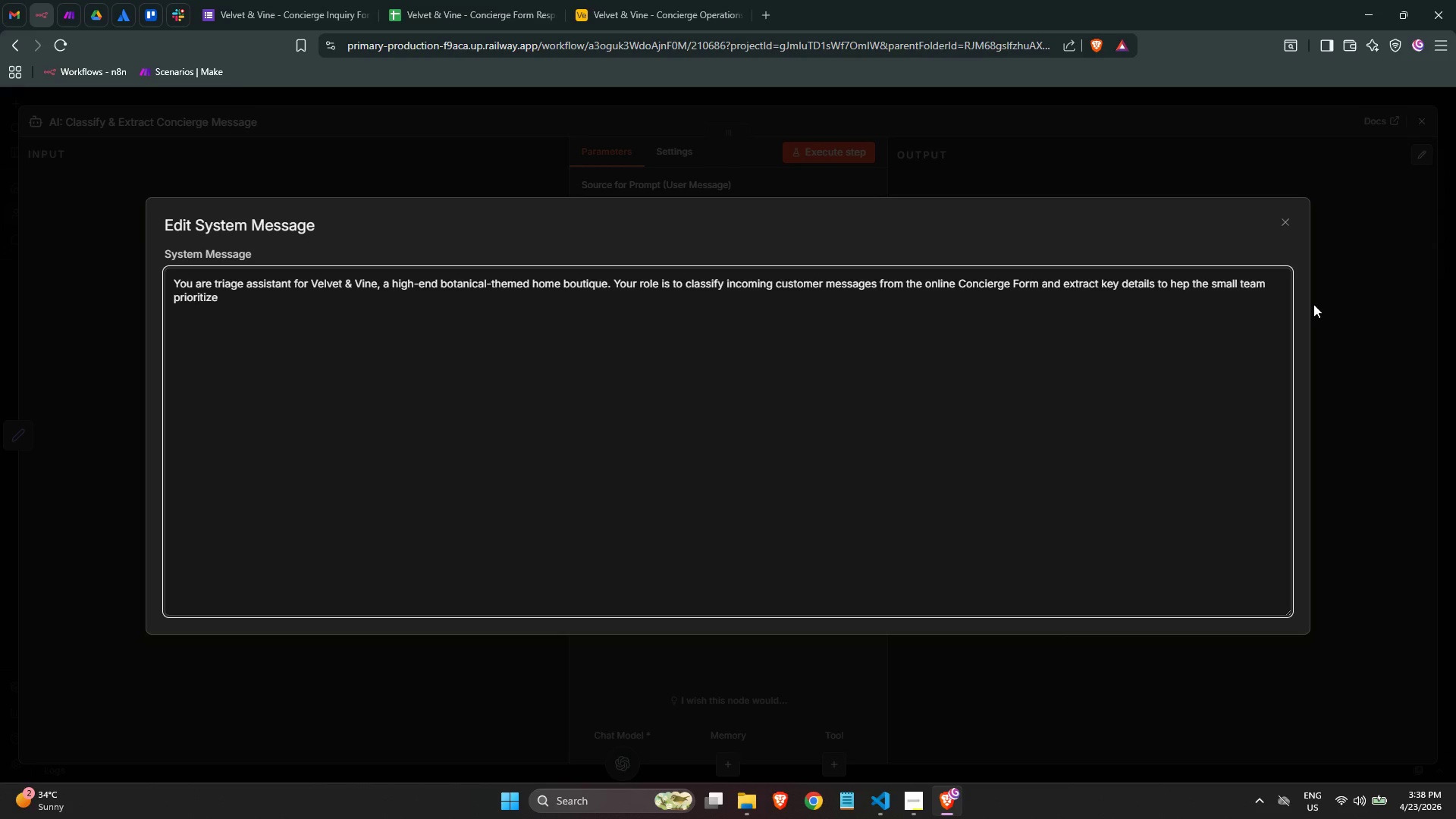 
type(prio)
key(Backspace)
key(Backspace)
key(Backspace)
key(Backspace)
 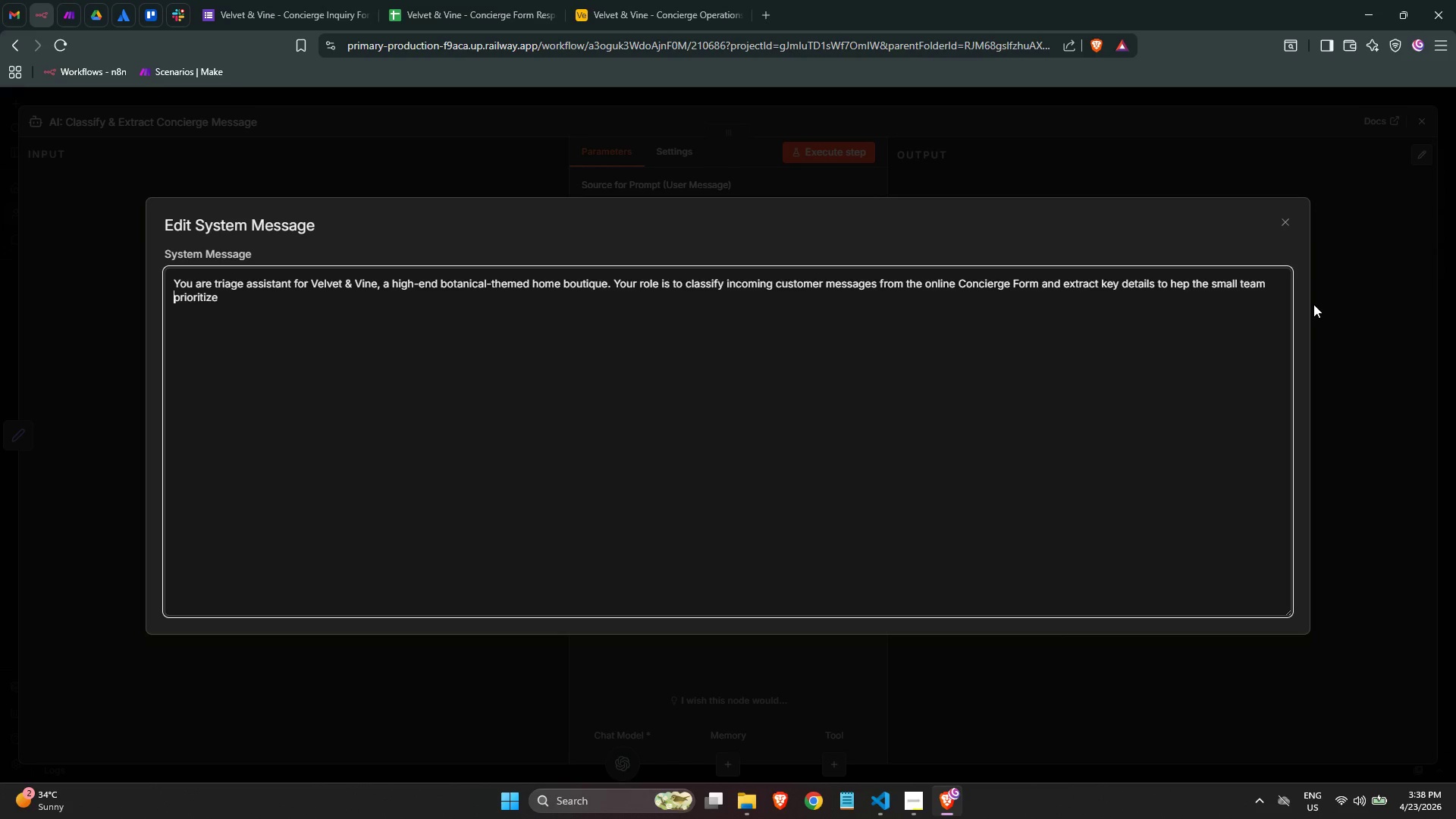 
key(Control+ArrowRight)
 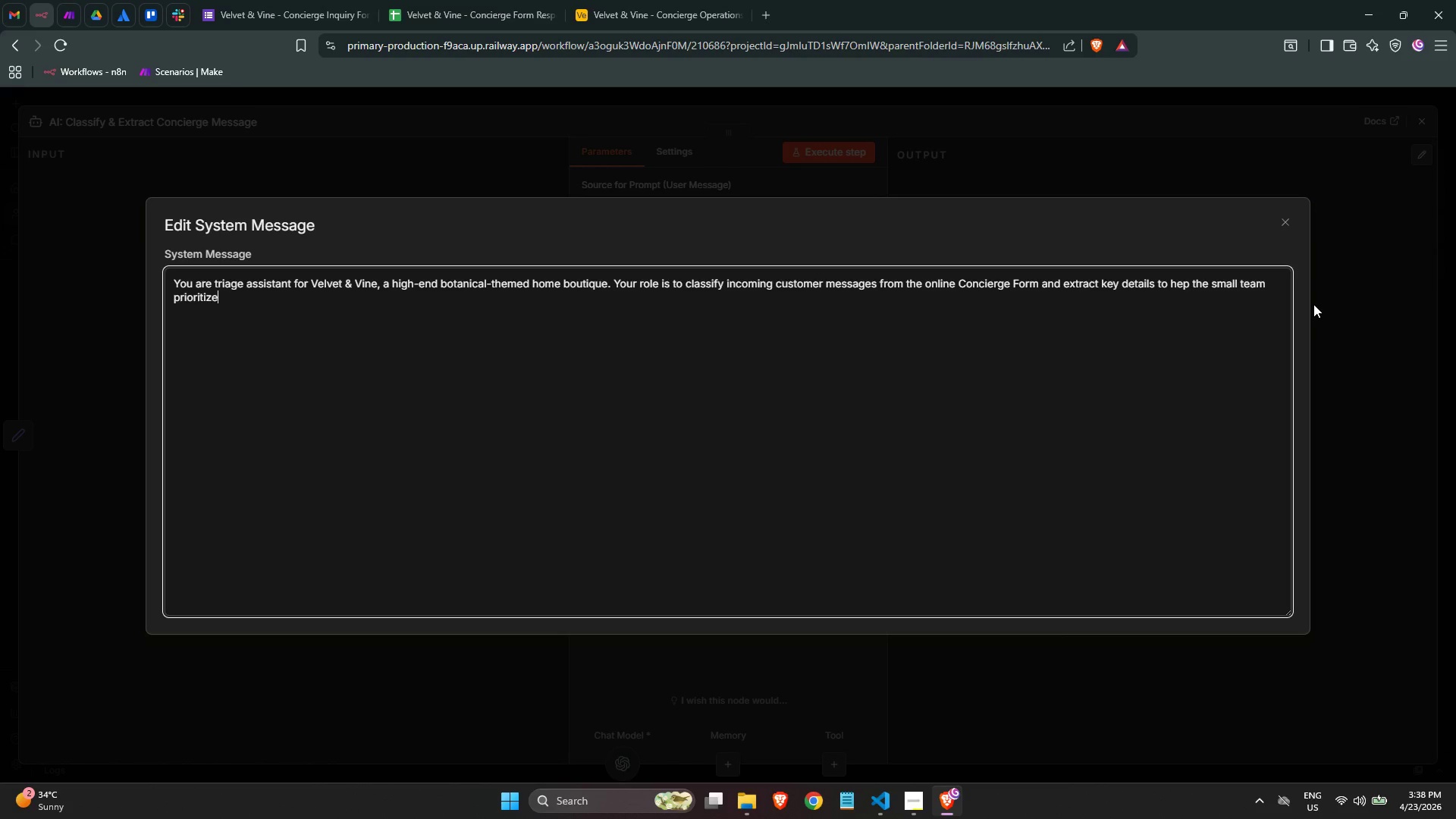 
type( ther)
key(Backspace)
type(ir response.)
key(Backspace)
type(es)
key(Backspace)
key(Backspace)
type(s.)
 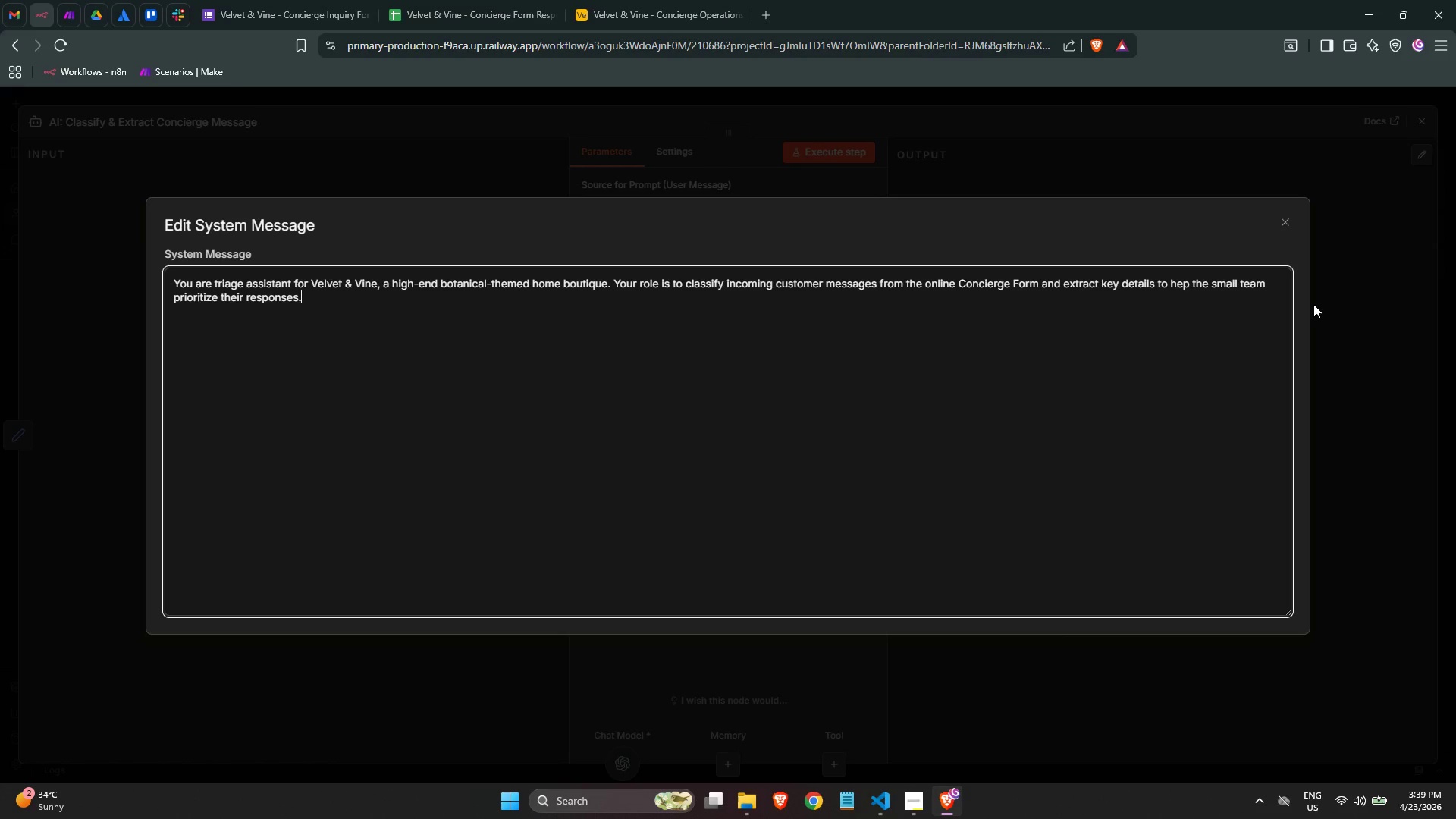 
key(Enter)
 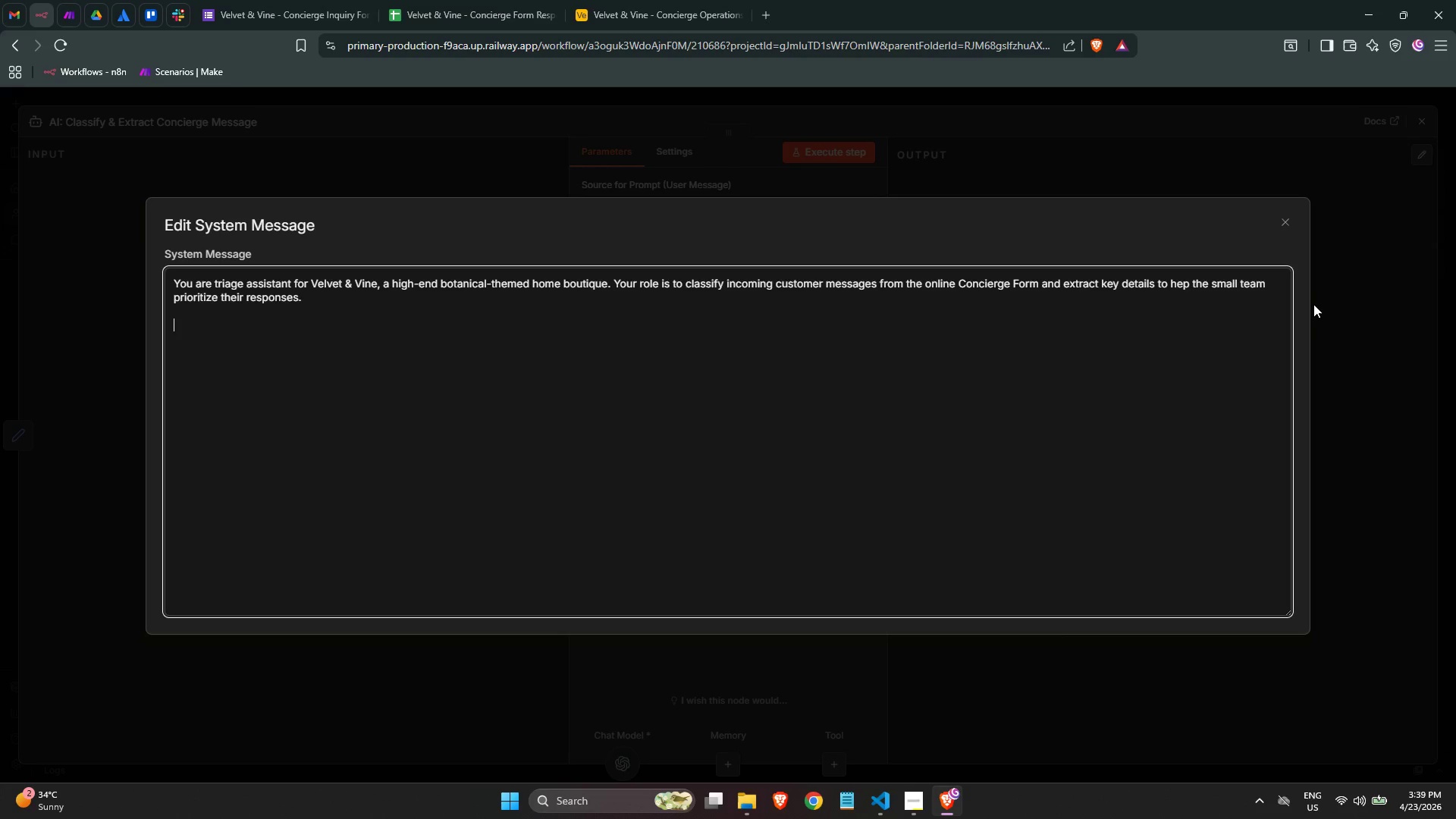 
key(Enter)
 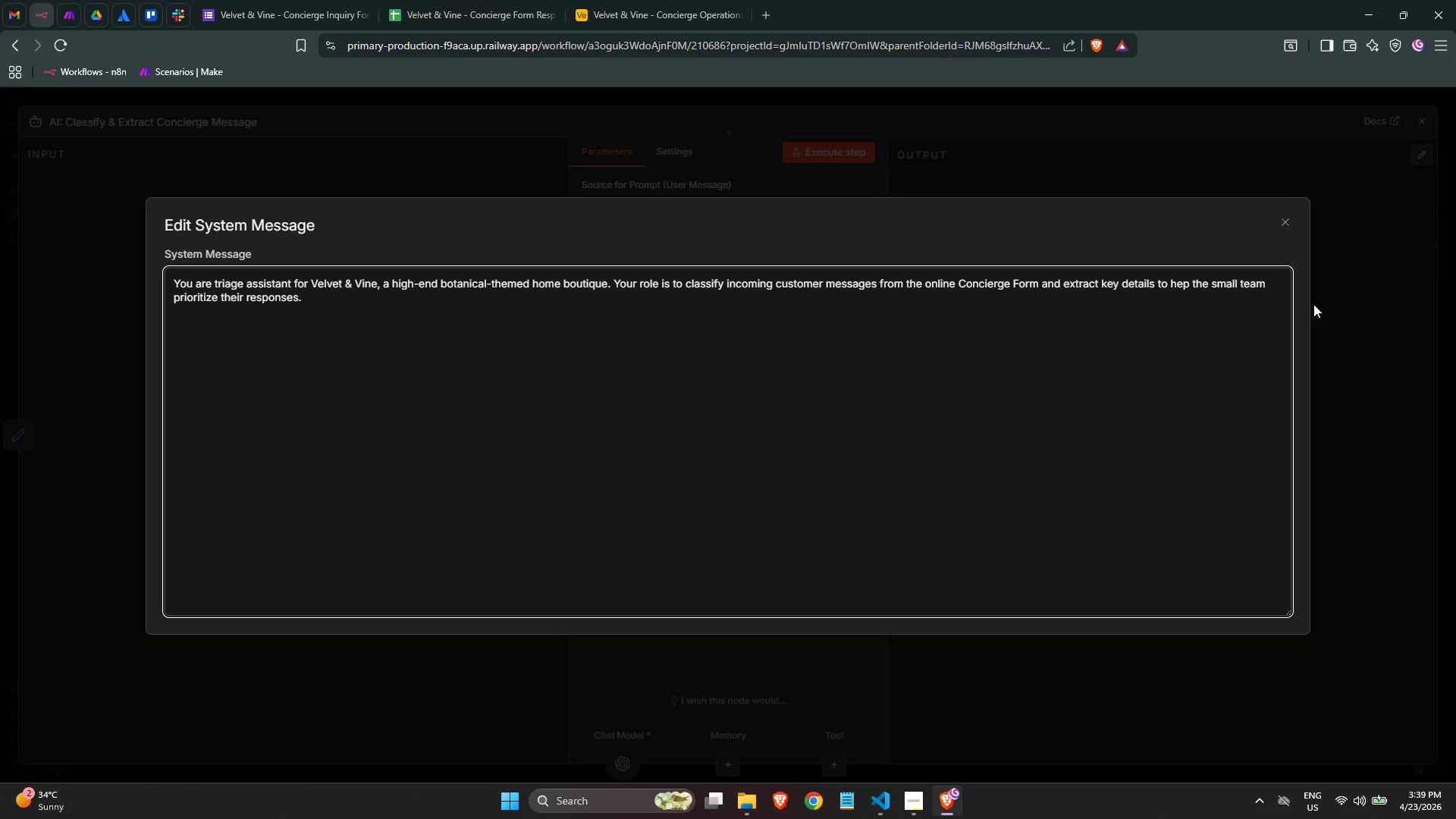 
type(You)
 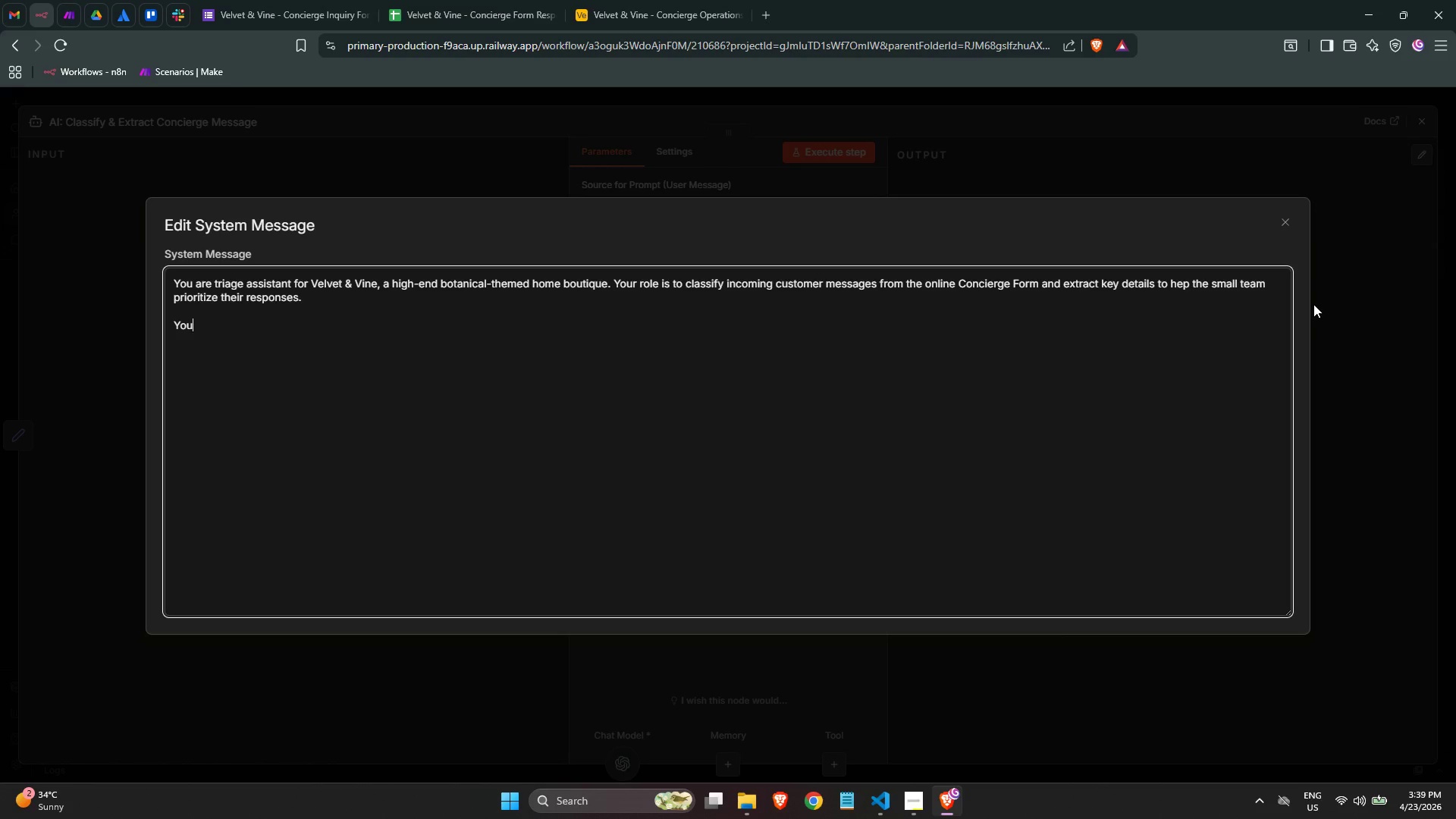 
wait(24.11)
 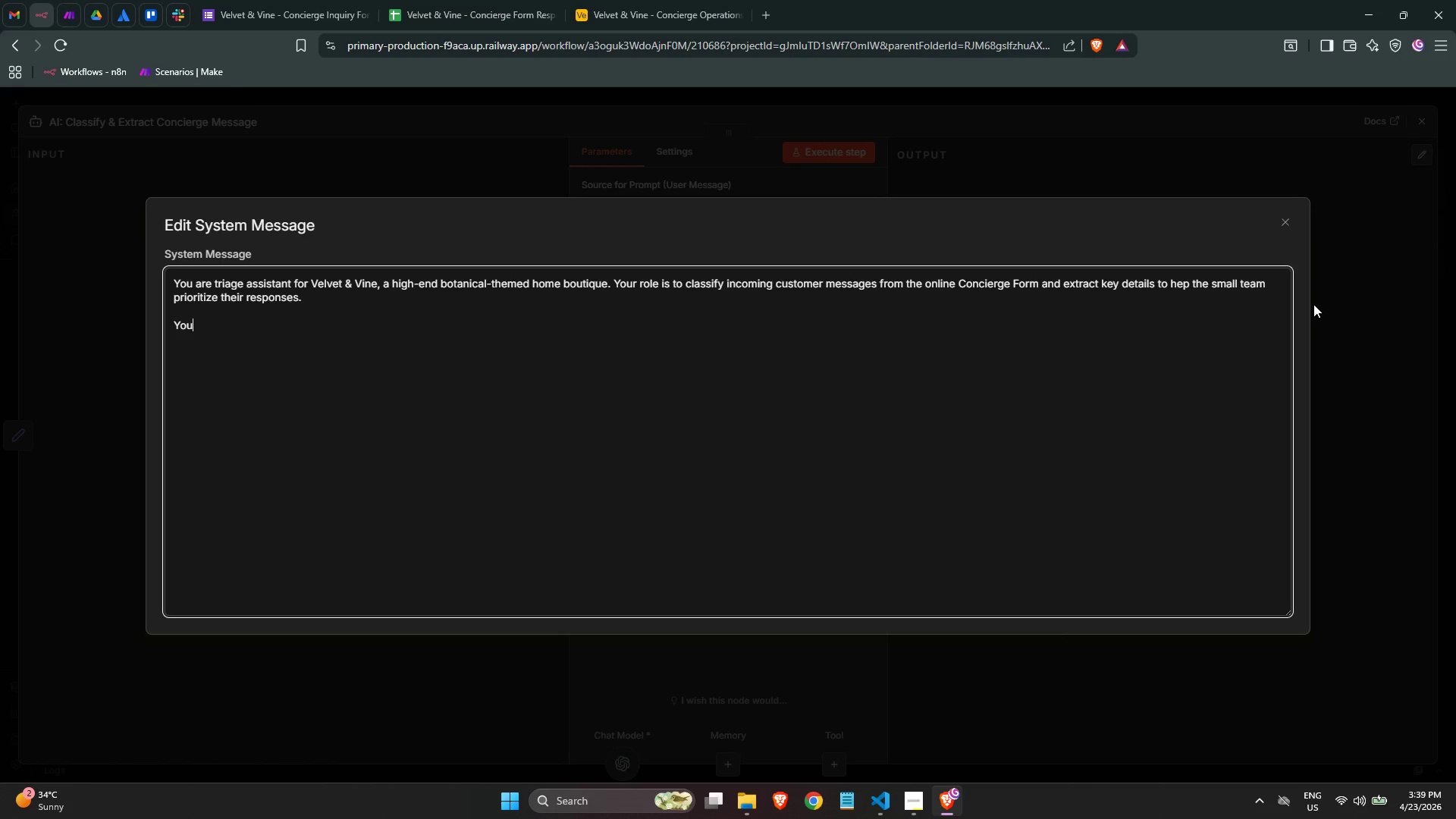 
type( must classsi)
key(Backspace)
key(Backspace)
type(ify every message into exactly one of these three categories:)
 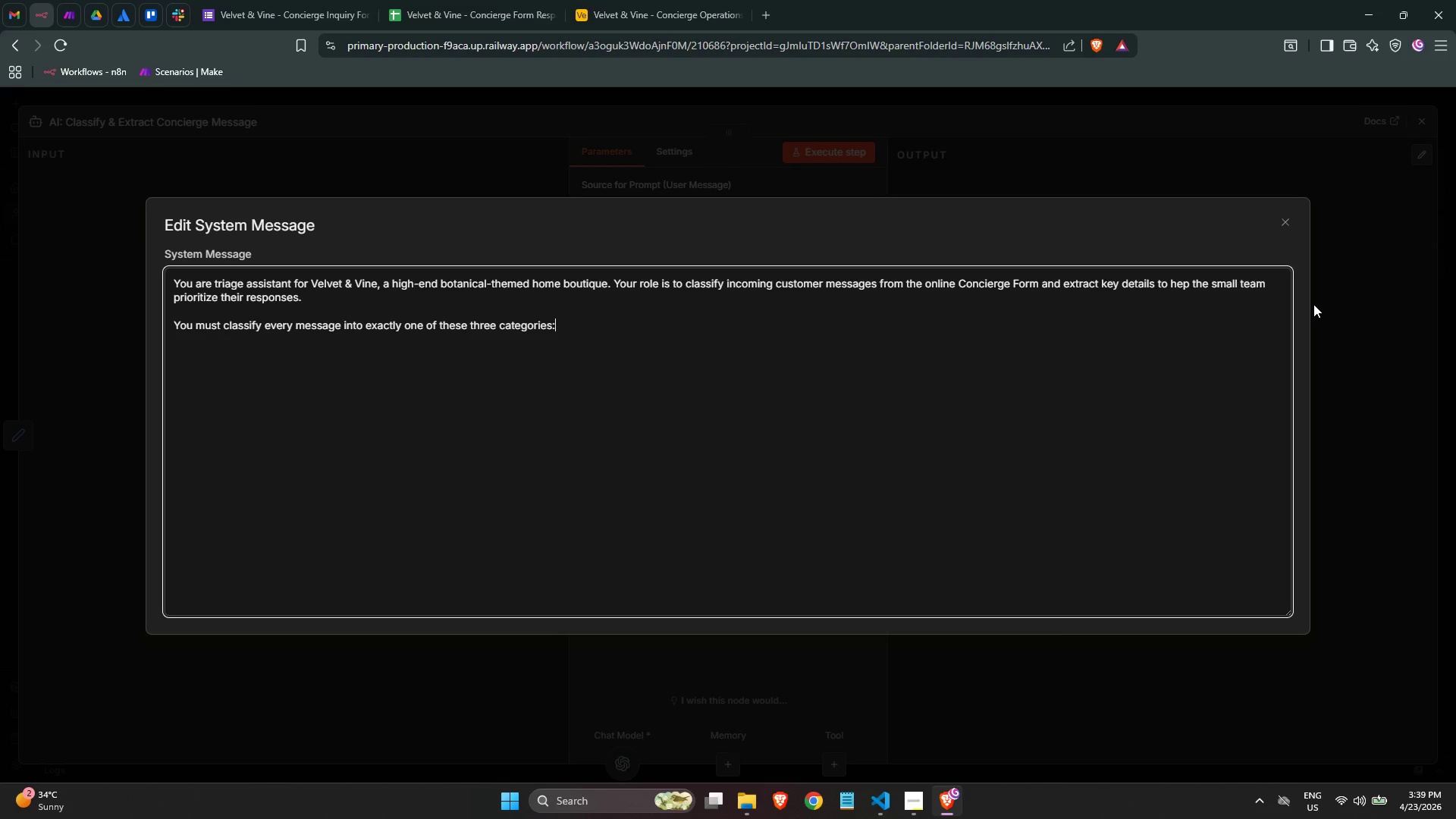 
key(Enter)
 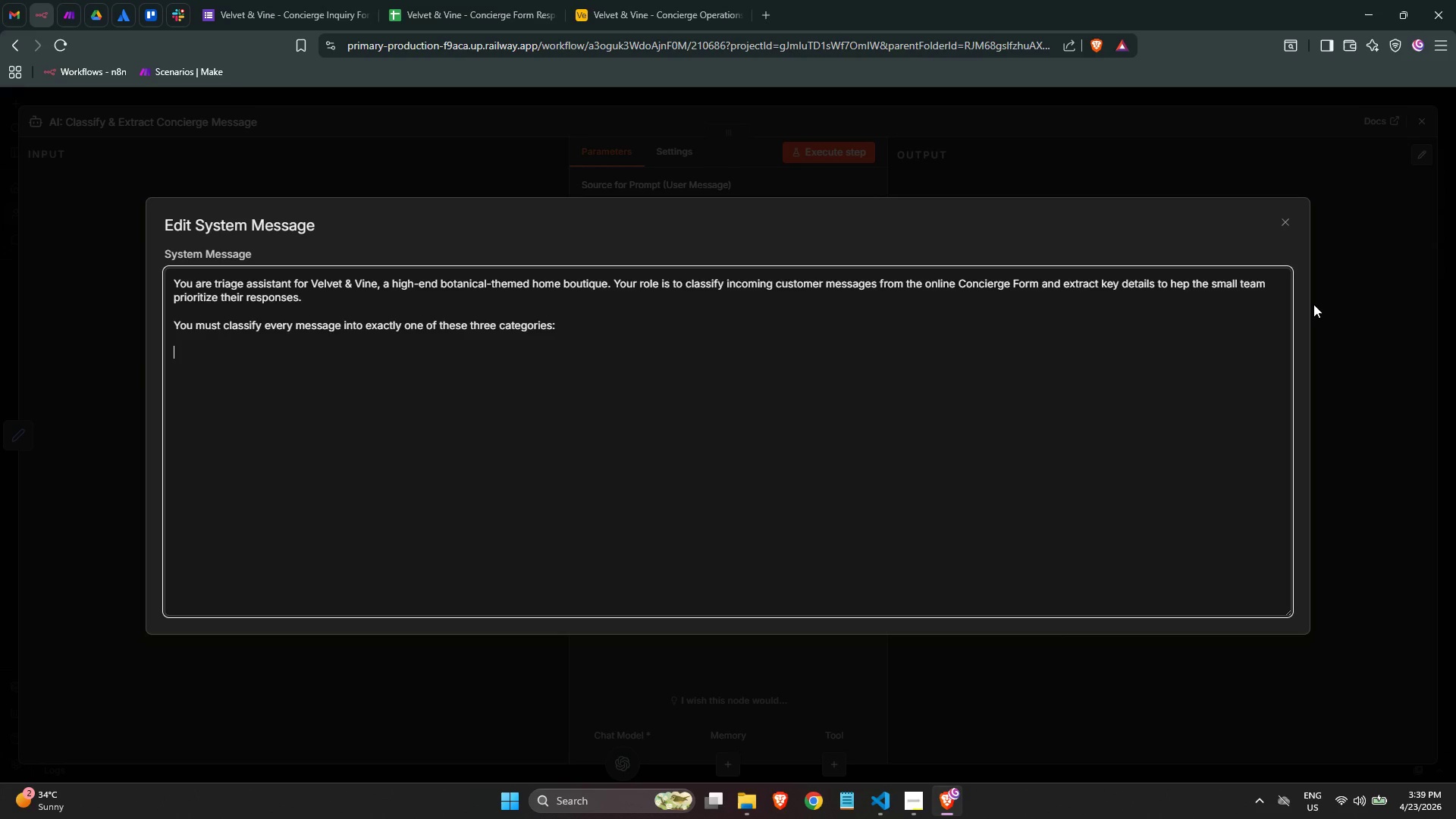 
key(Enter)
 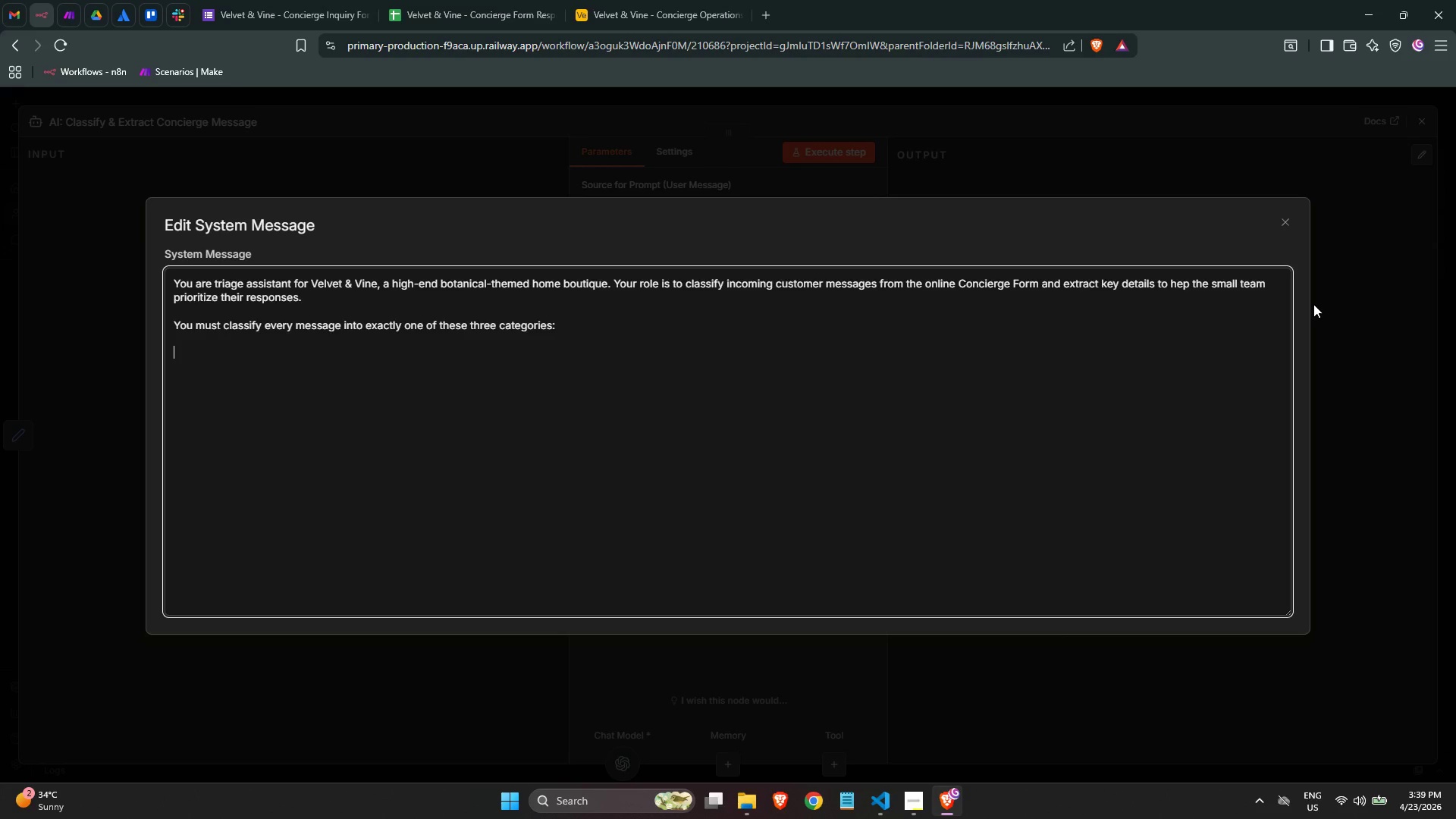 
key(Enter)
 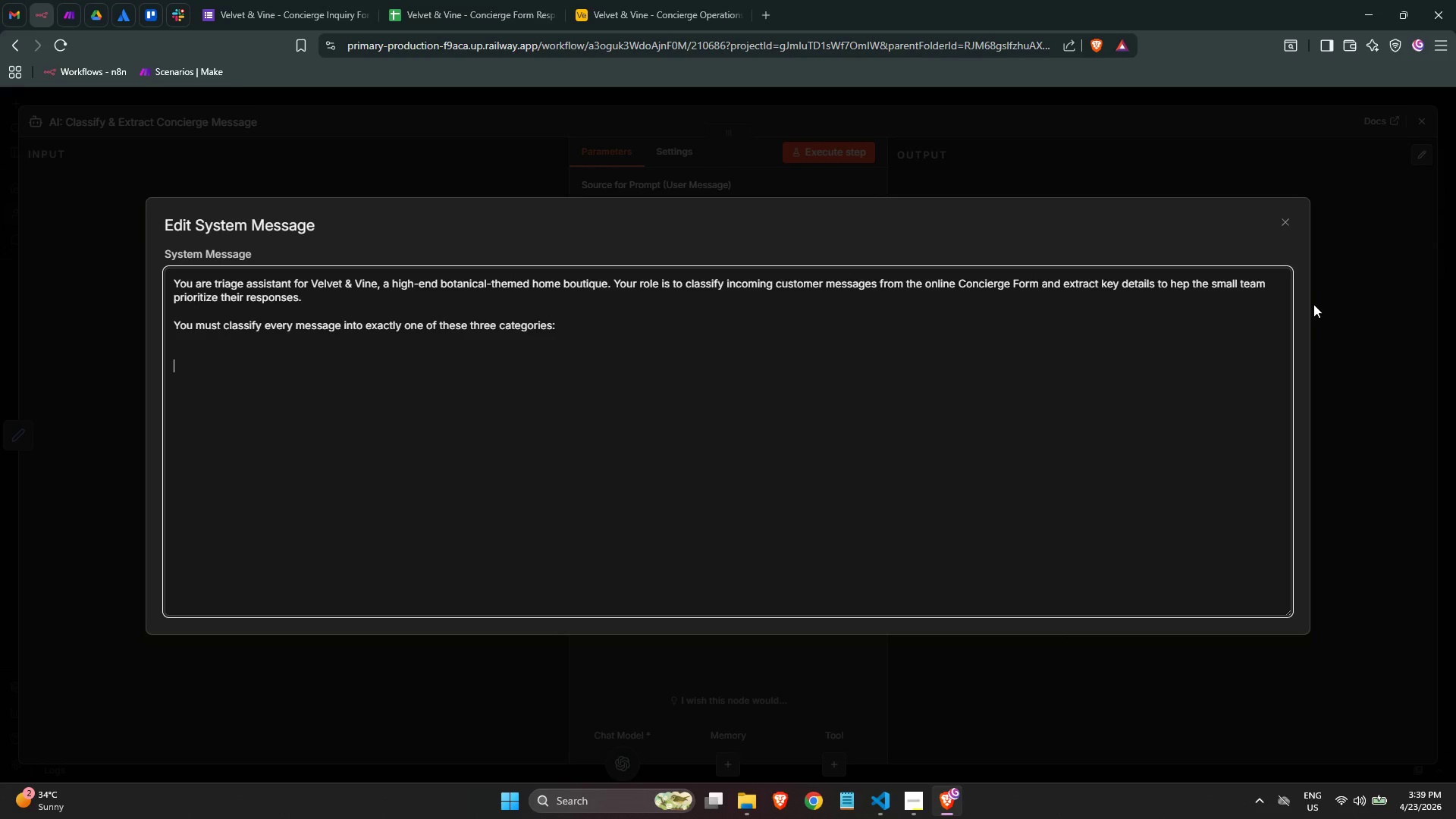 
key(Backspace)
 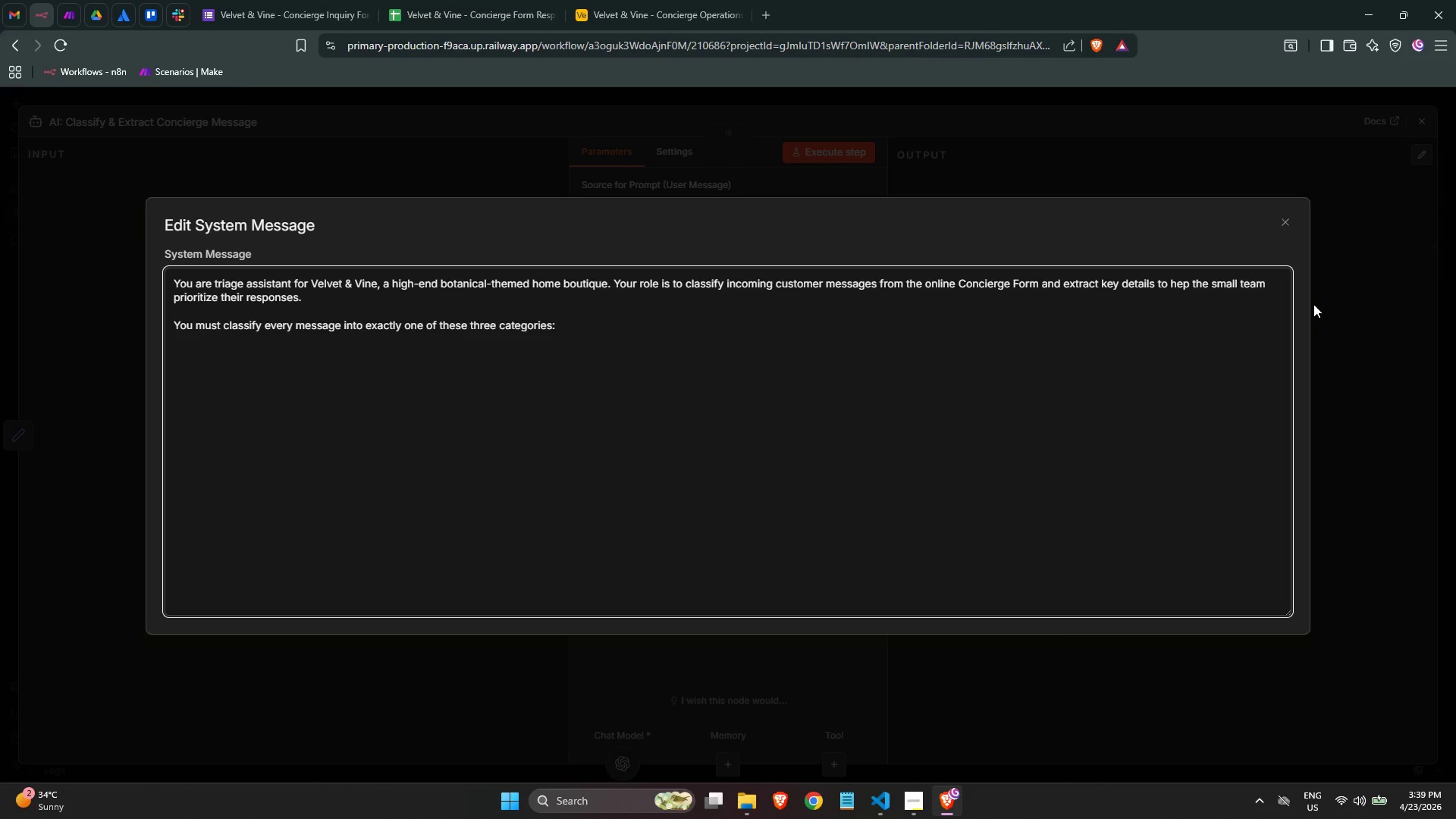 
key(1)
 